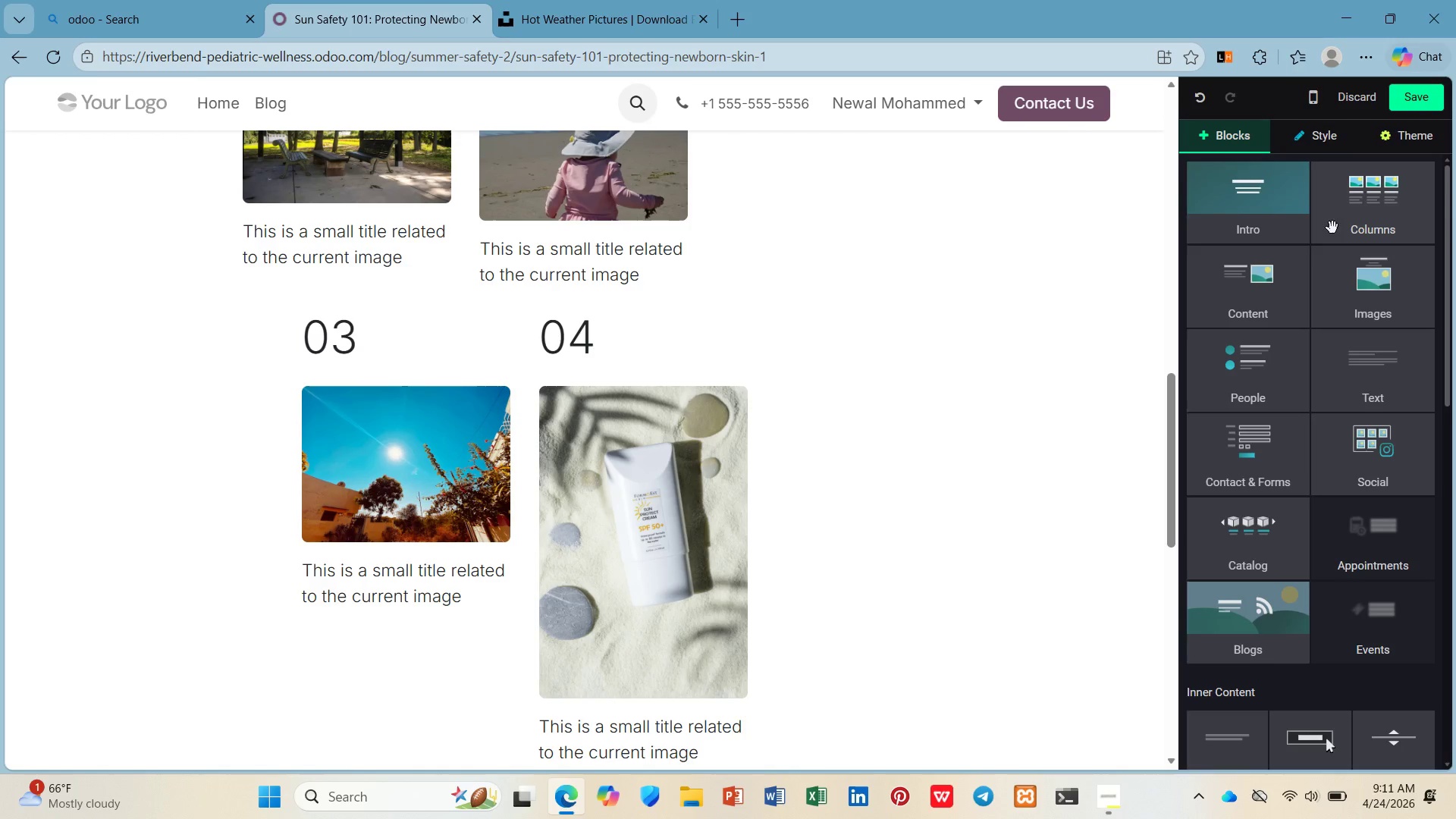 
left_click([1332, 228])
 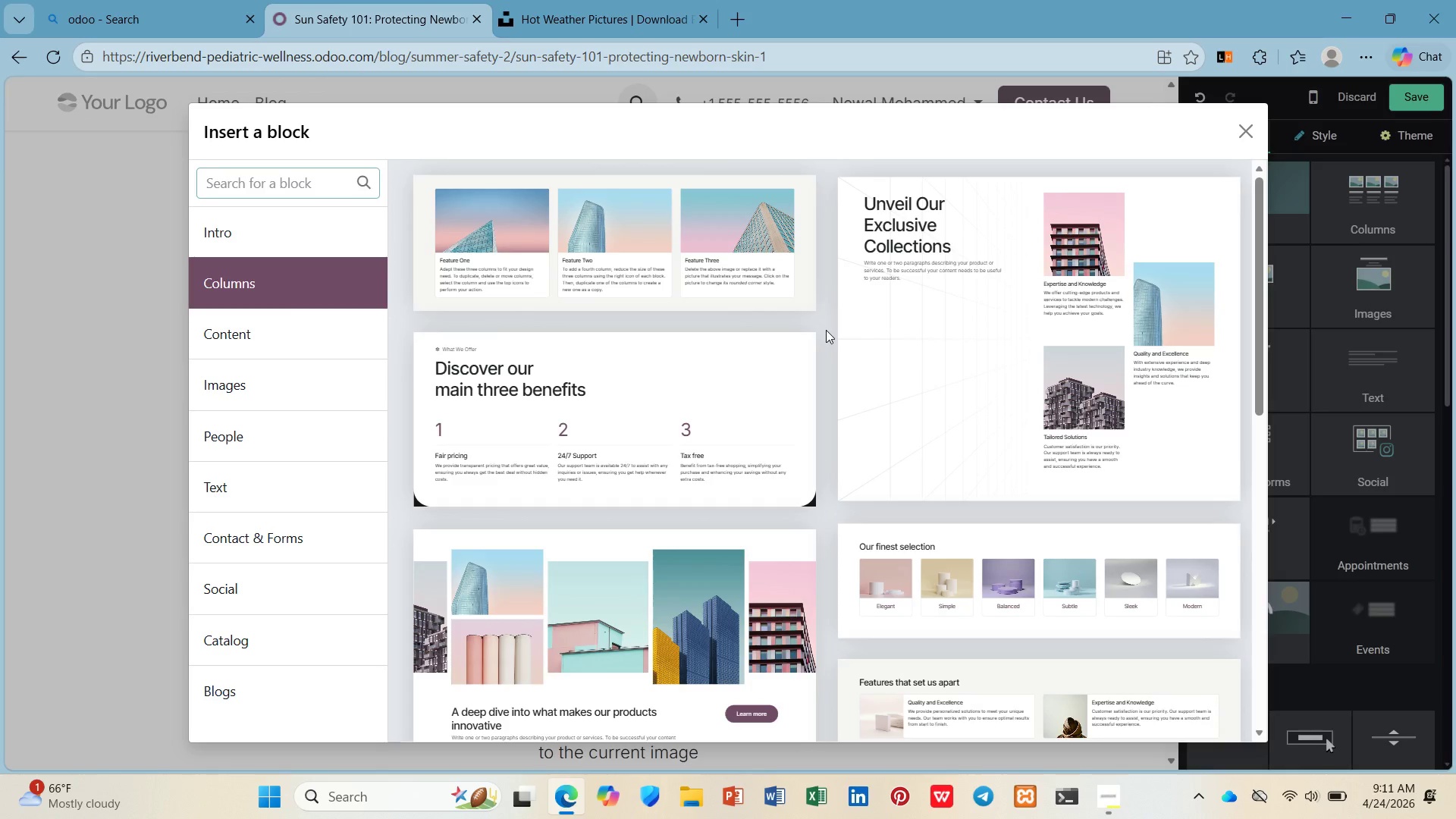 
left_click([767, 265])
 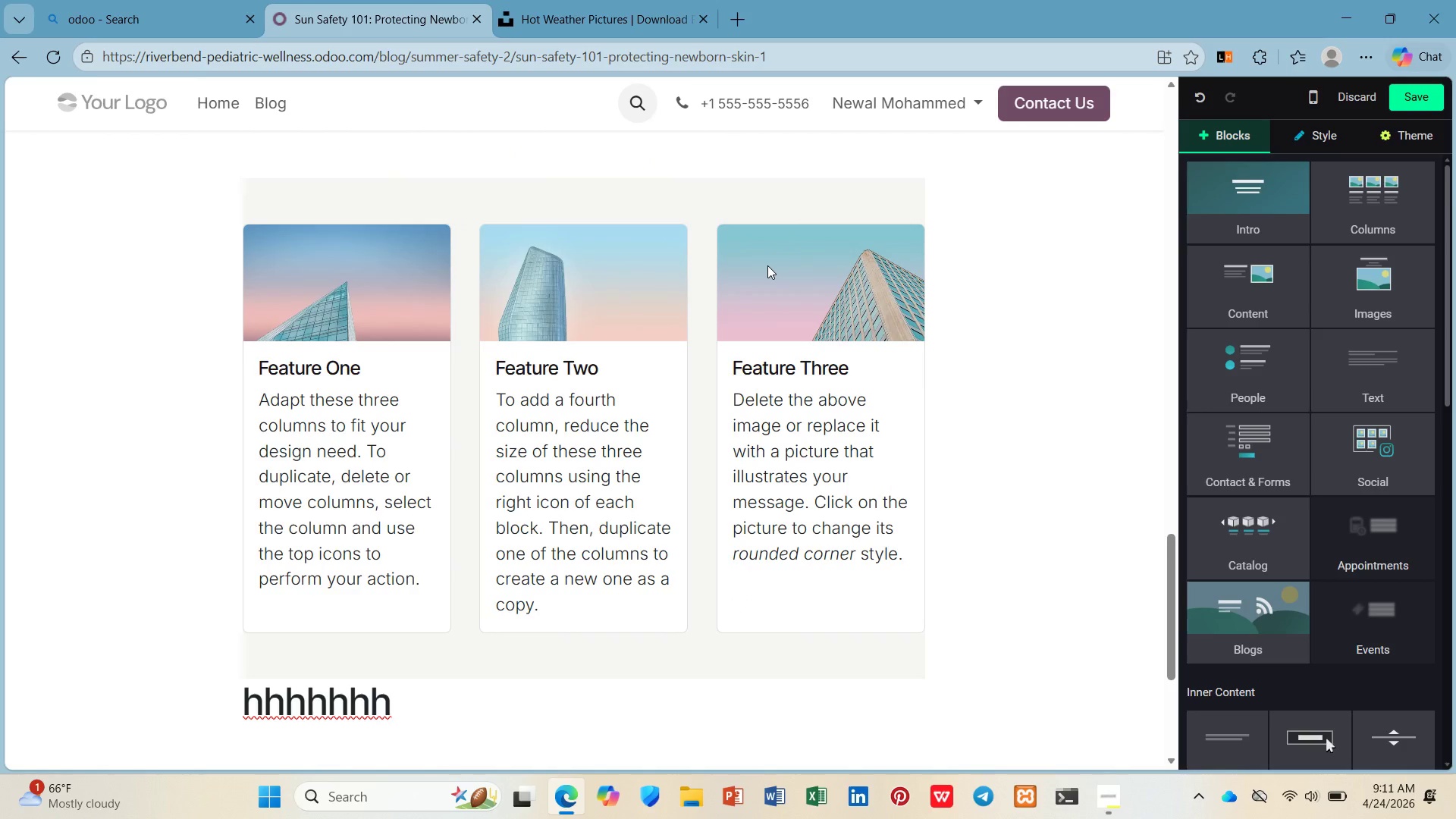 
scroll: coordinate [766, 265], scroll_direction: up, amount: 4.0
 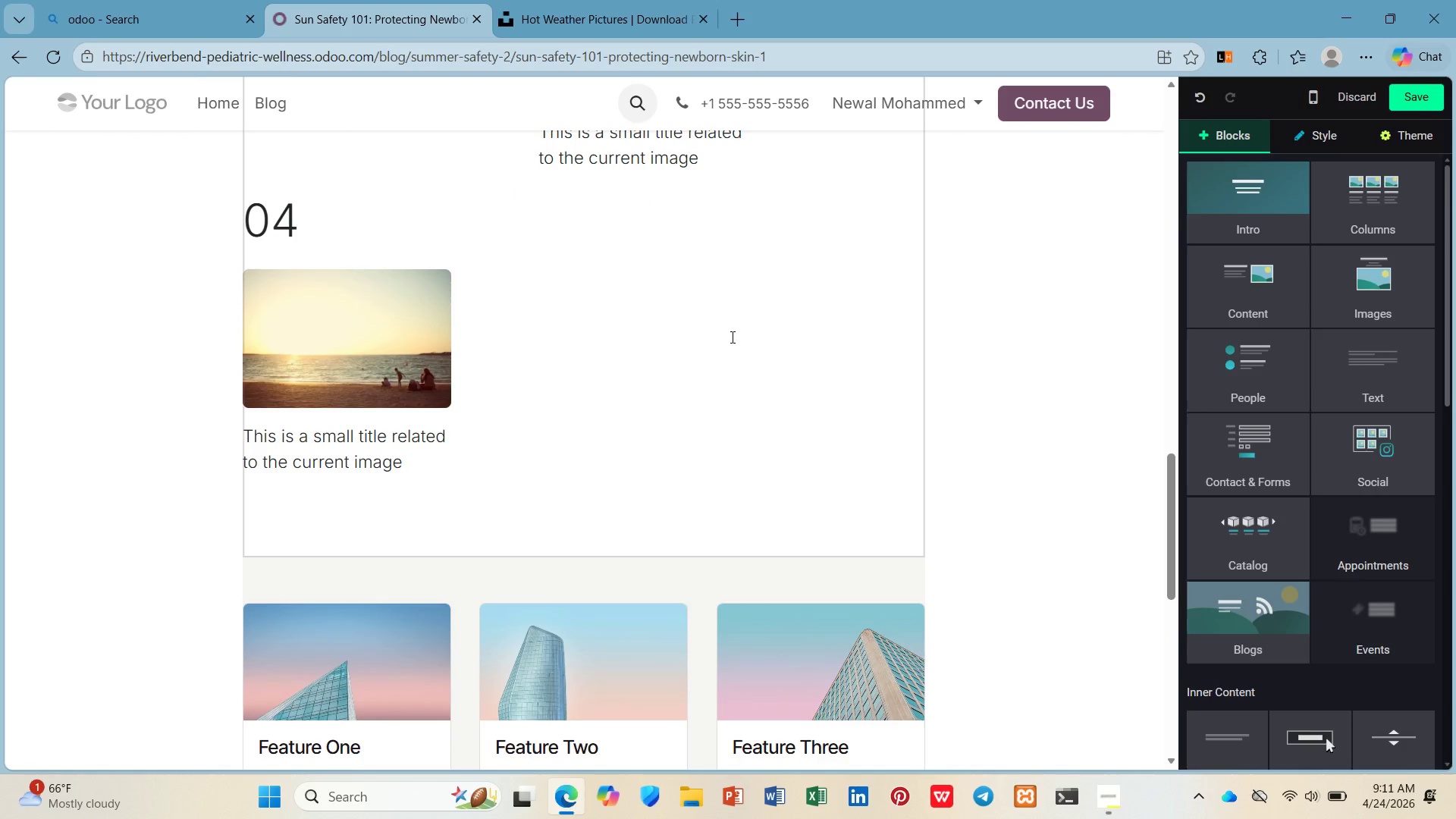 
left_click([731, 337])
 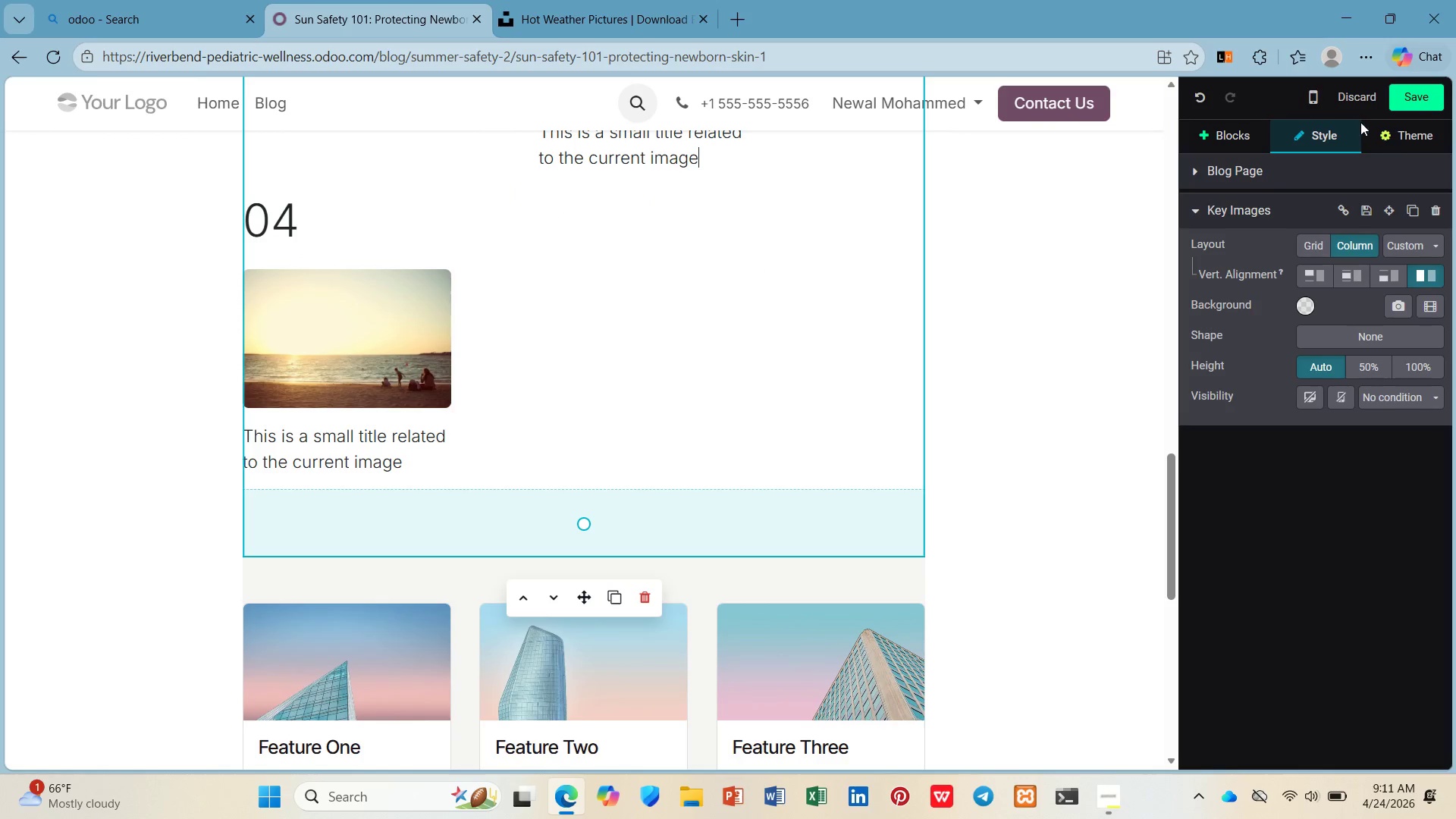 
left_click([1362, 99])
 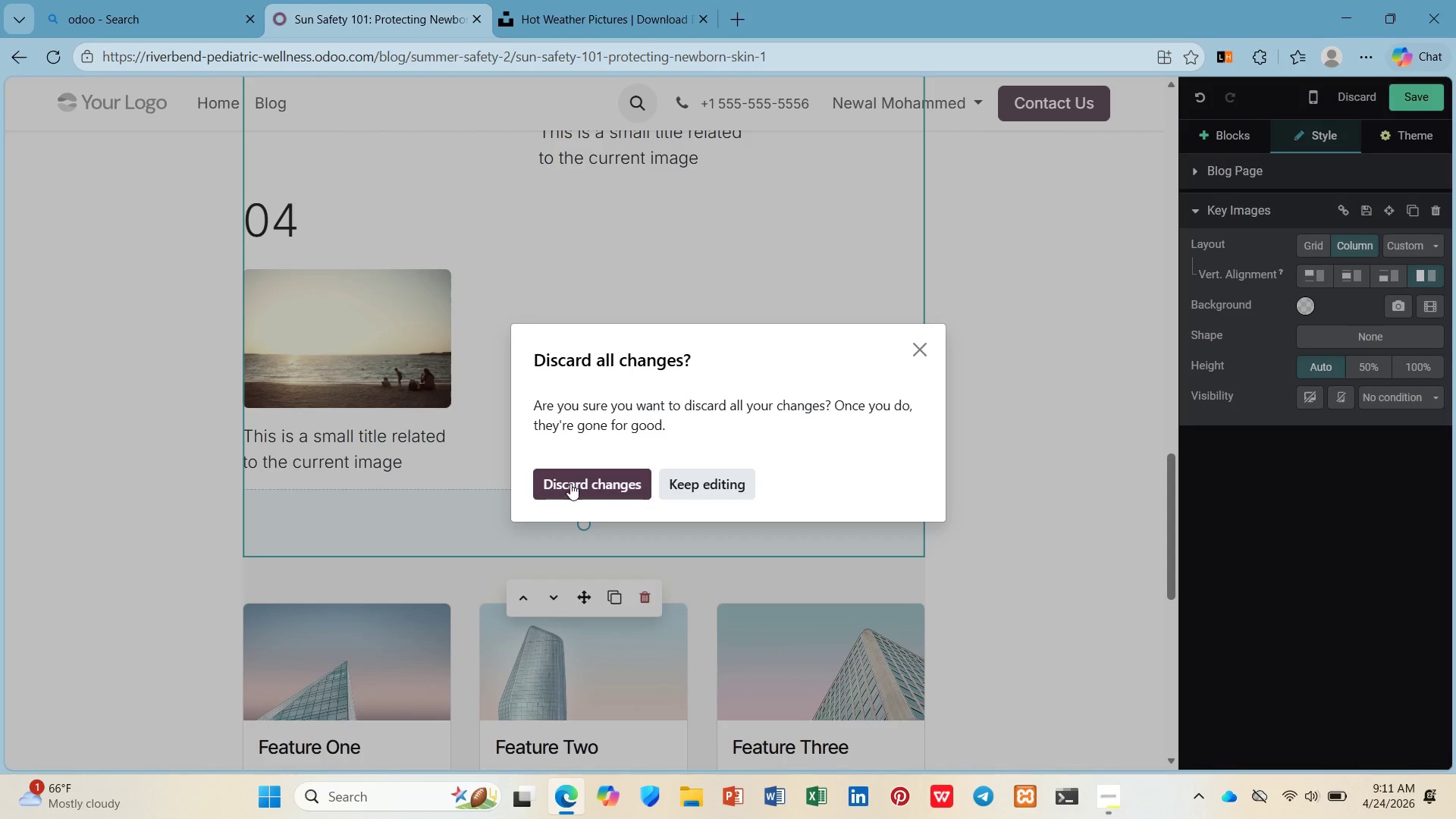 
left_click([570, 480])
 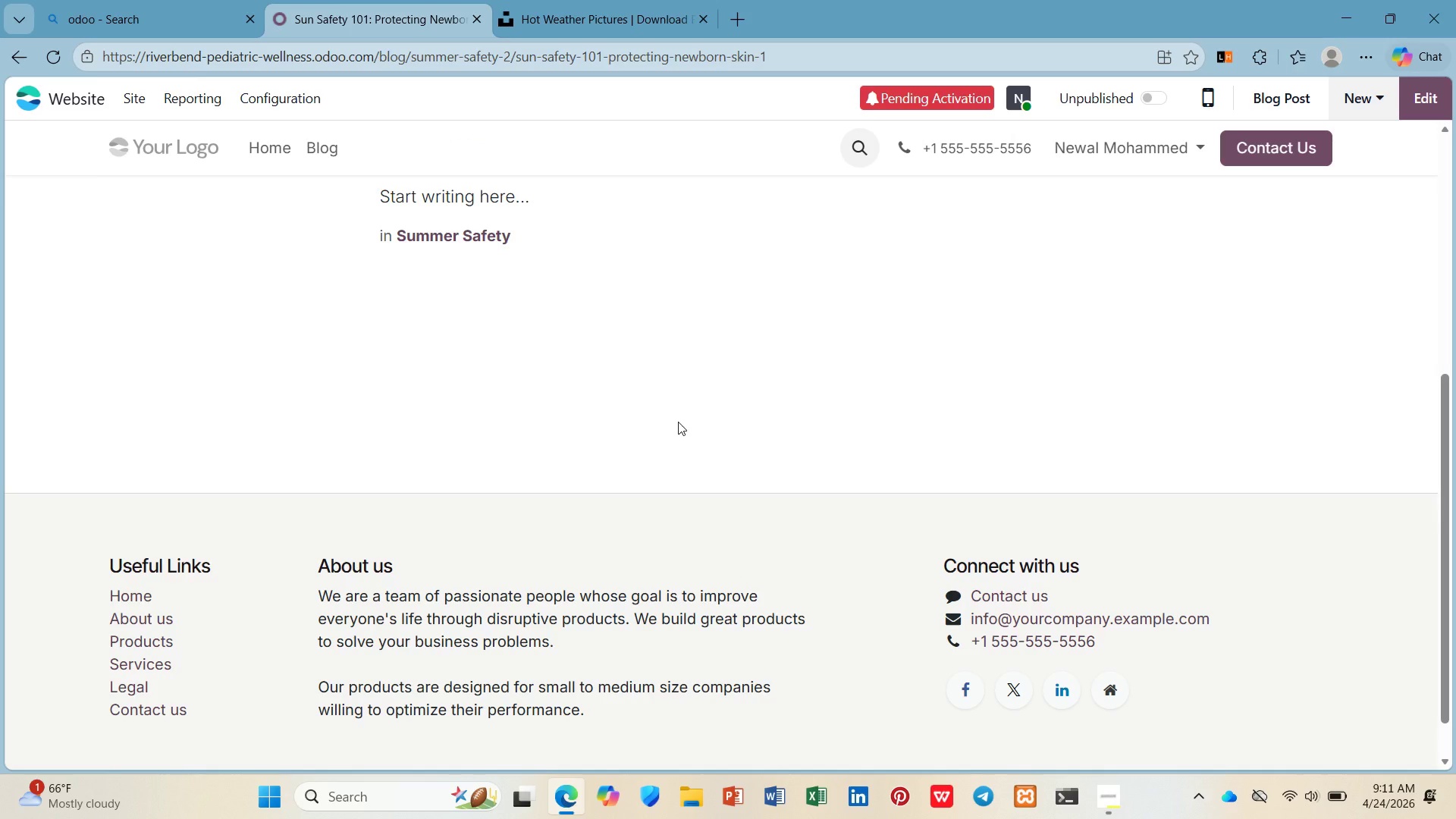 
scroll: coordinate [678, 419], scroll_direction: up, amount: 6.0
 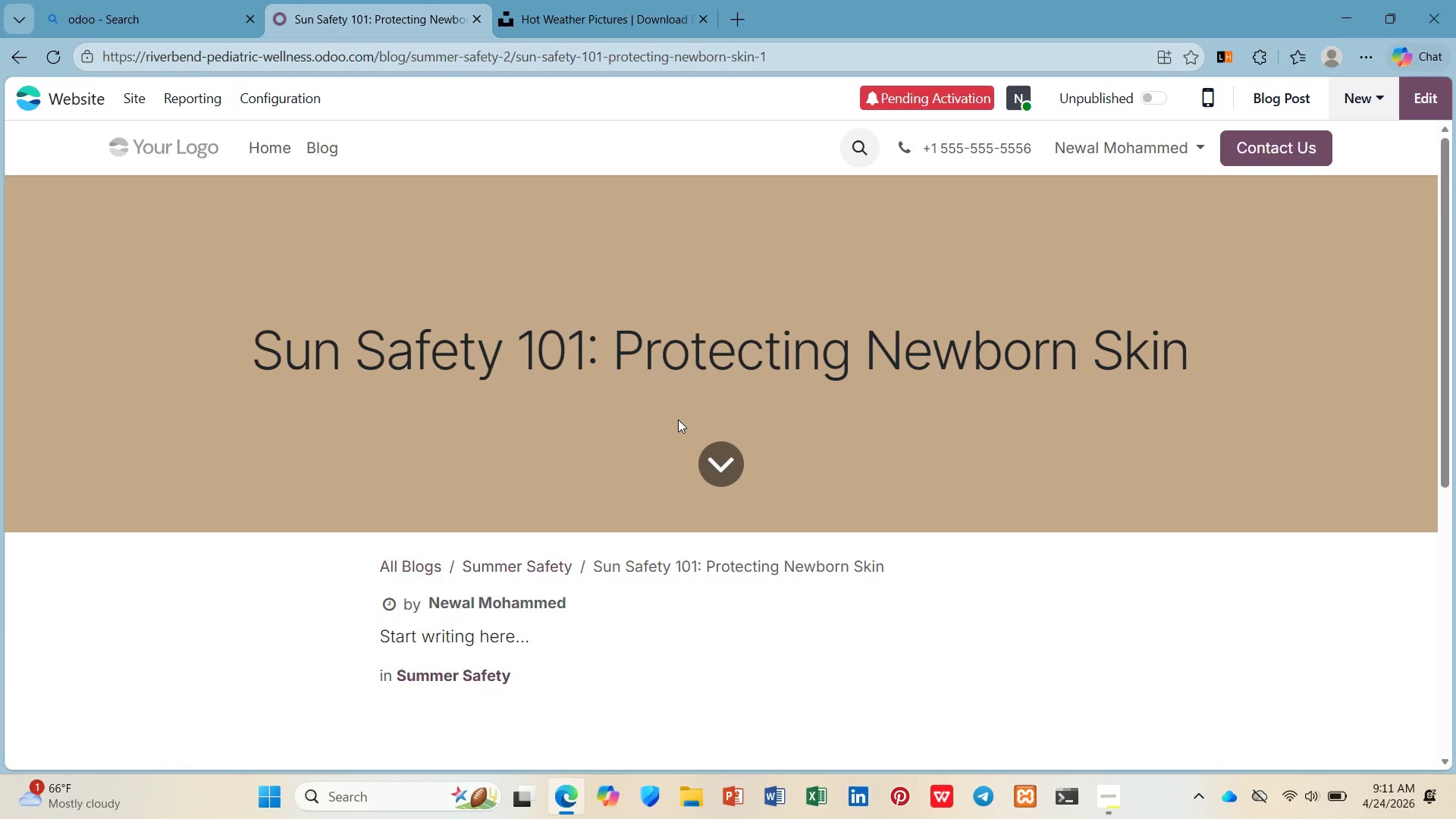 
key(Control+Z)
 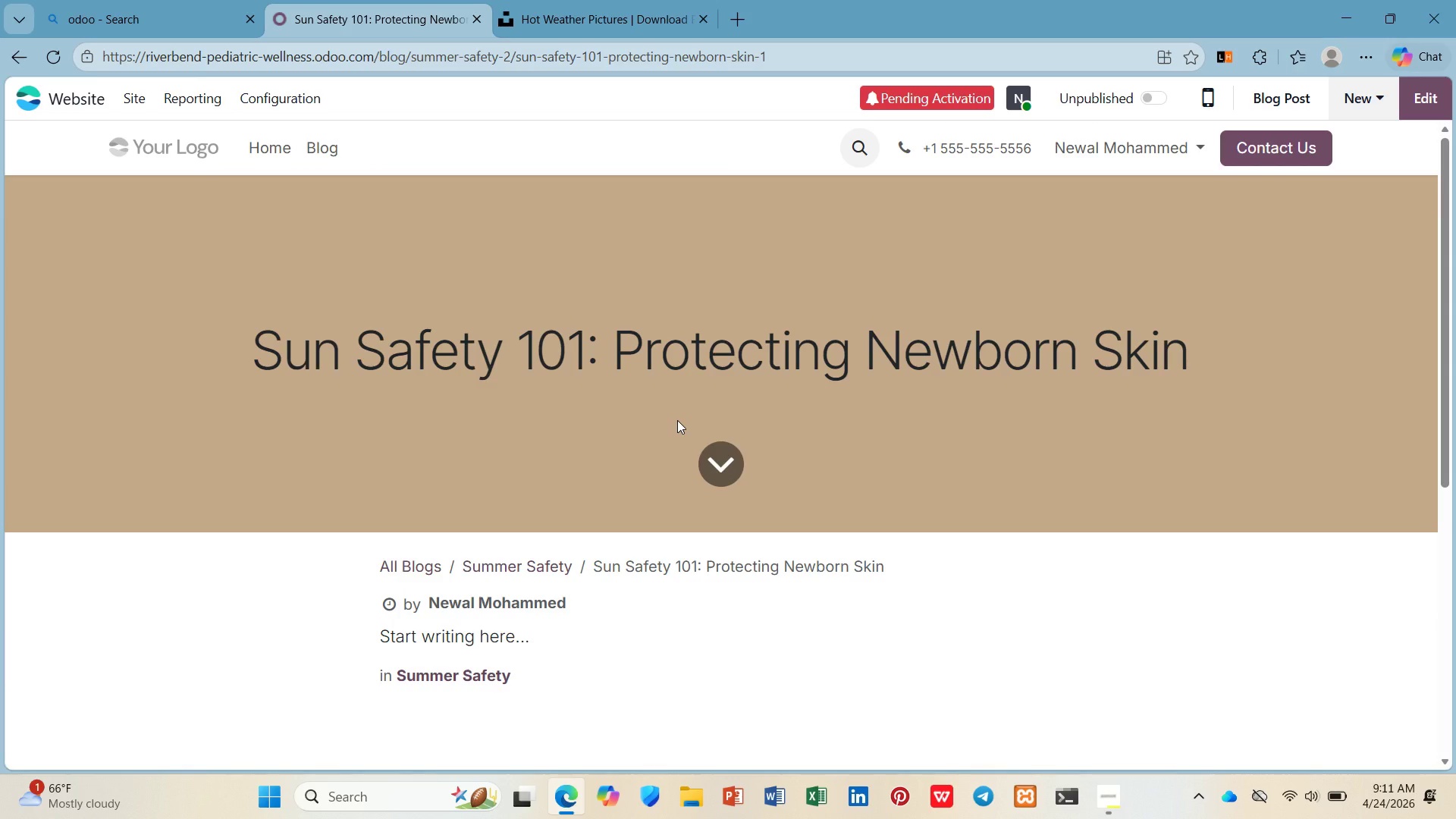 
scroll: coordinate [674, 425], scroll_direction: down, amount: 3.0
 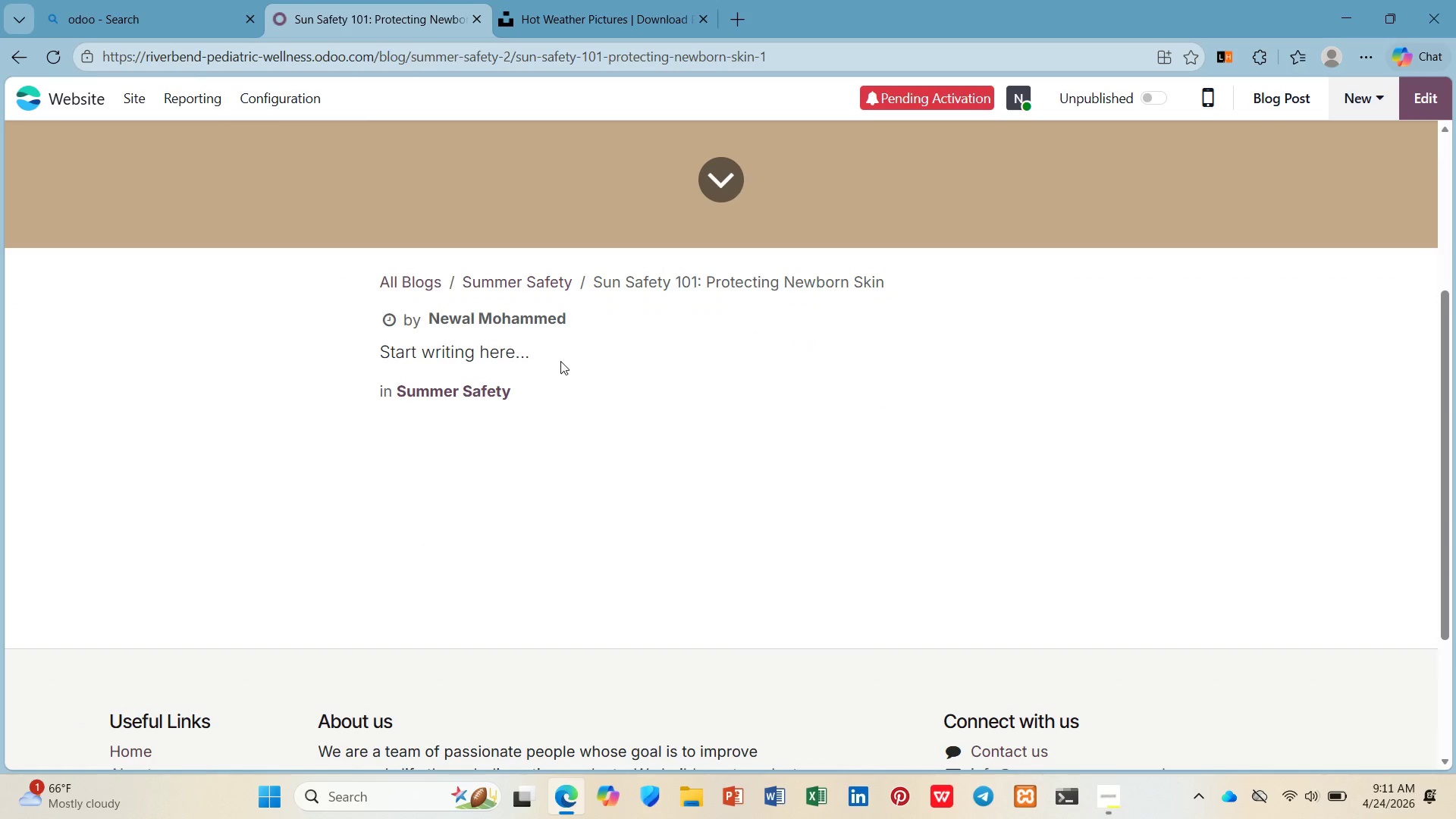 
left_click([560, 361])
 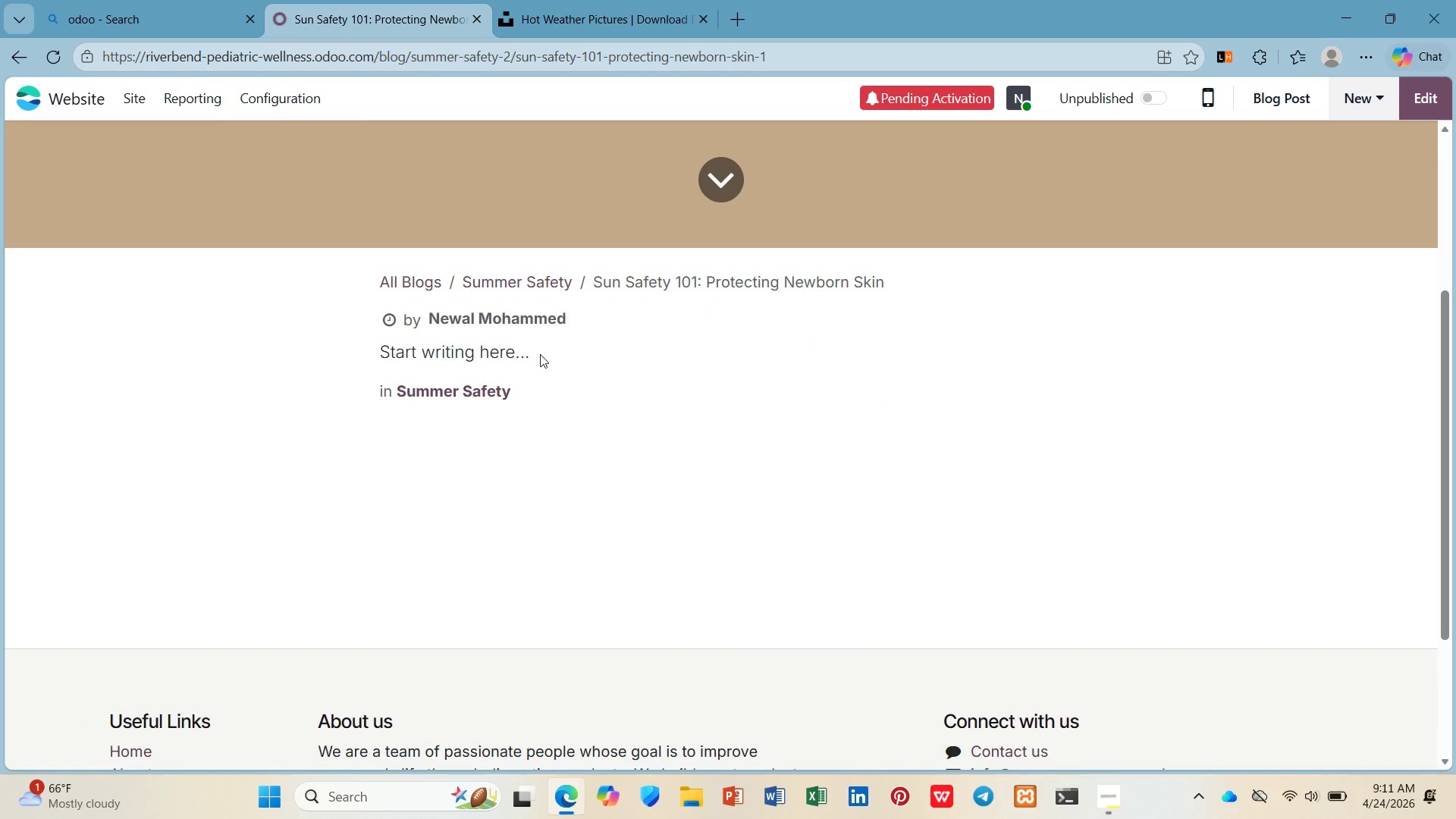 
left_click_drag(start_coordinate=[540, 354], to_coordinate=[334, 353])
 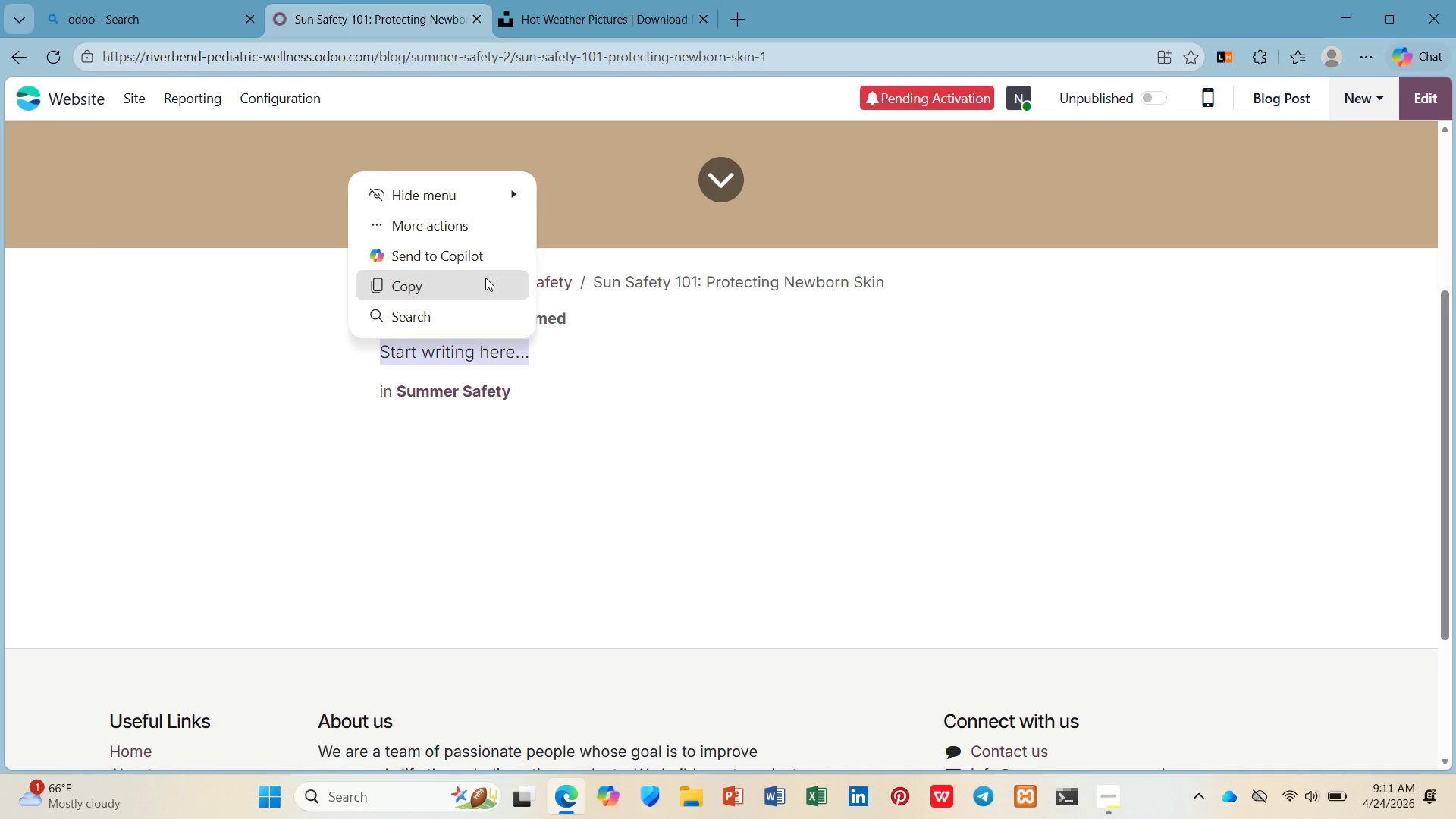 
wait(6.3)
 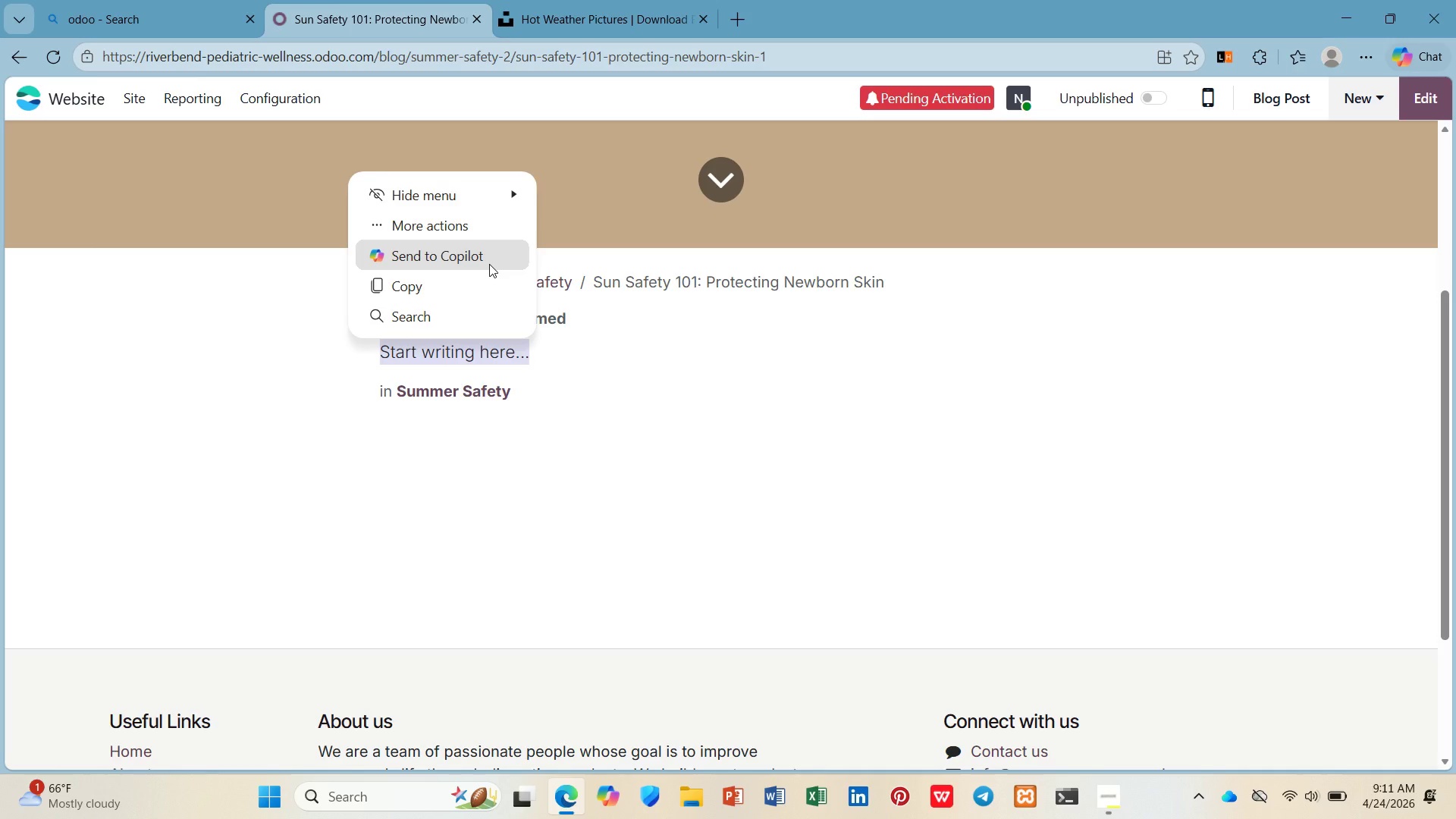 
type(/h2)
 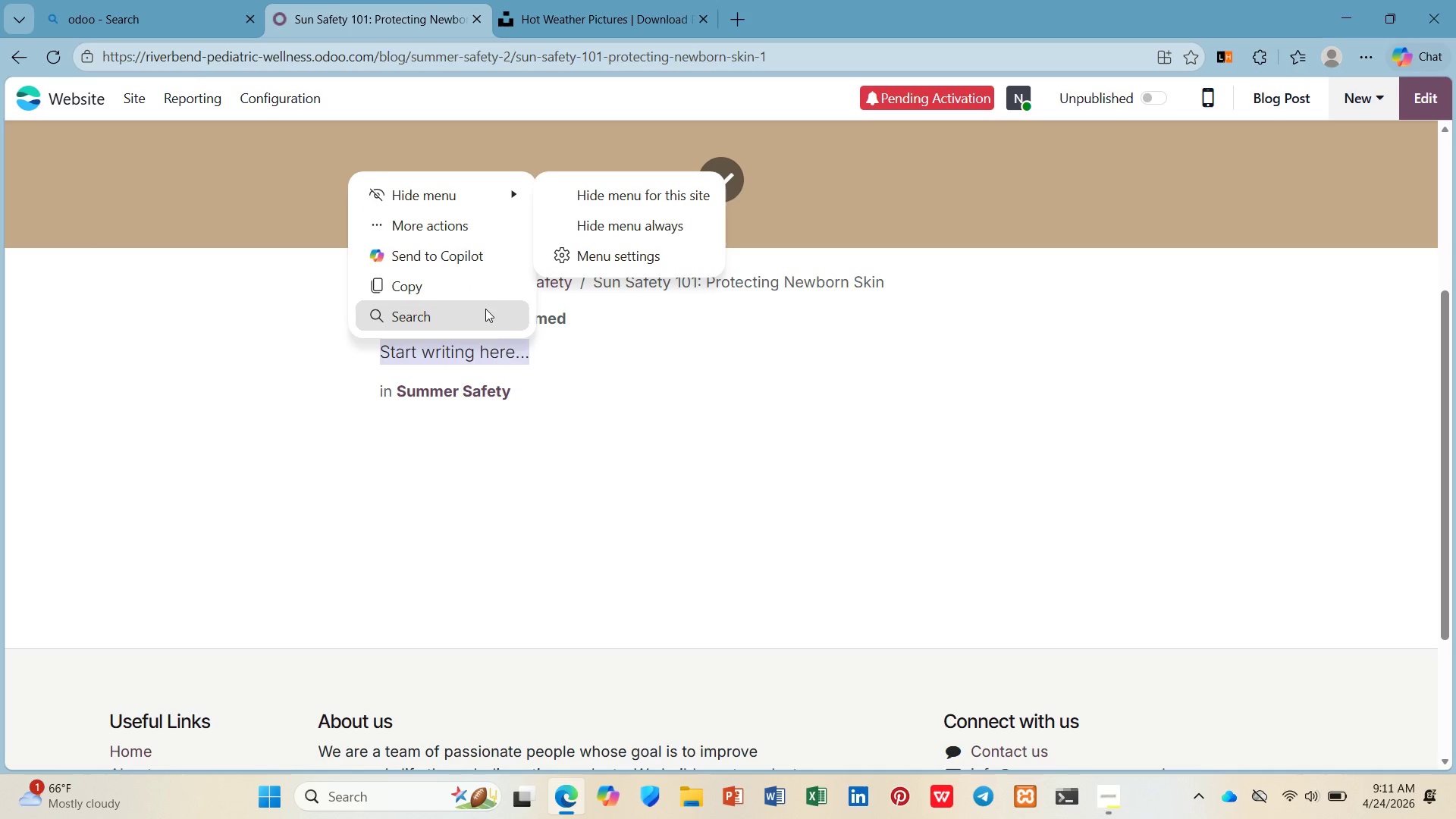 
left_click([500, 356])
 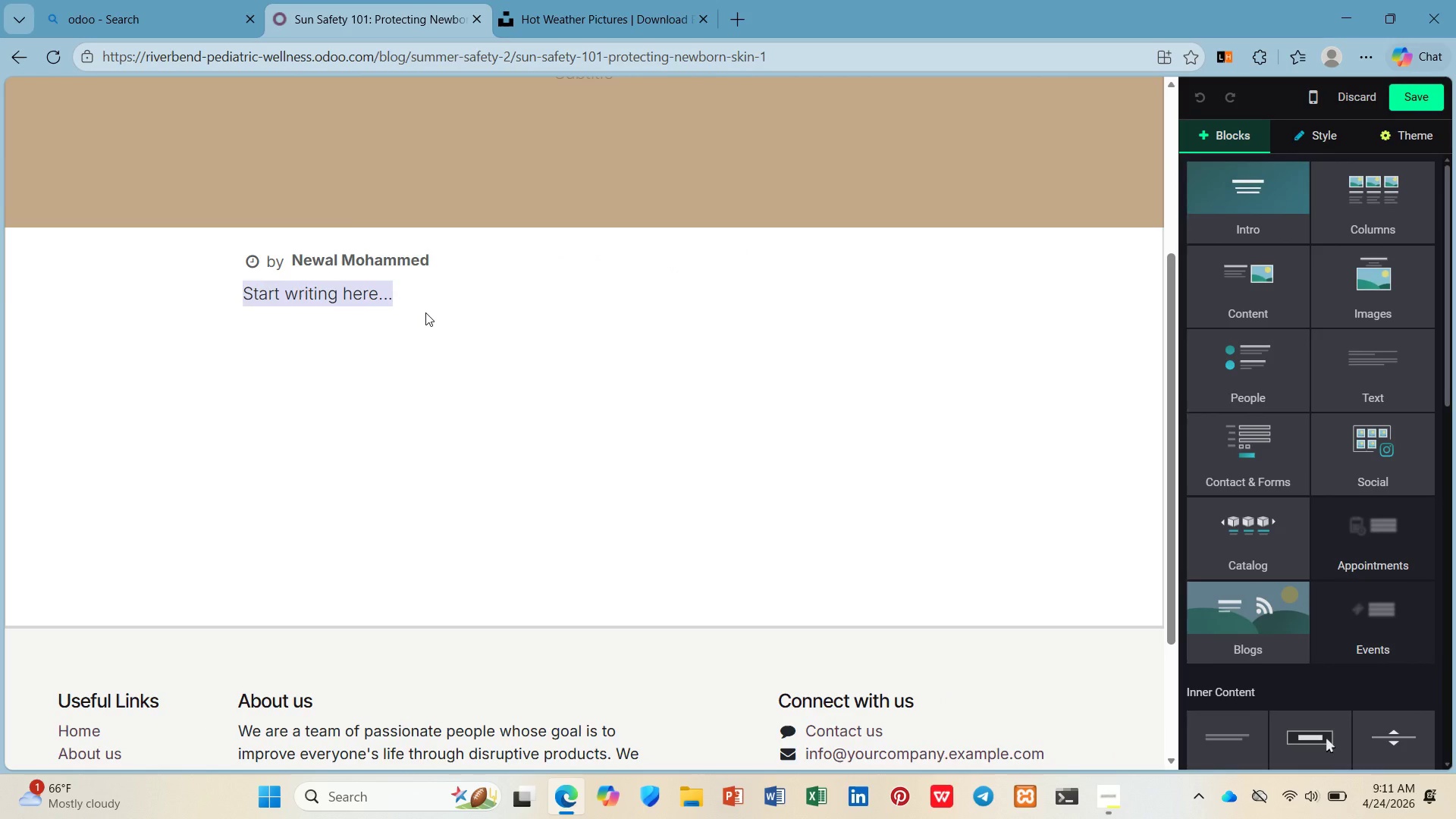 
key(Slash)
 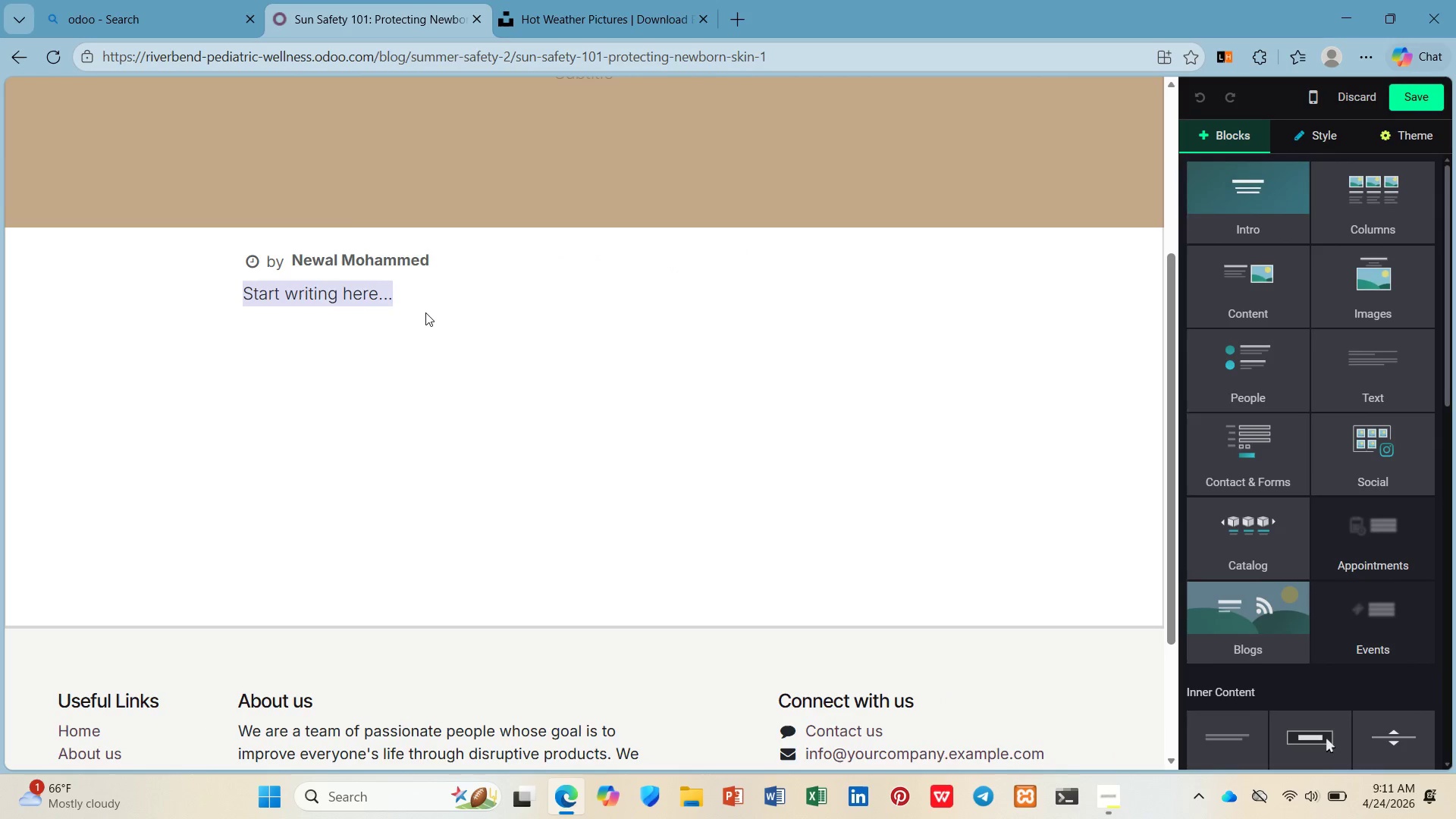 
left_click([425, 312])
 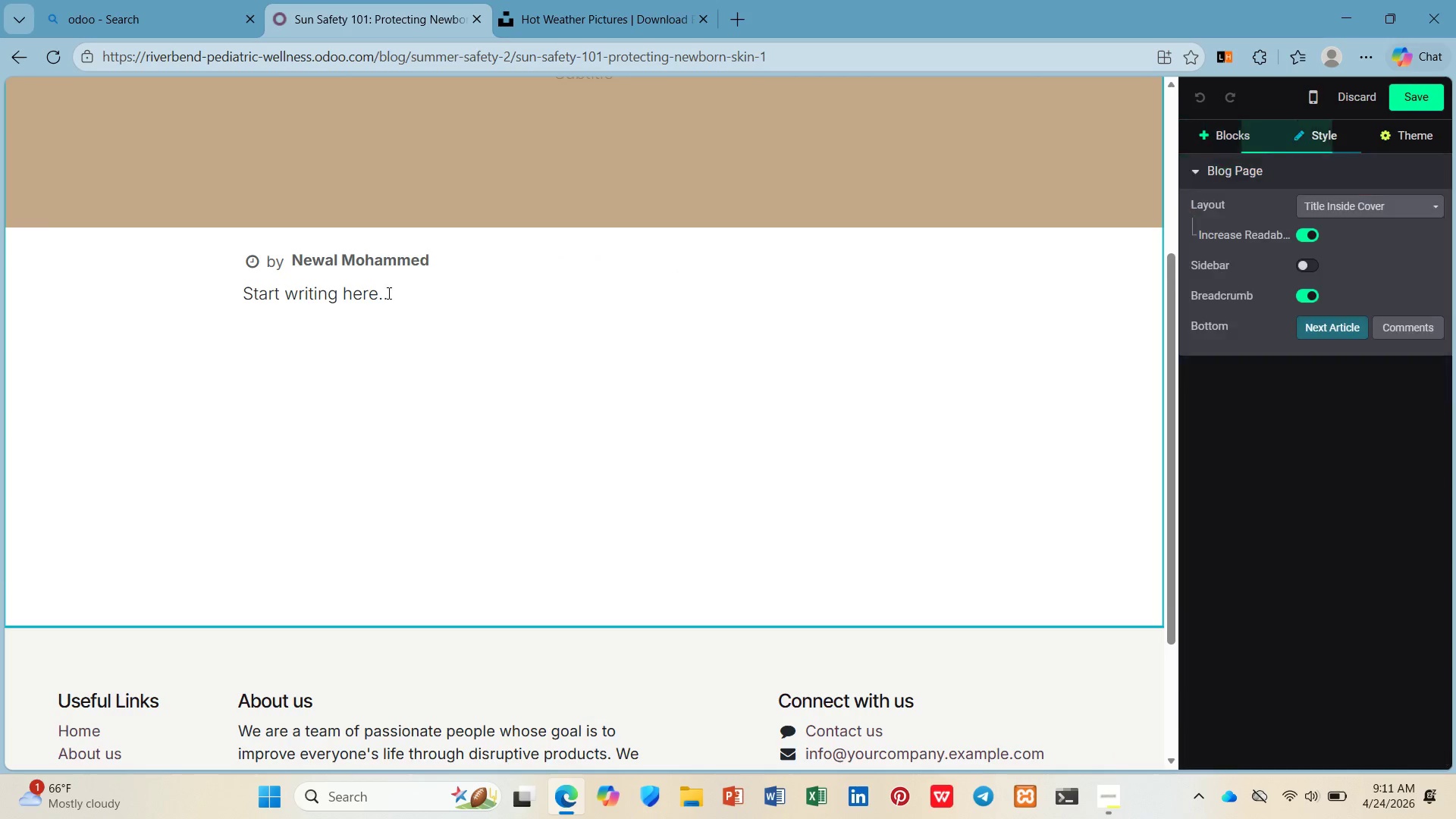 
left_click_drag(start_coordinate=[386, 293], to_coordinate=[86, 293])
 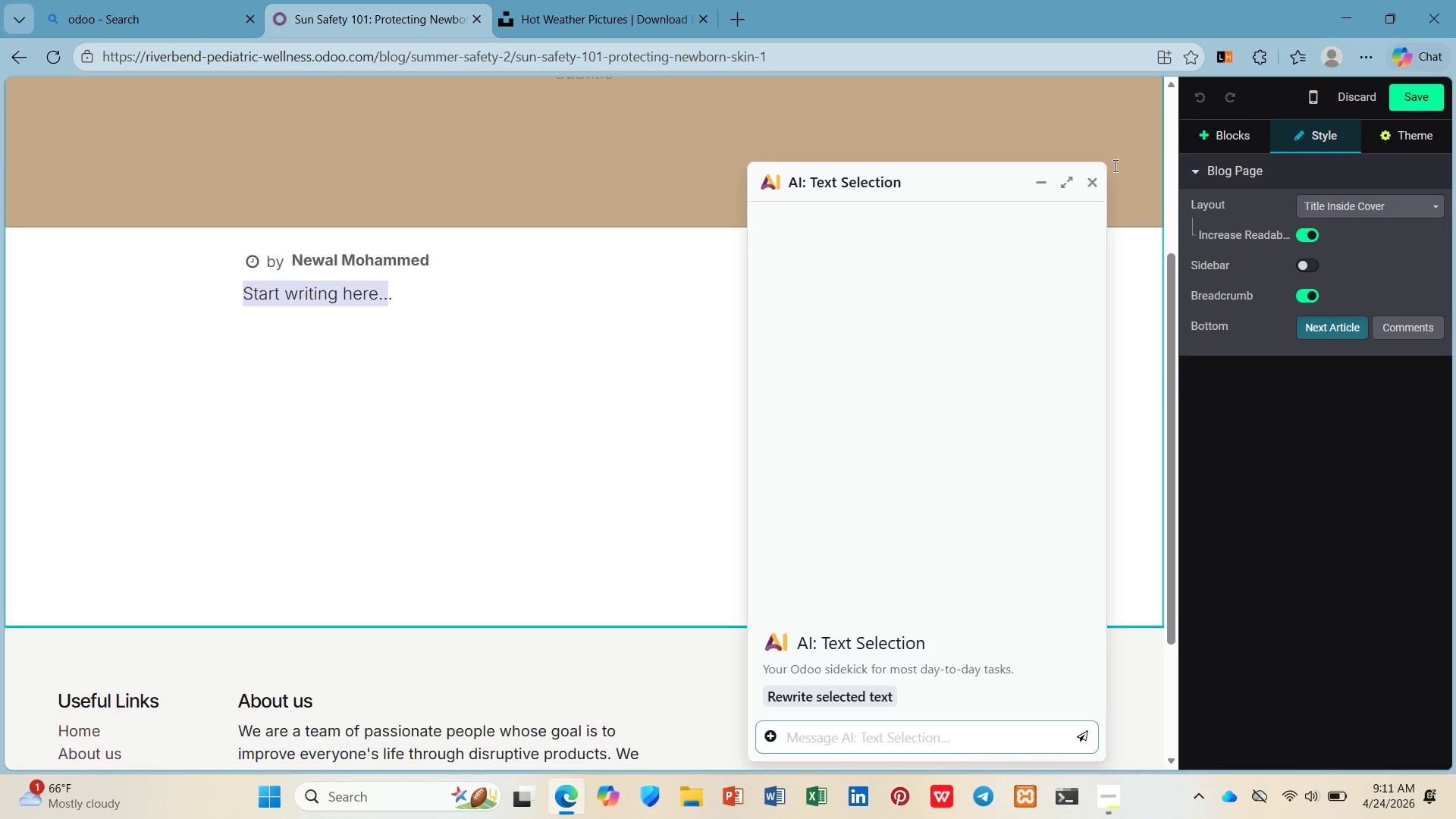 
left_click([1090, 176])
 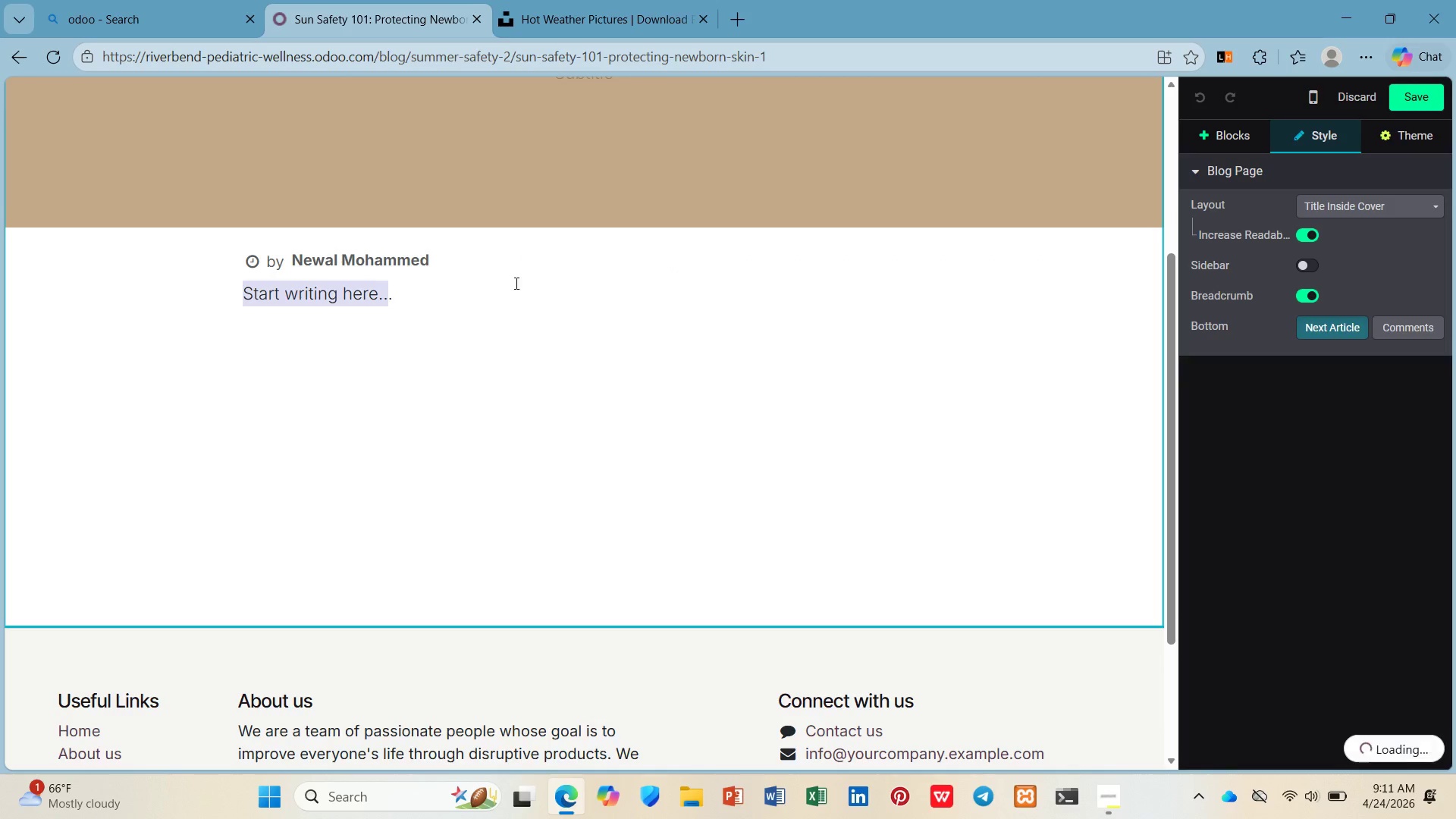 
left_click_drag(start_coordinate=[513, 283], to_coordinate=[507, 287])
 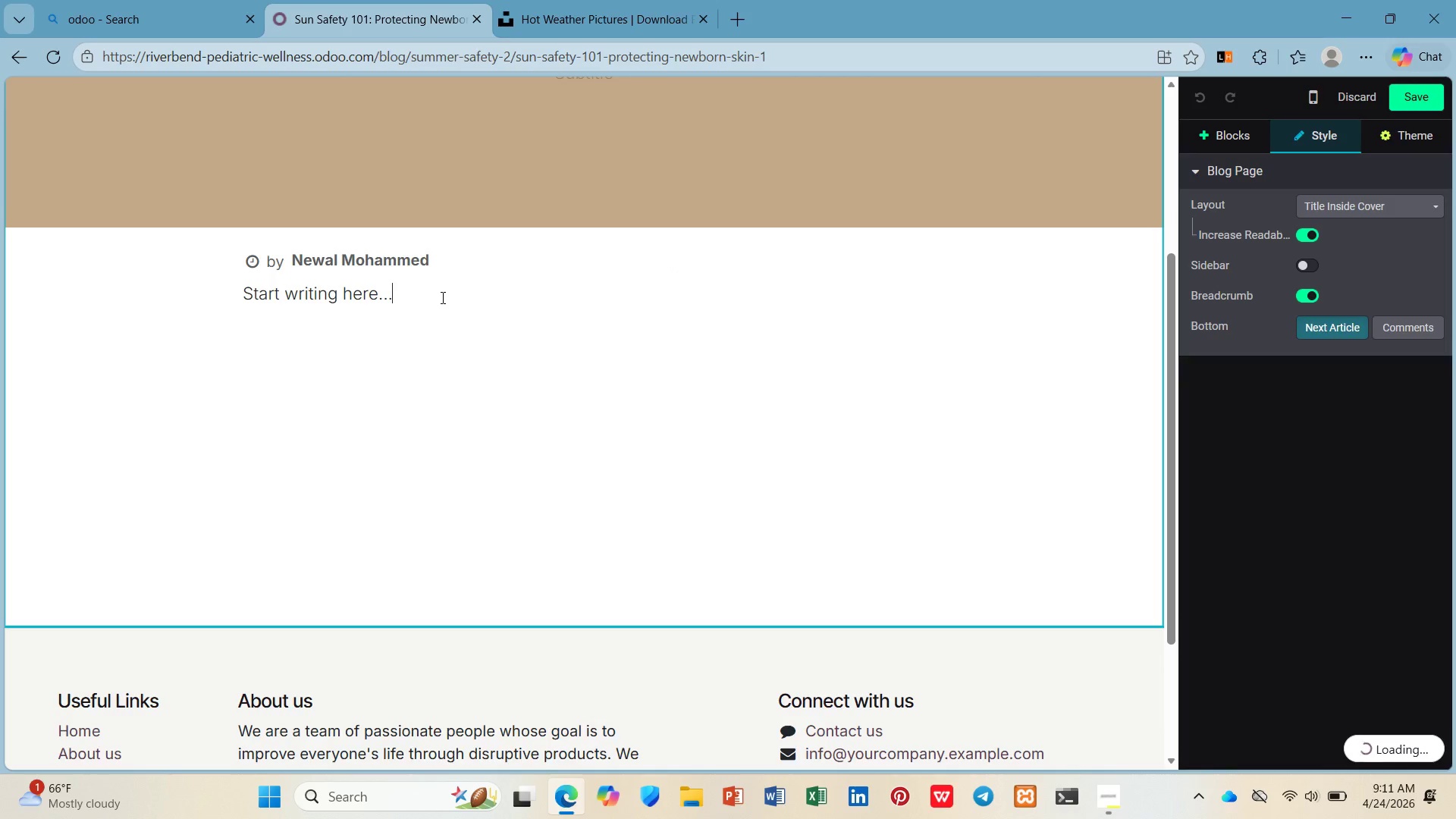 
left_click_drag(start_coordinate=[446, 297], to_coordinate=[114, 300])
 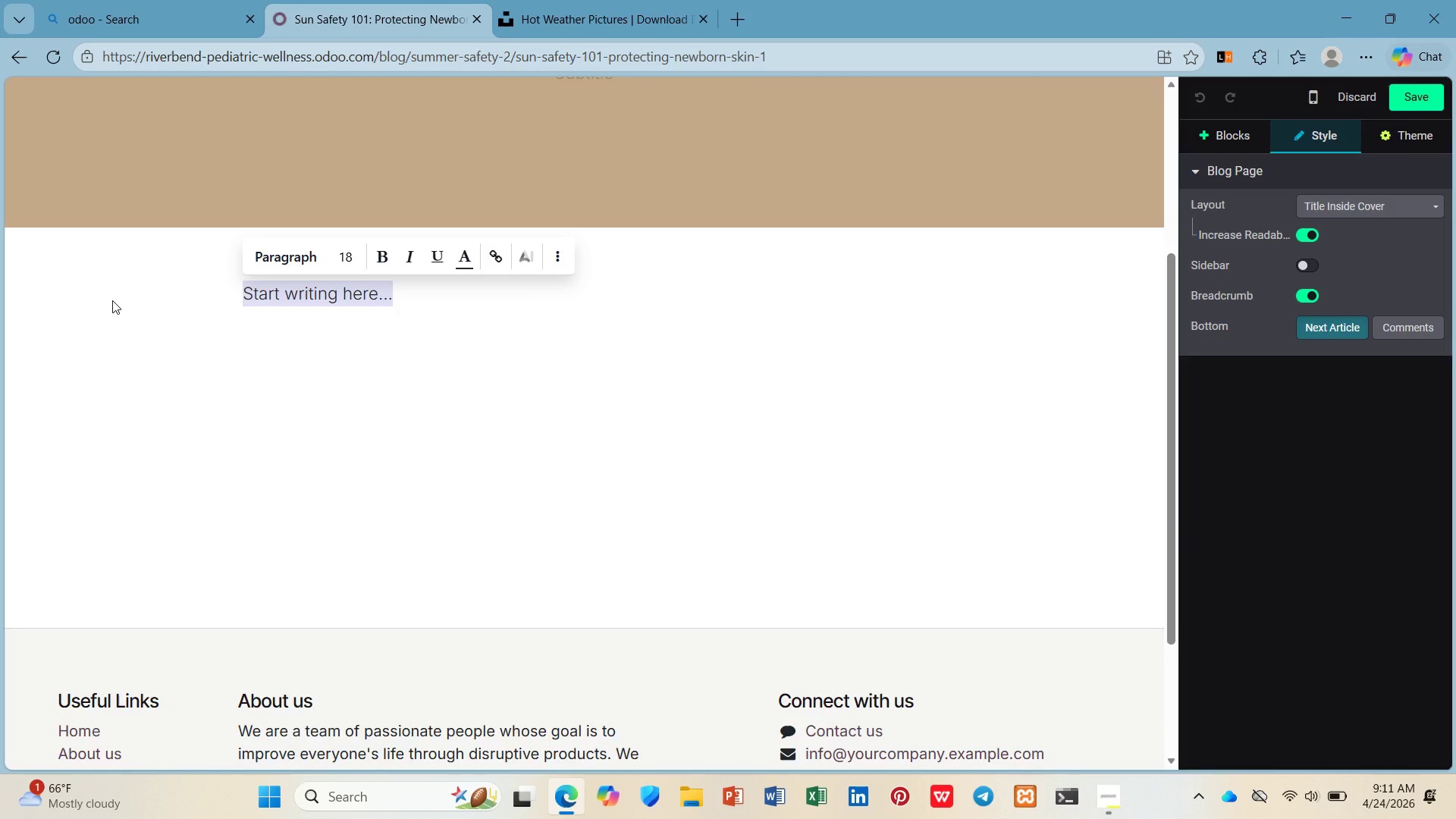 
hold_key(key=ShiftLeft, duration=0.33)
 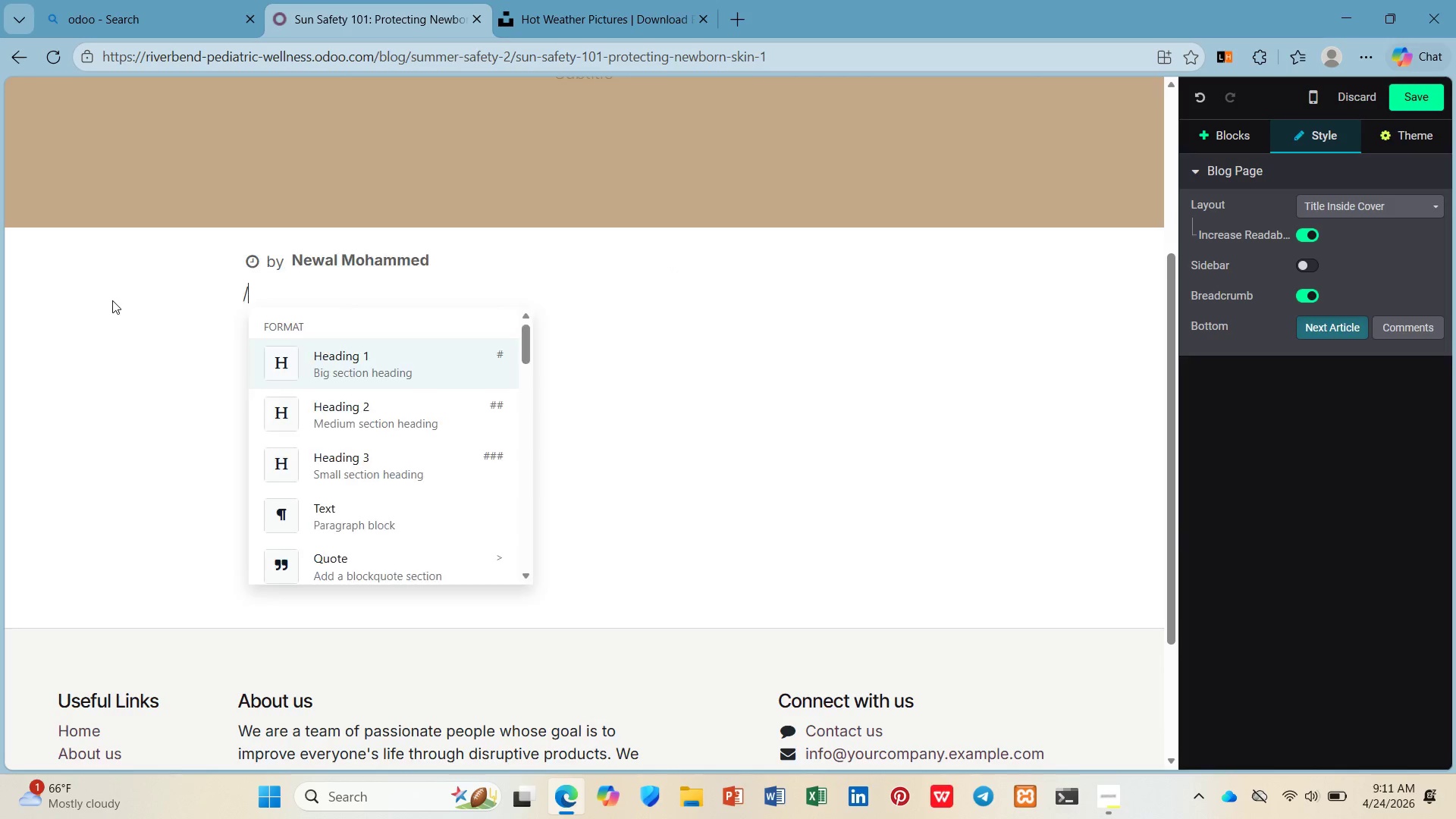 
type(/h2)
 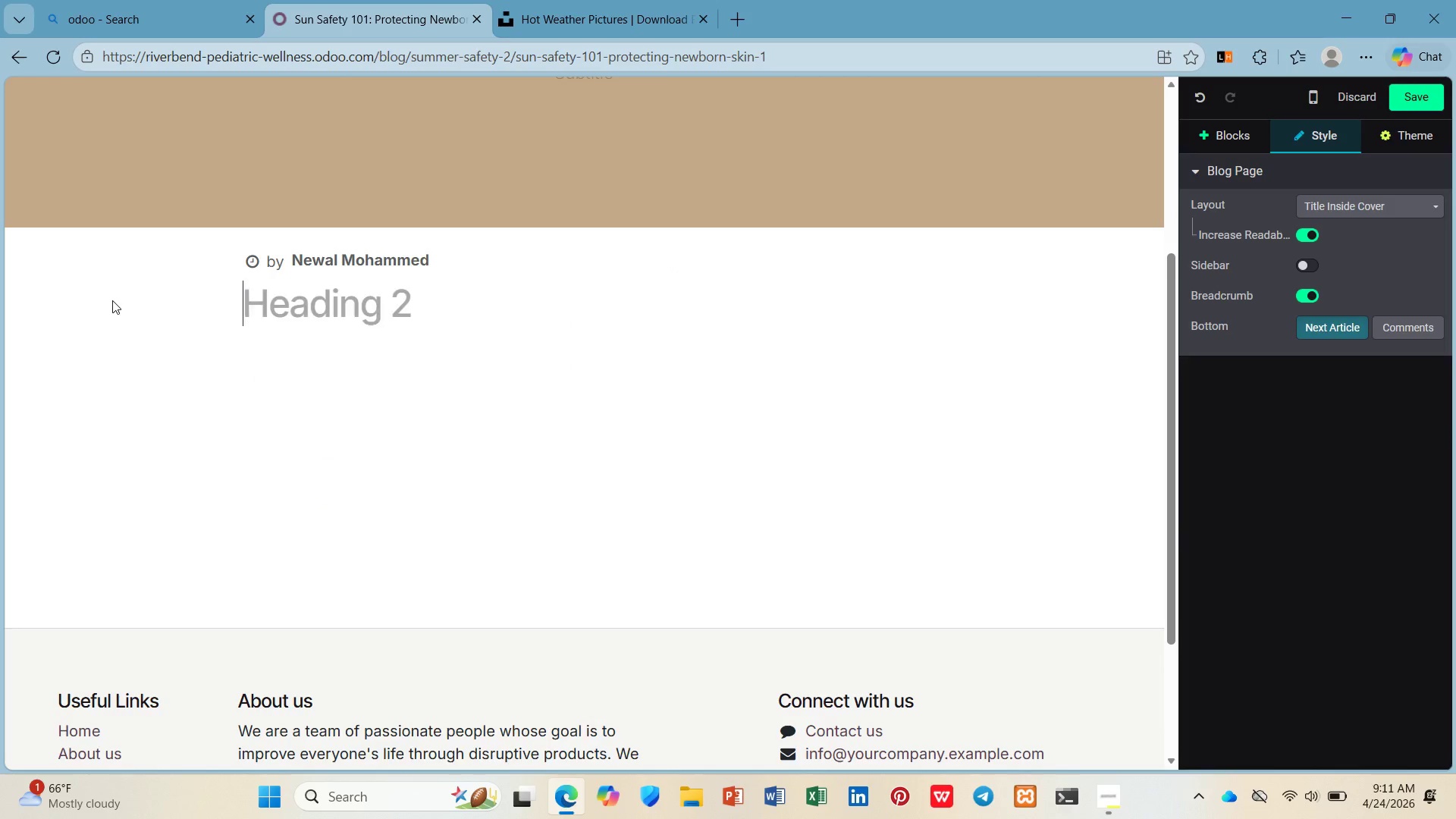 
key(Enter)
 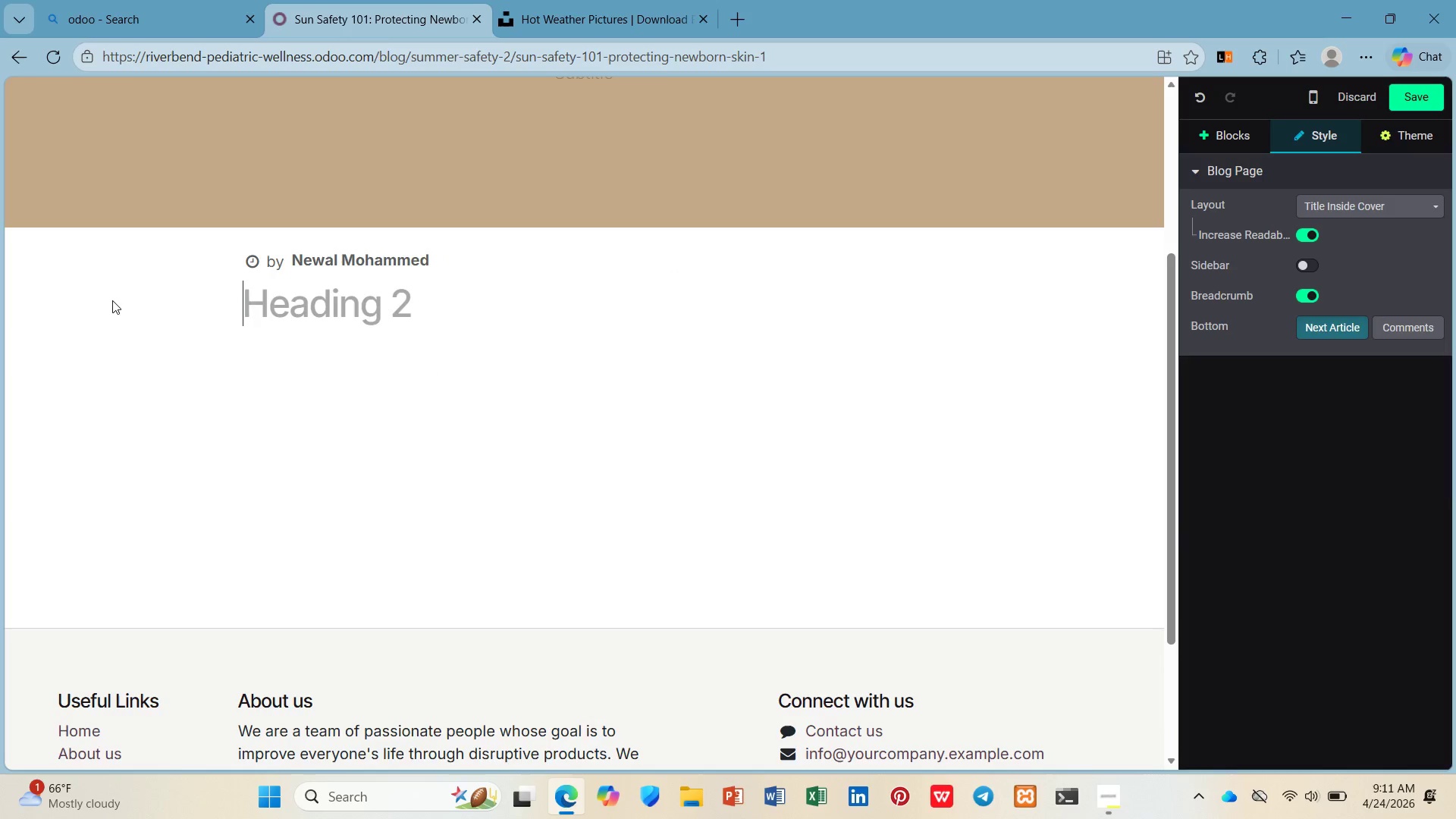 
type(Why Newborn SKi)
key(Backspace)
key(Backspace)
type(kin Needs Protection)
 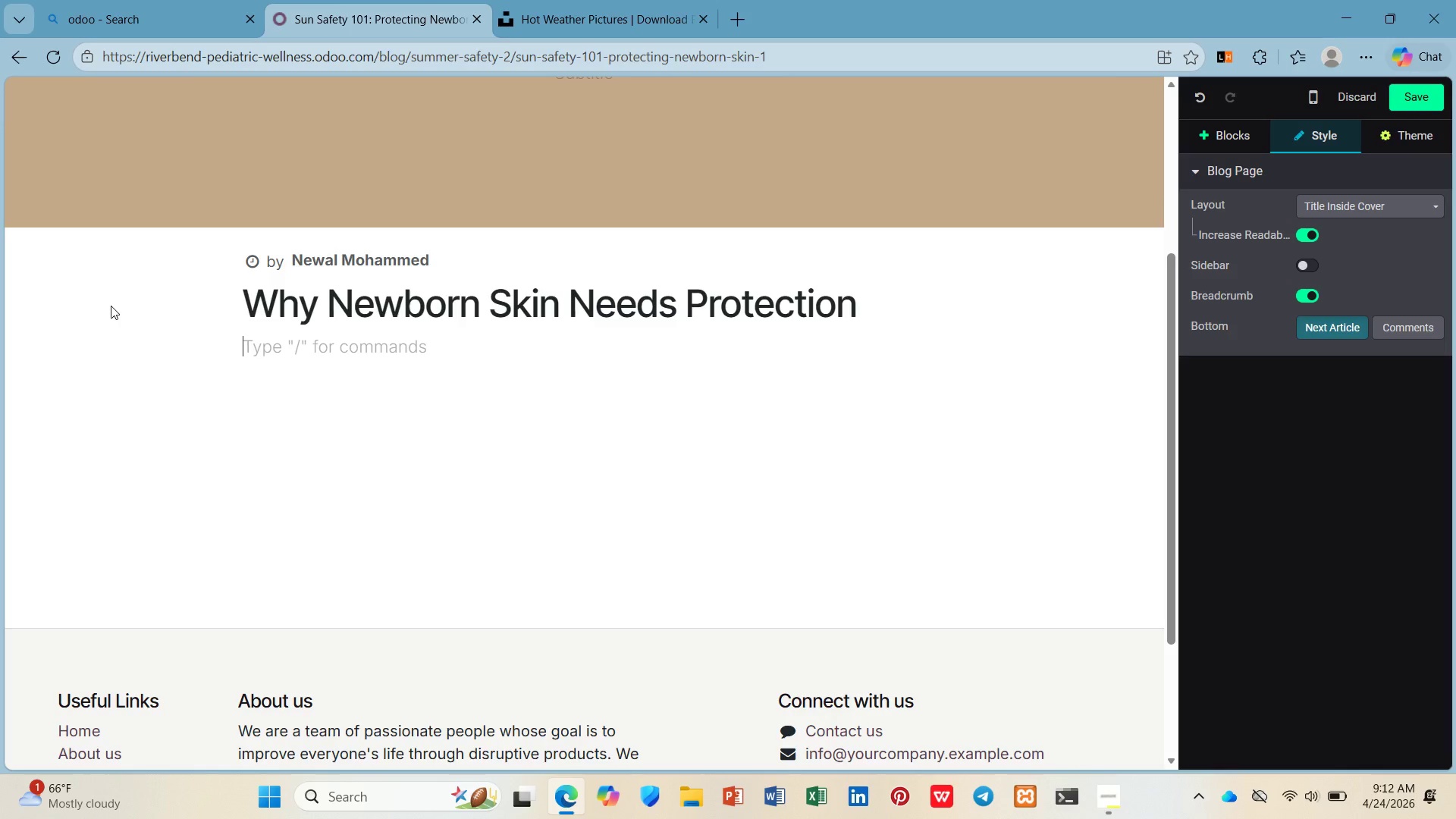 
 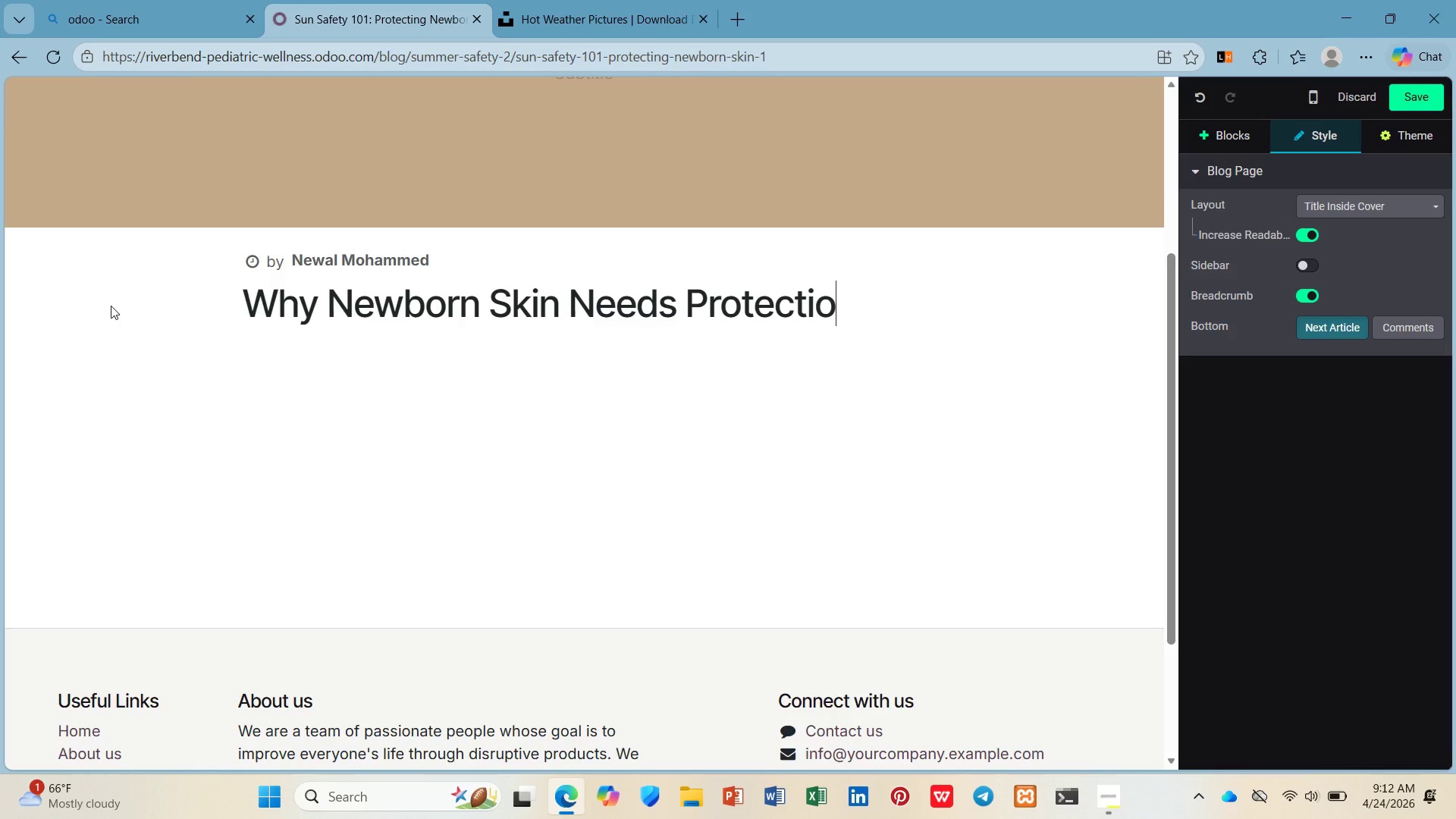 
key(Enter)
 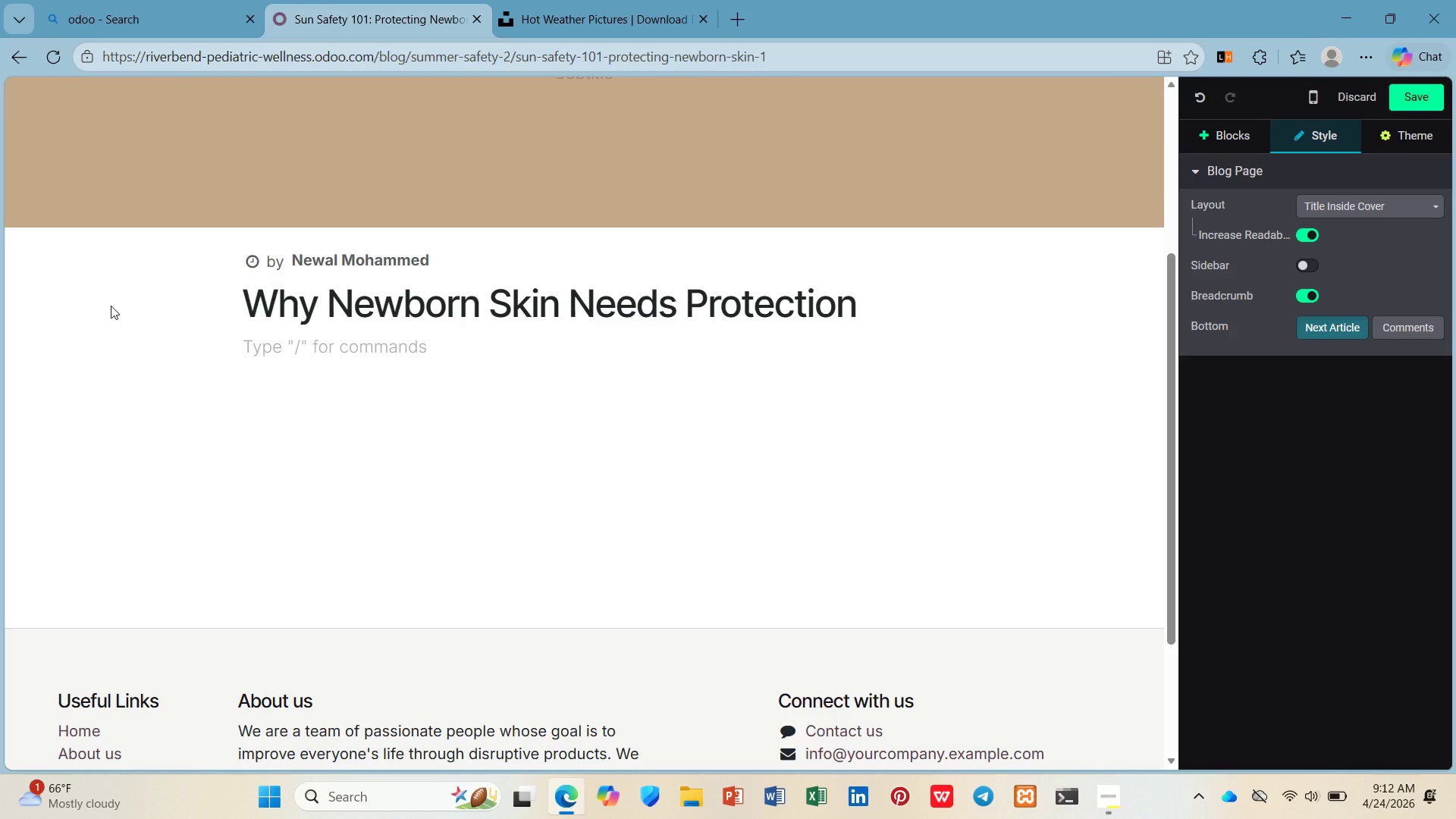 
type(Newborn ski n)
key(Backspace)
type( is h)
key(Backspace)
type(thinner, moer)
key(Backspace)
key(Backspace)
type(re delicate, and more vulnerable to UV damage that)
key(Backspace)
 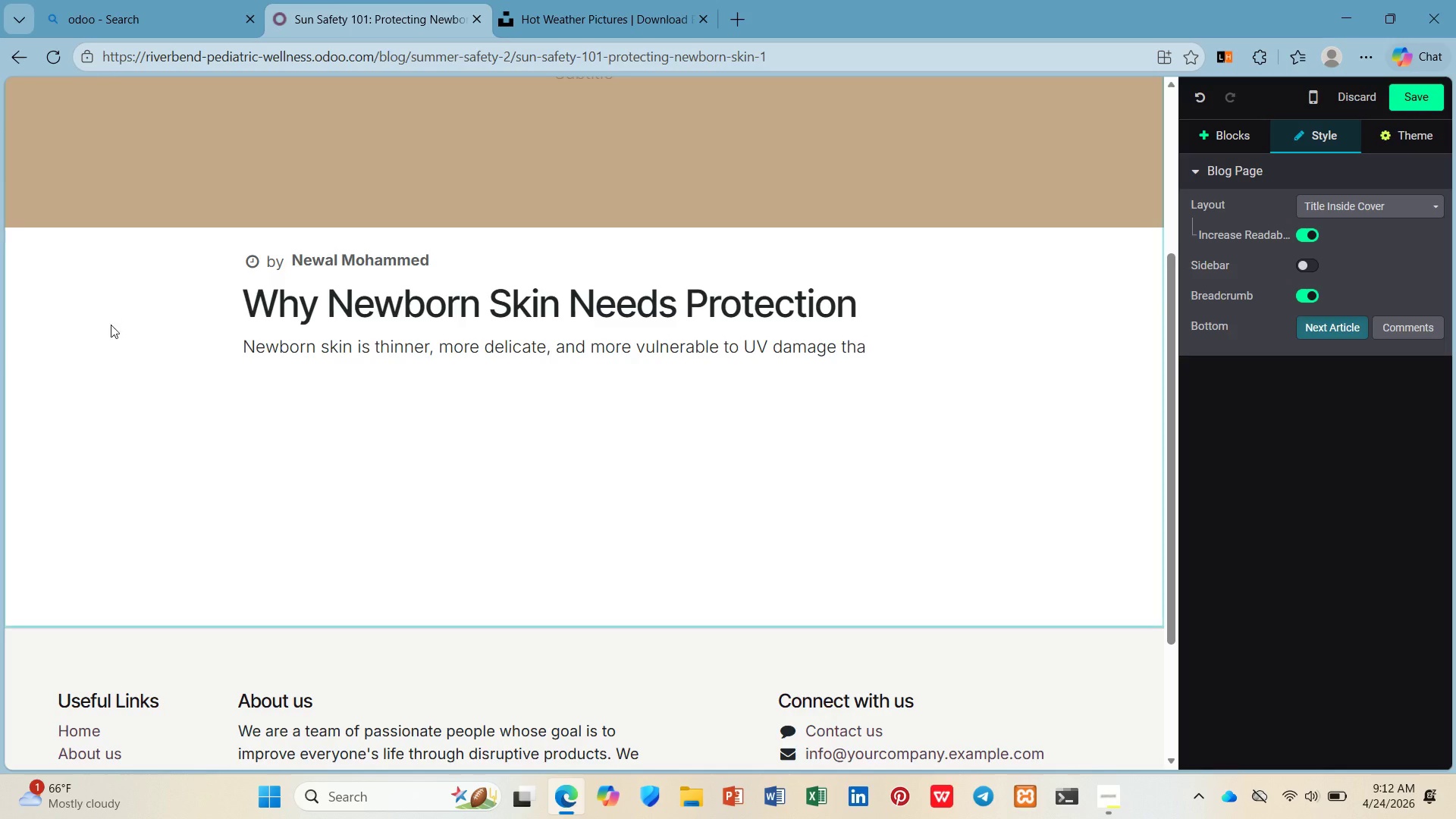 
type(n adult skin. In fact, a singe severe sub)
key(Backspace)
 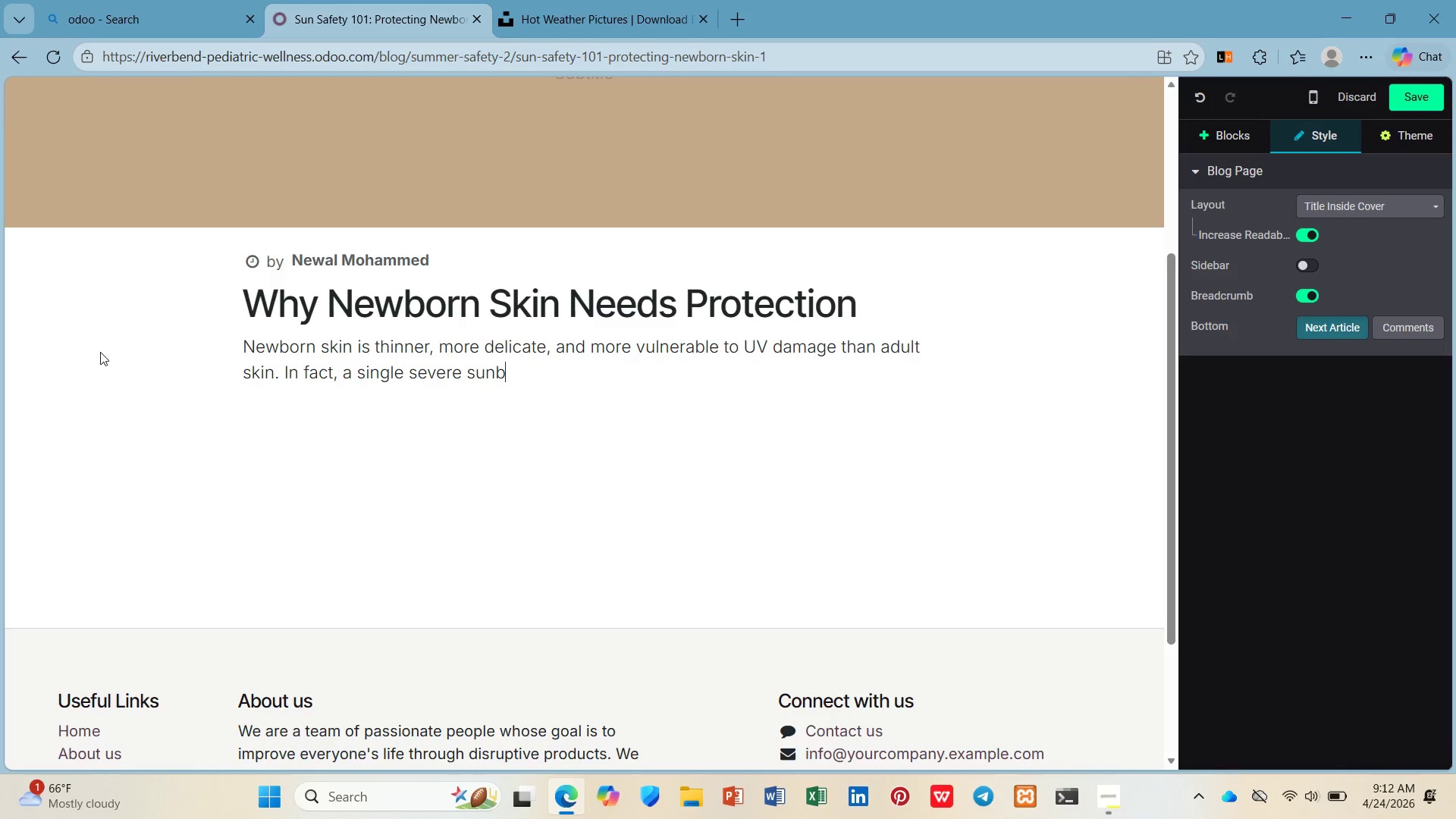 
 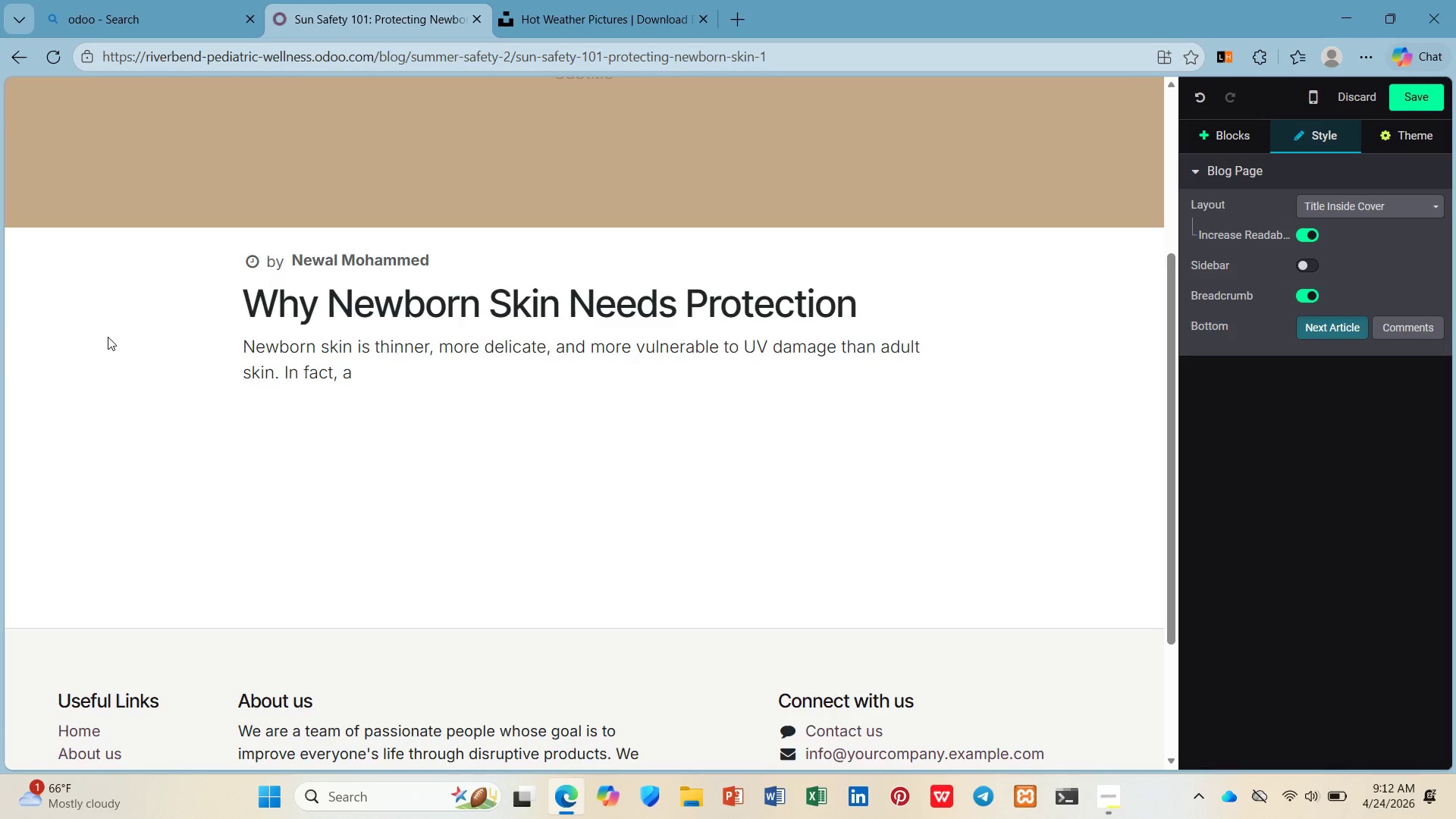 
type(nburn in infancy doubles the lifetime rish of me)
key(Backspace)
key(Backspace)
key(Backspace)
key(Backspace)
key(Backspace)
key(Backspace)
key(Backspace)
type(k of melanoma.)
 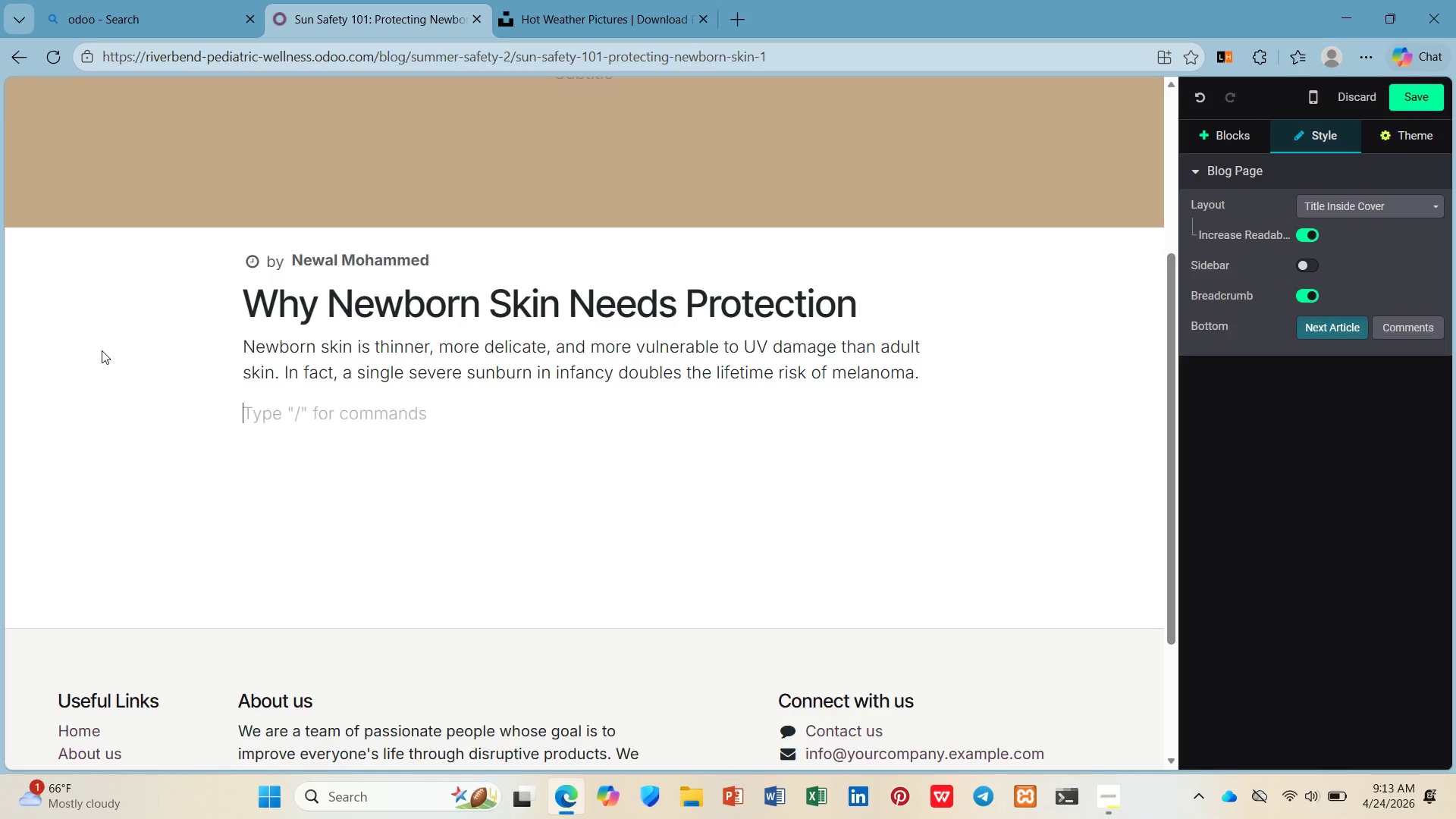 
key(Enter)
 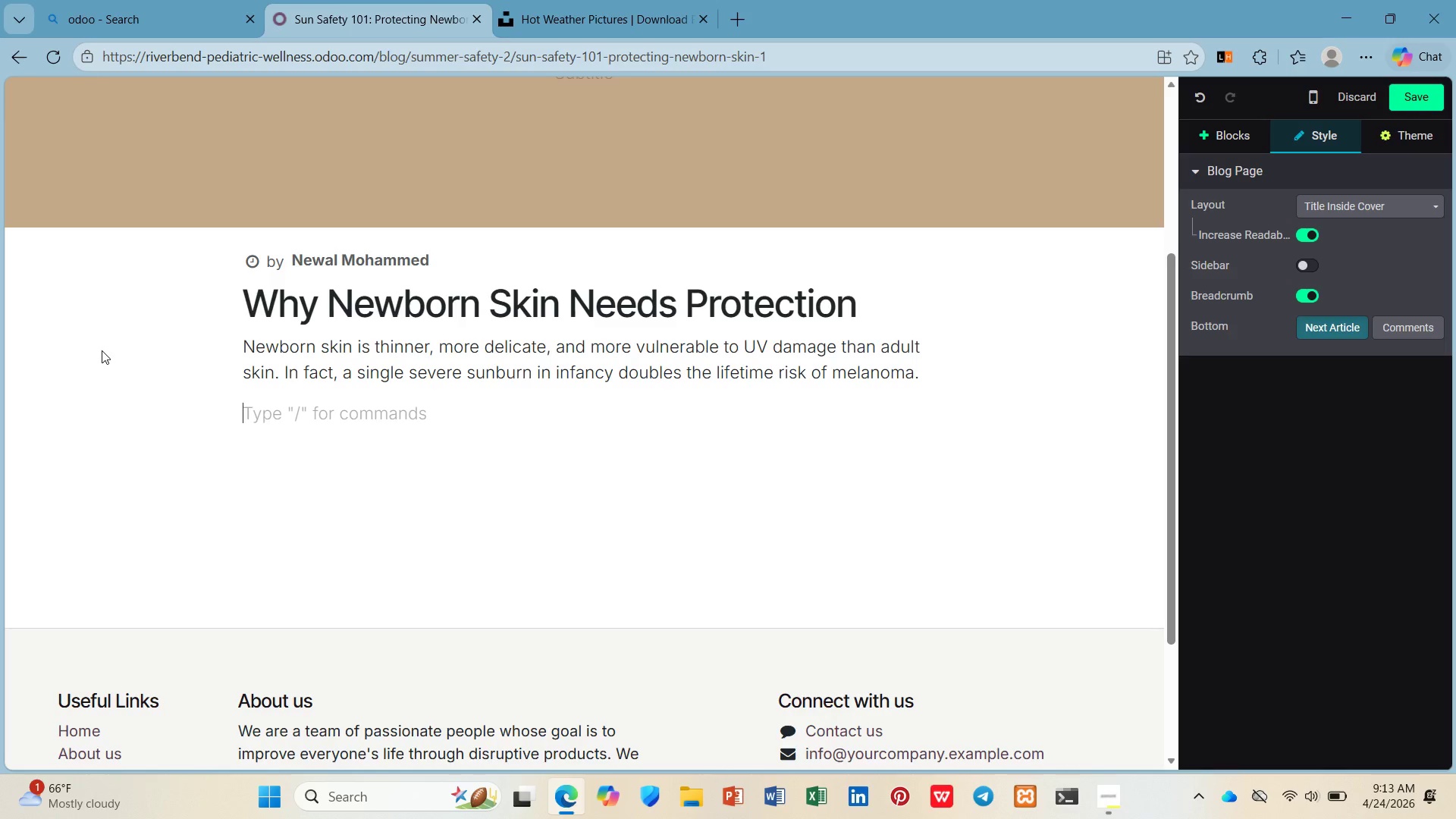 
type(Sunscreen ins)
key(Backspace)
key(Backspace)
type(sn't )
 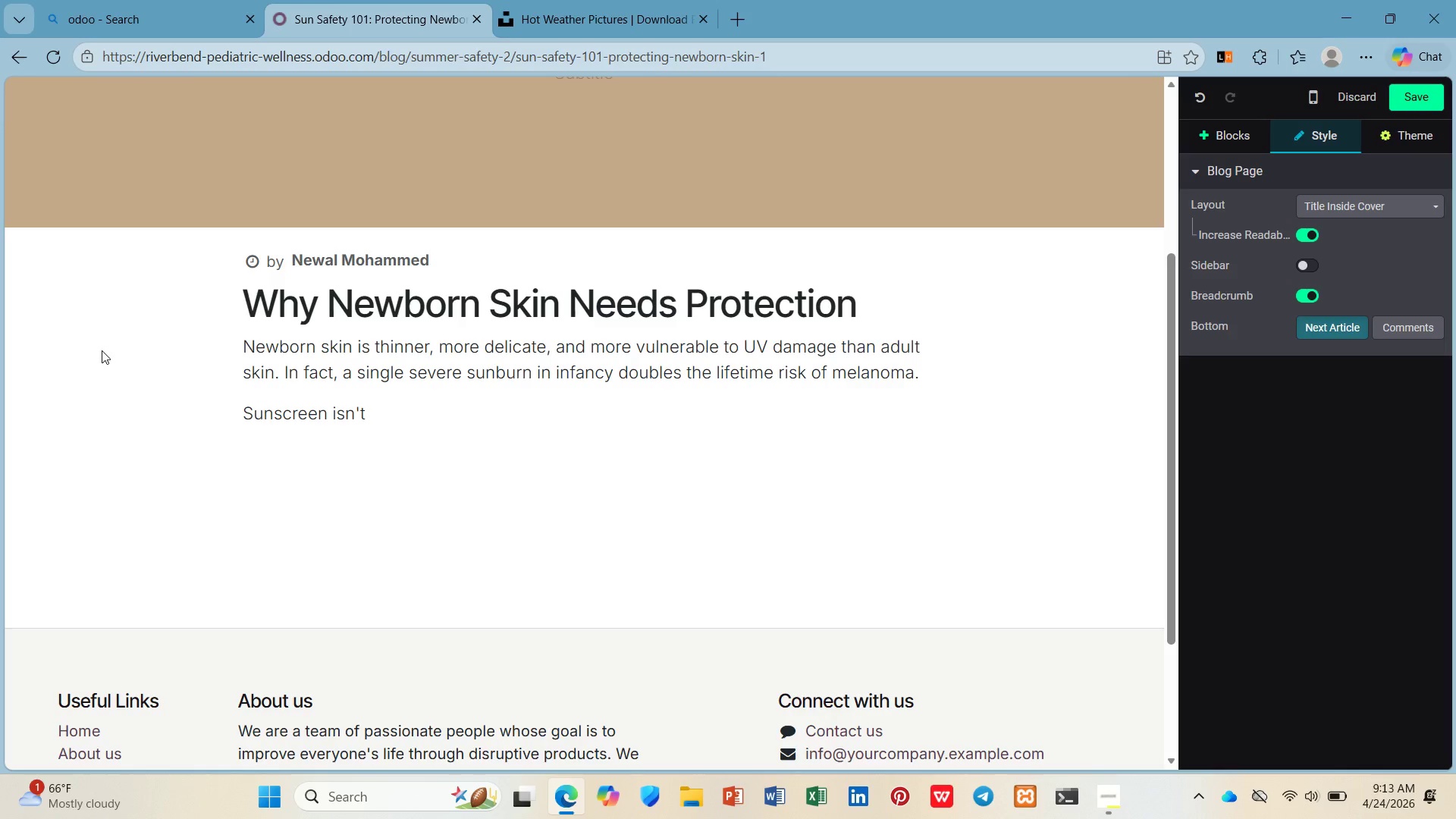 
wait(26.73)
 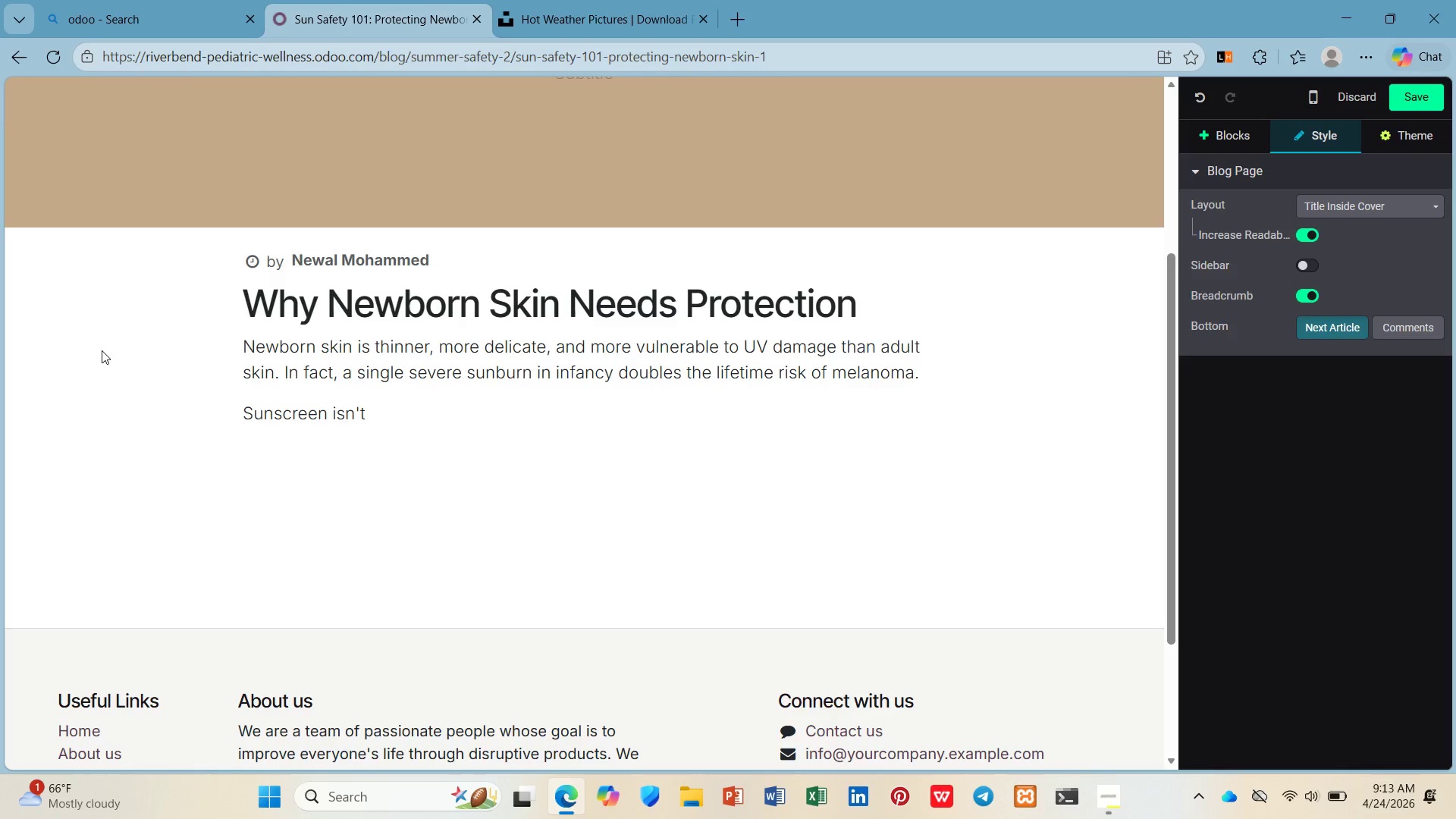 
type(recommended for babir)
key(Backspace)
type(es under 6 mot)
key(Backspace)
type(nth. So how do you protect yur little one during summer.)
 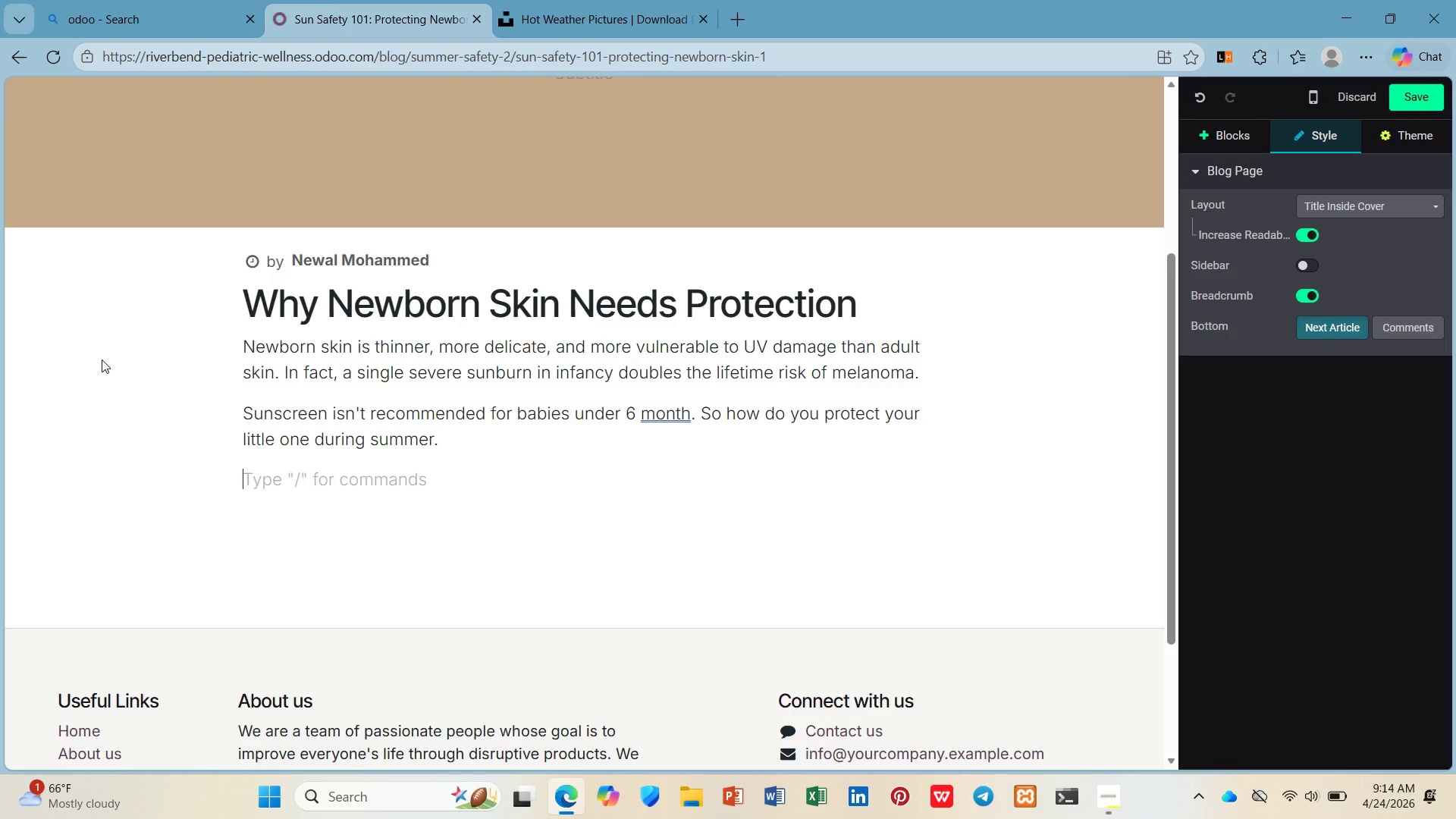 
 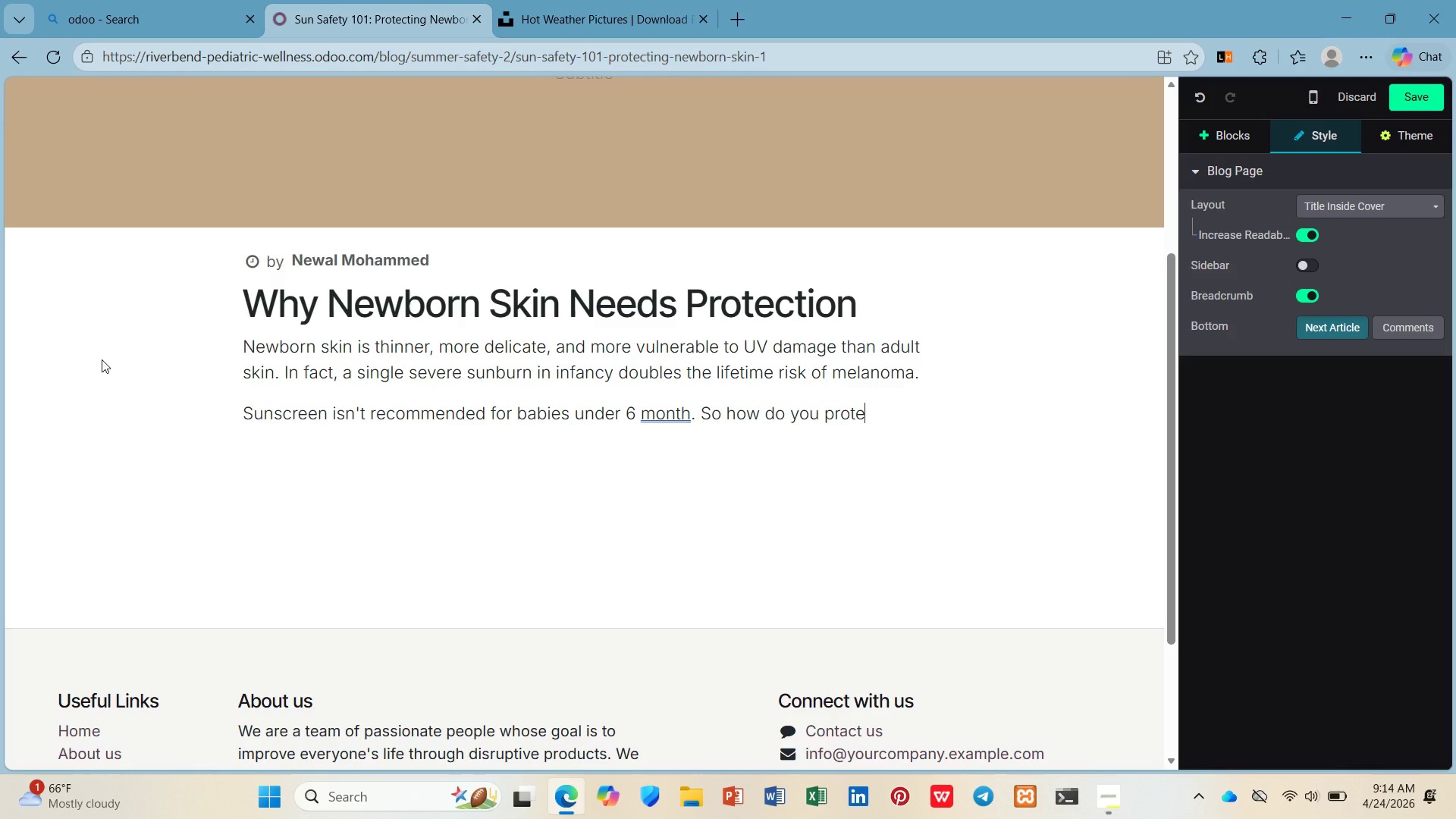 
key(Enter)
 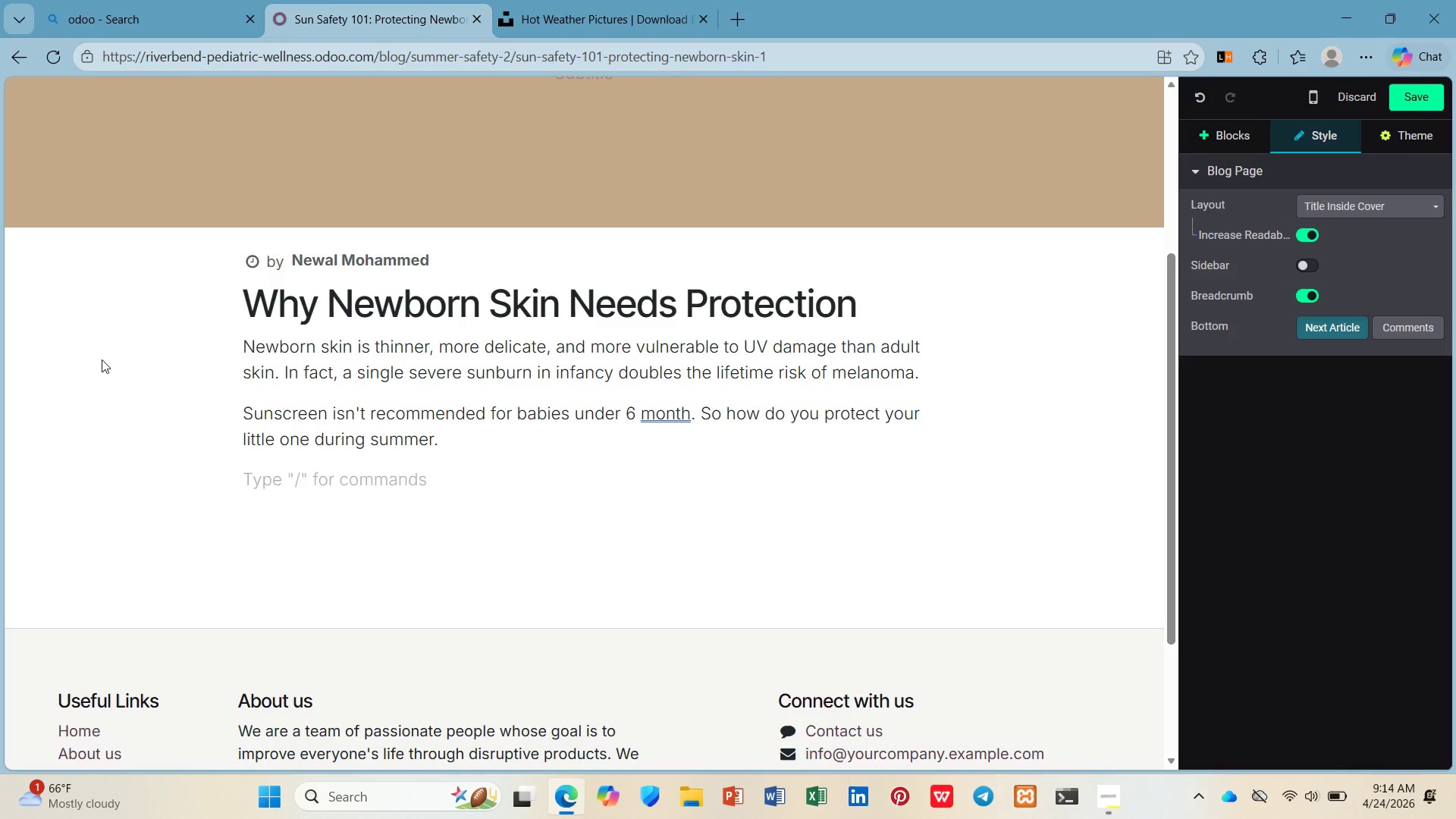 
key(Backspace)
key(Backspace)
type( outings?)
 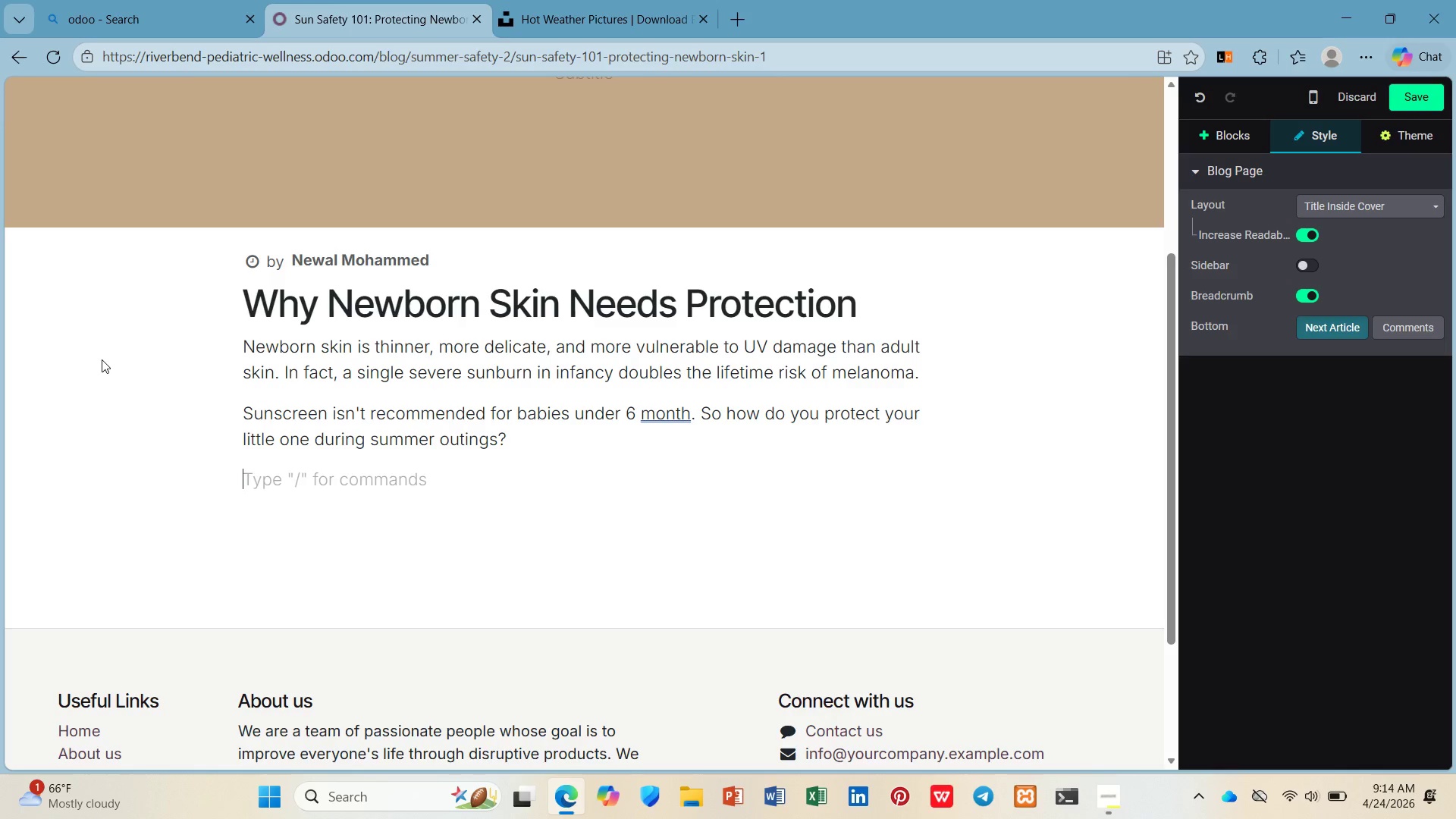 
 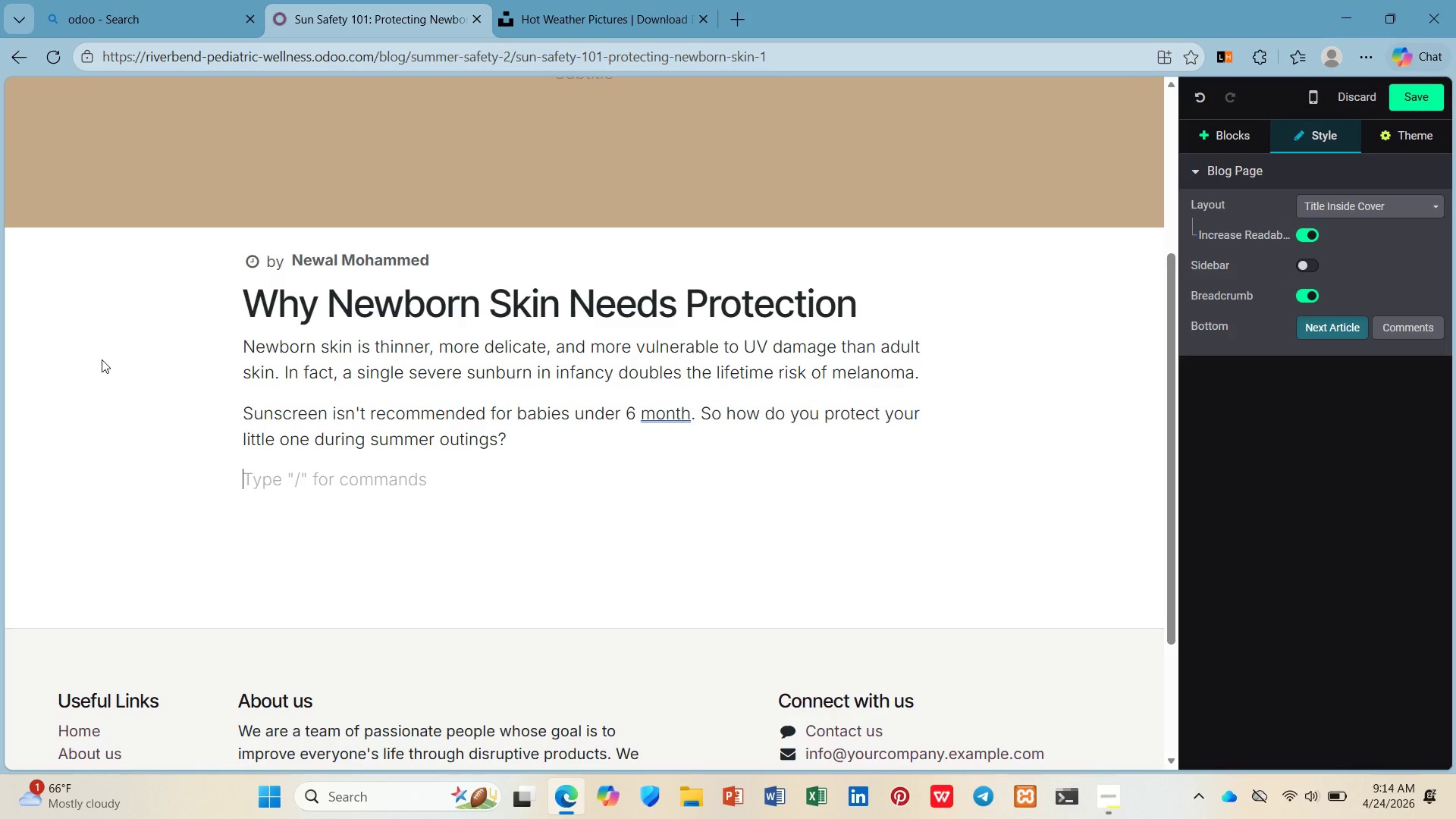 
key(Enter)
 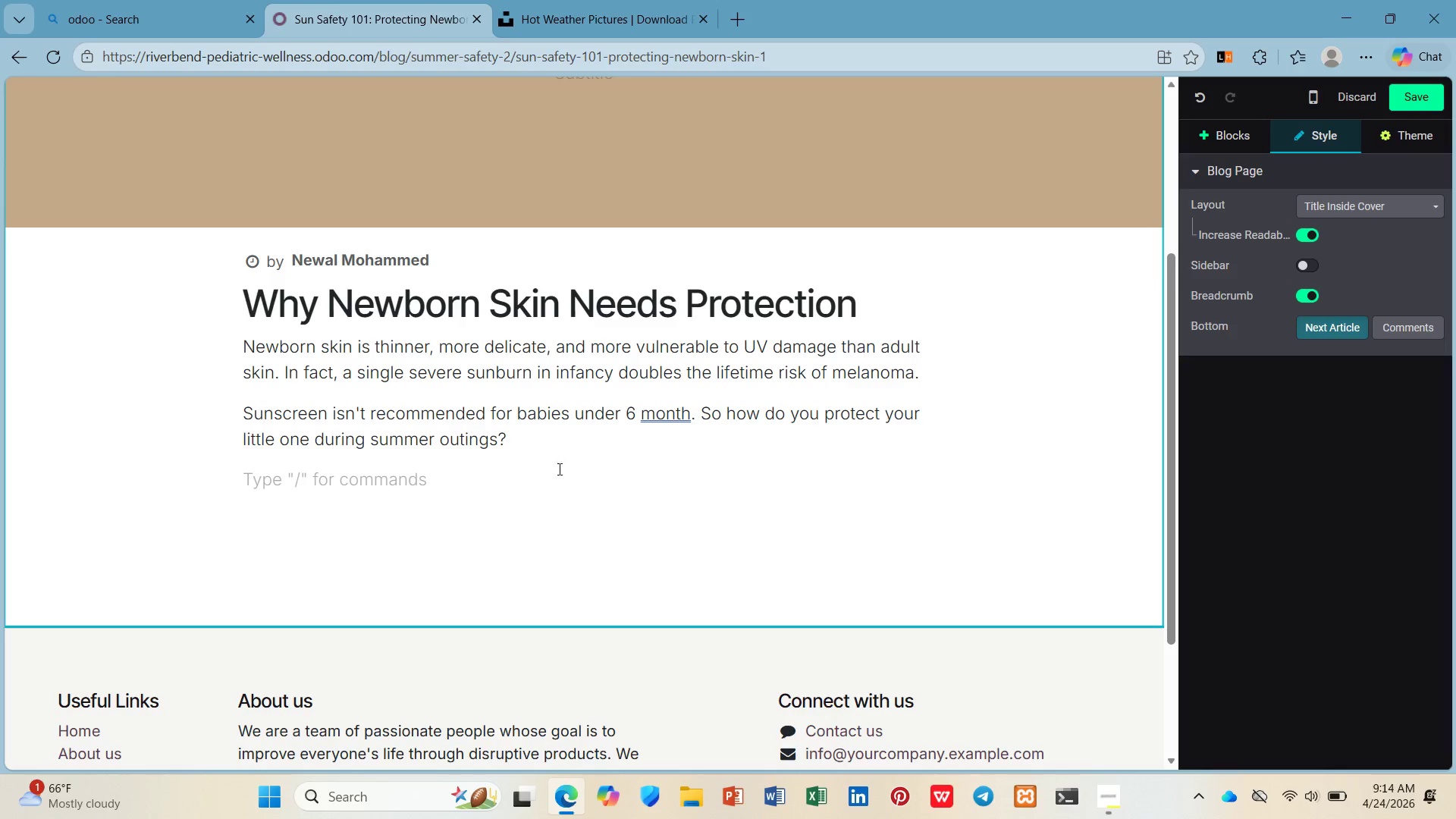 
left_click([656, 415])
 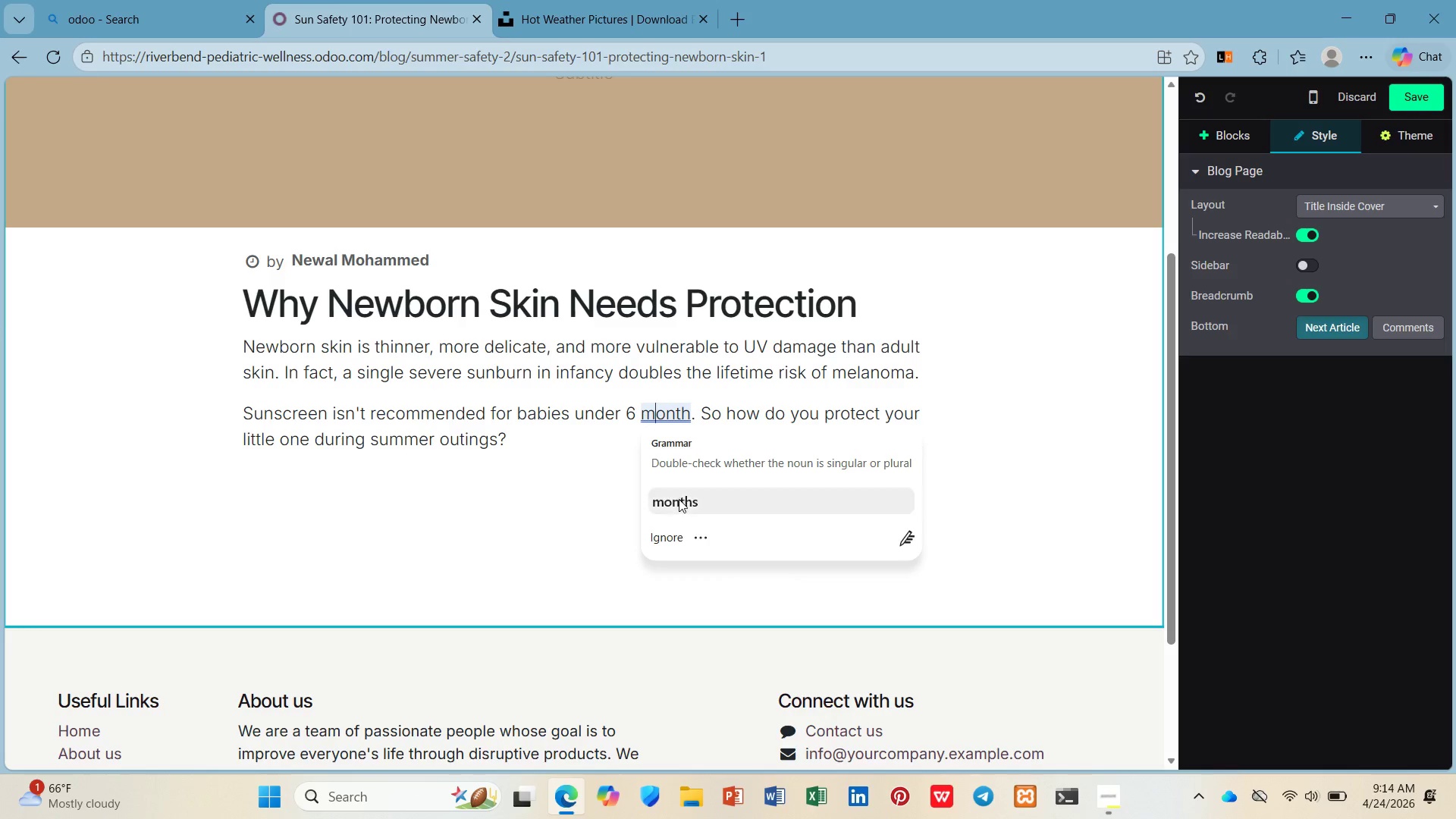 
left_click([680, 500])
 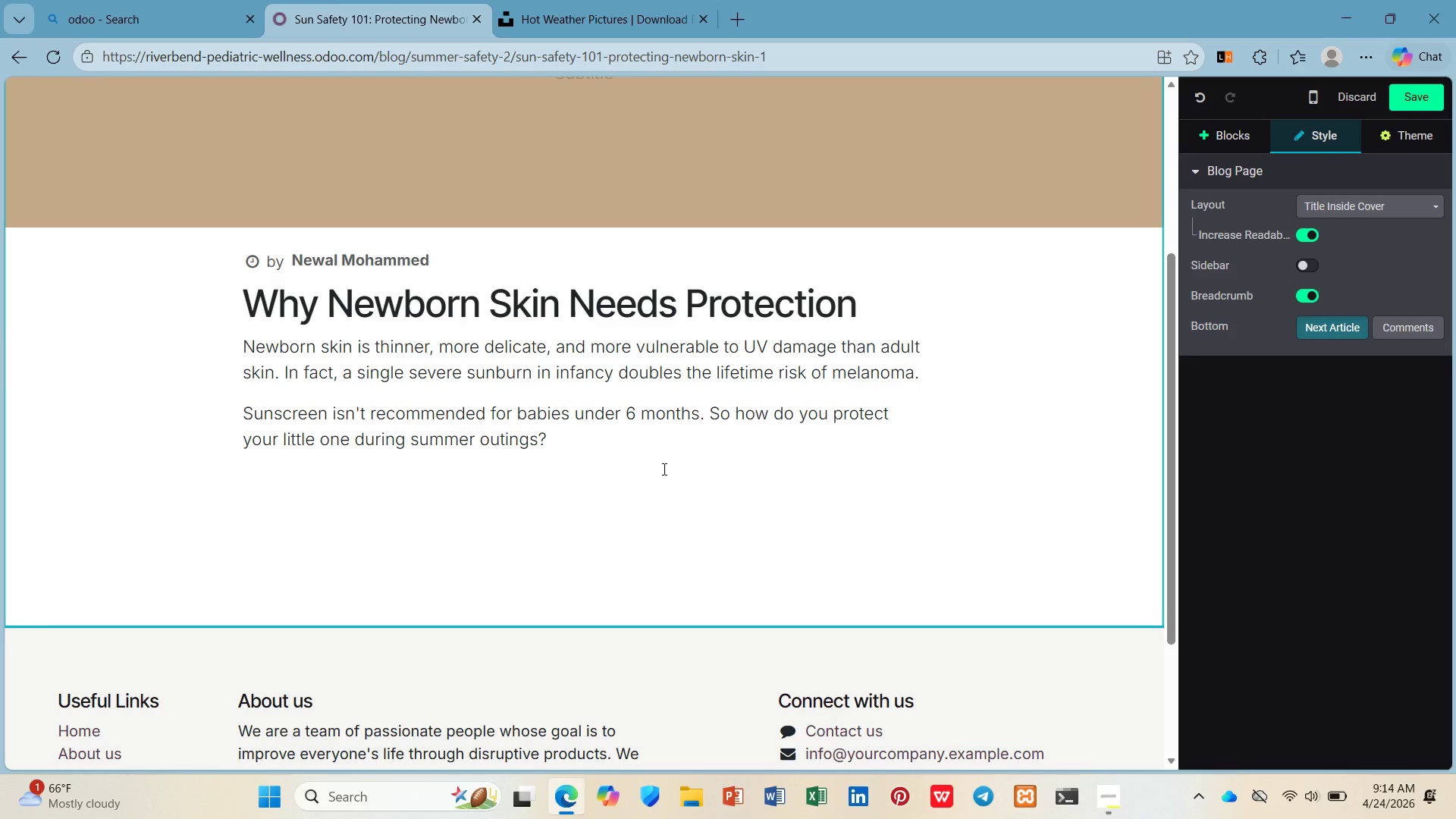 
left_click([663, 469])
 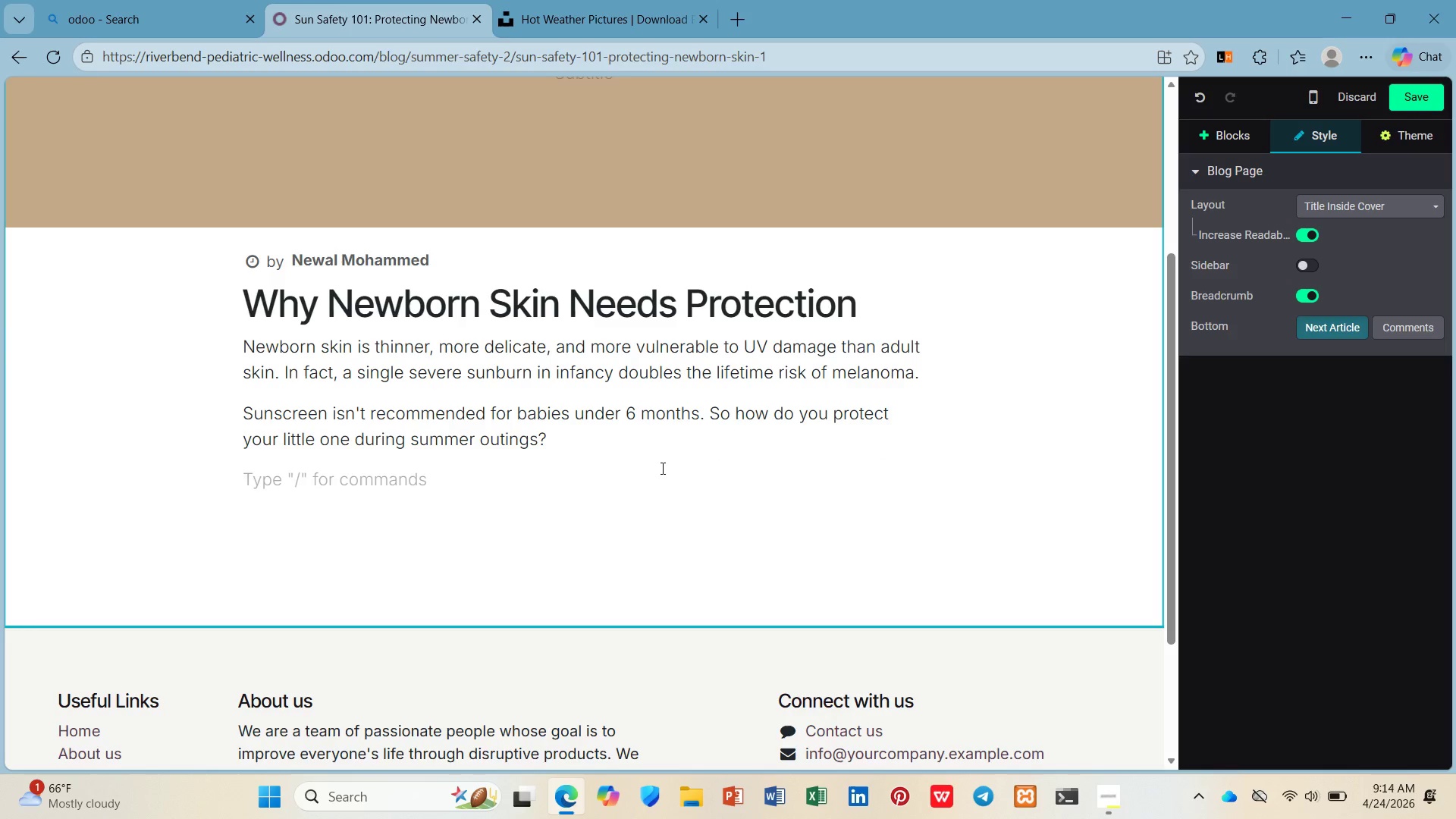 
type(/h2)
 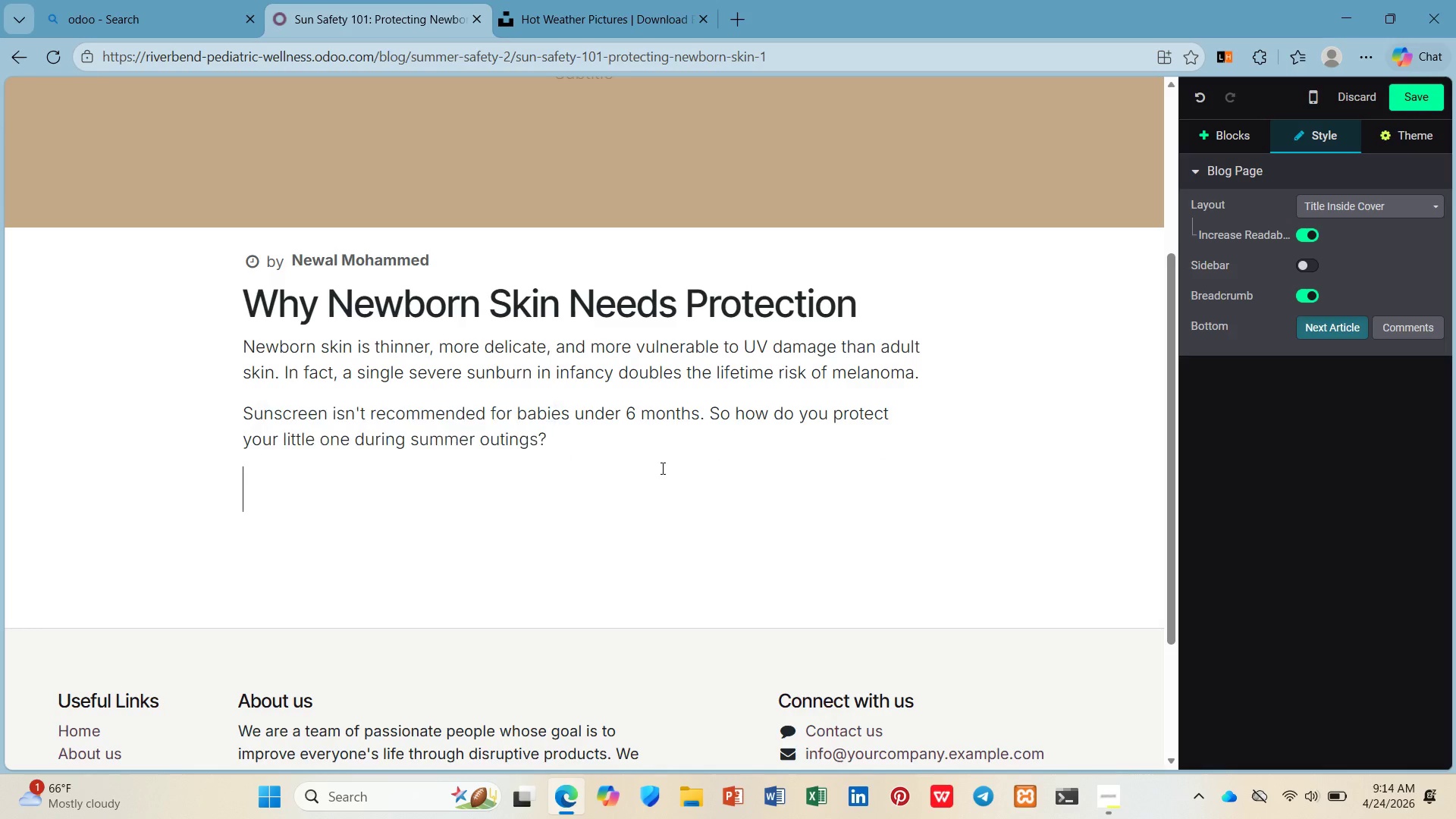 
key(Enter)
 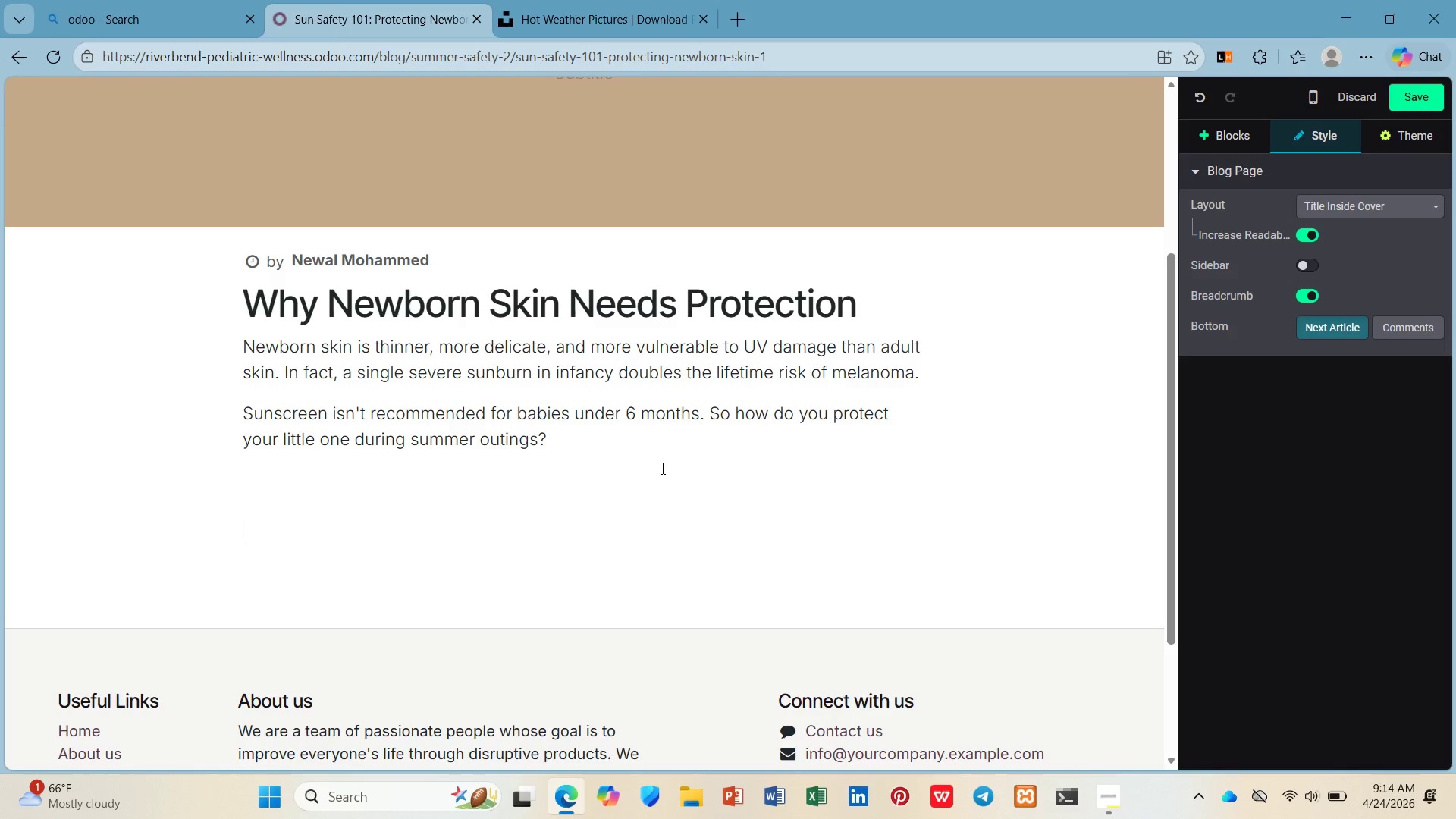 
key(Enter)
 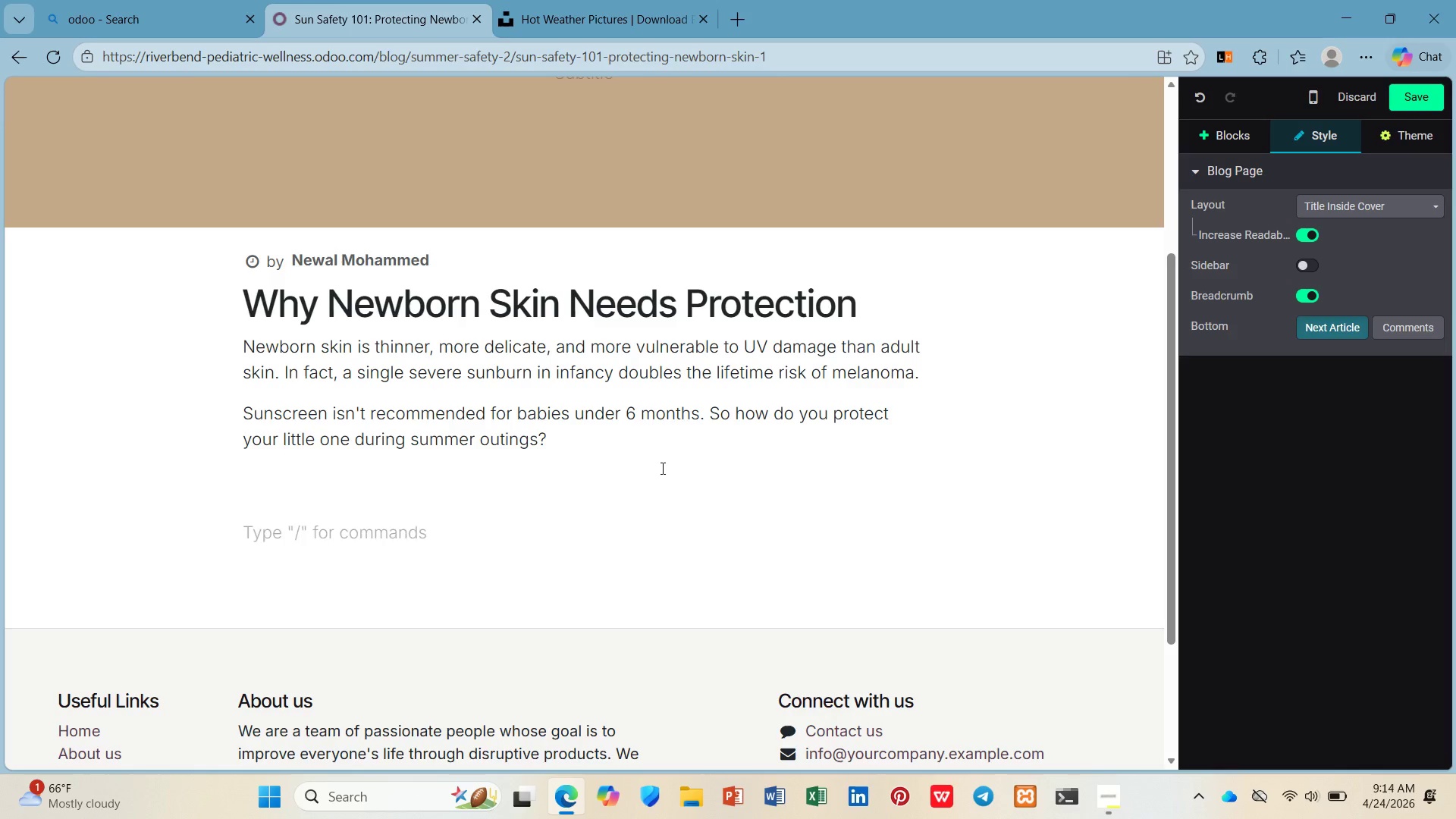 
type(.)
key(Backspace)
type(/h2)
 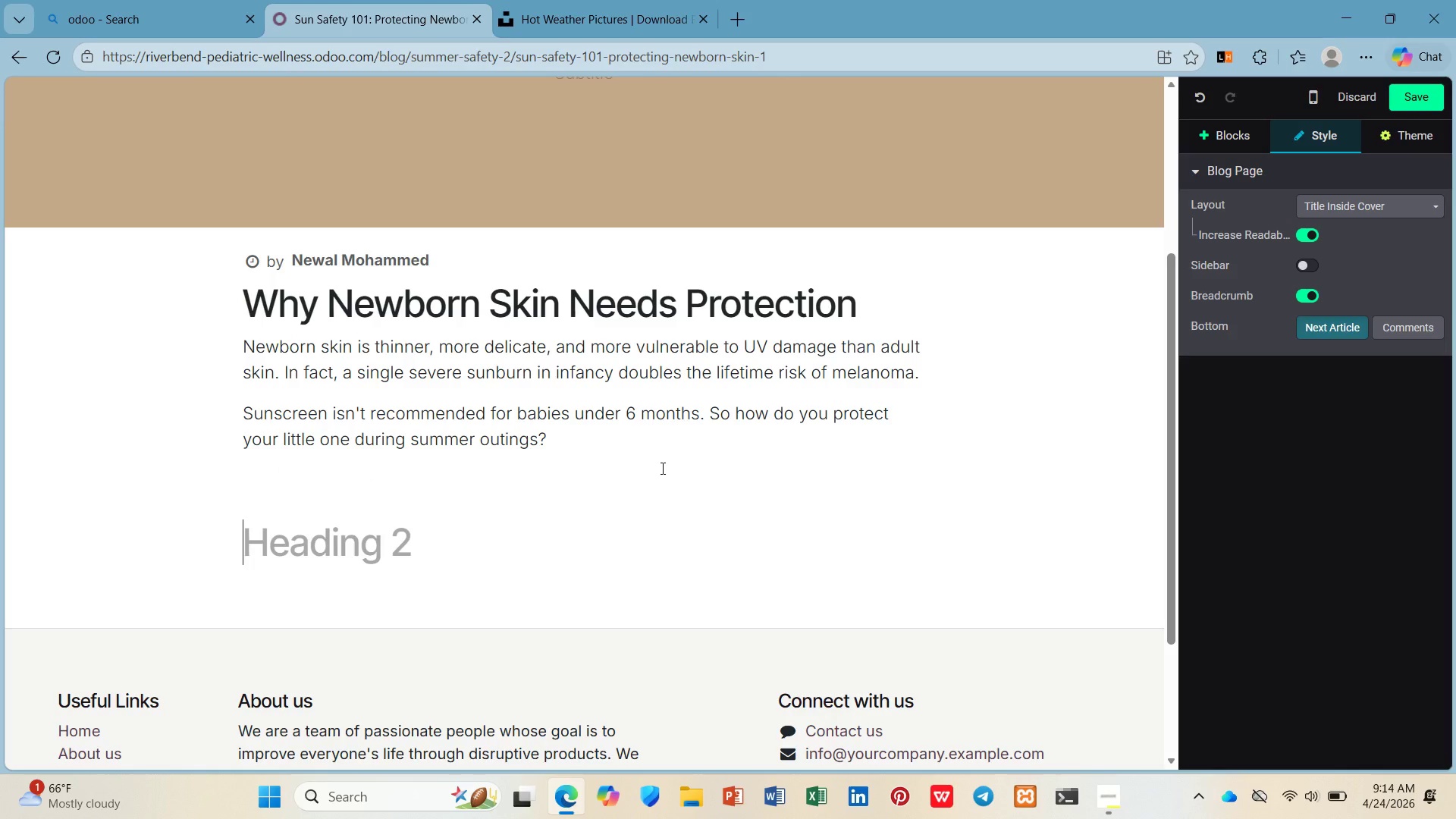 
key(Enter)
 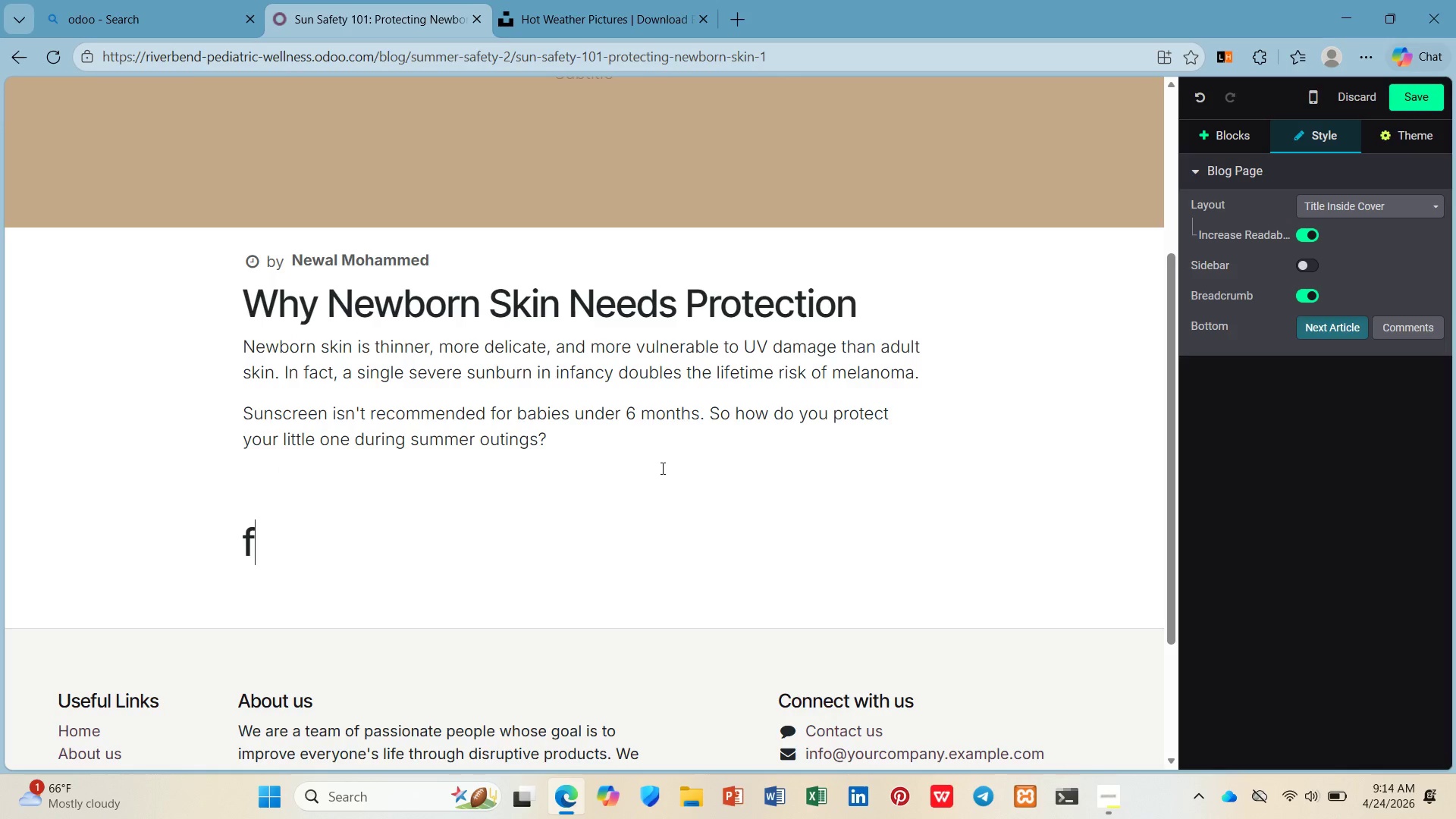 
hold_key(key=F, duration=0.67)
 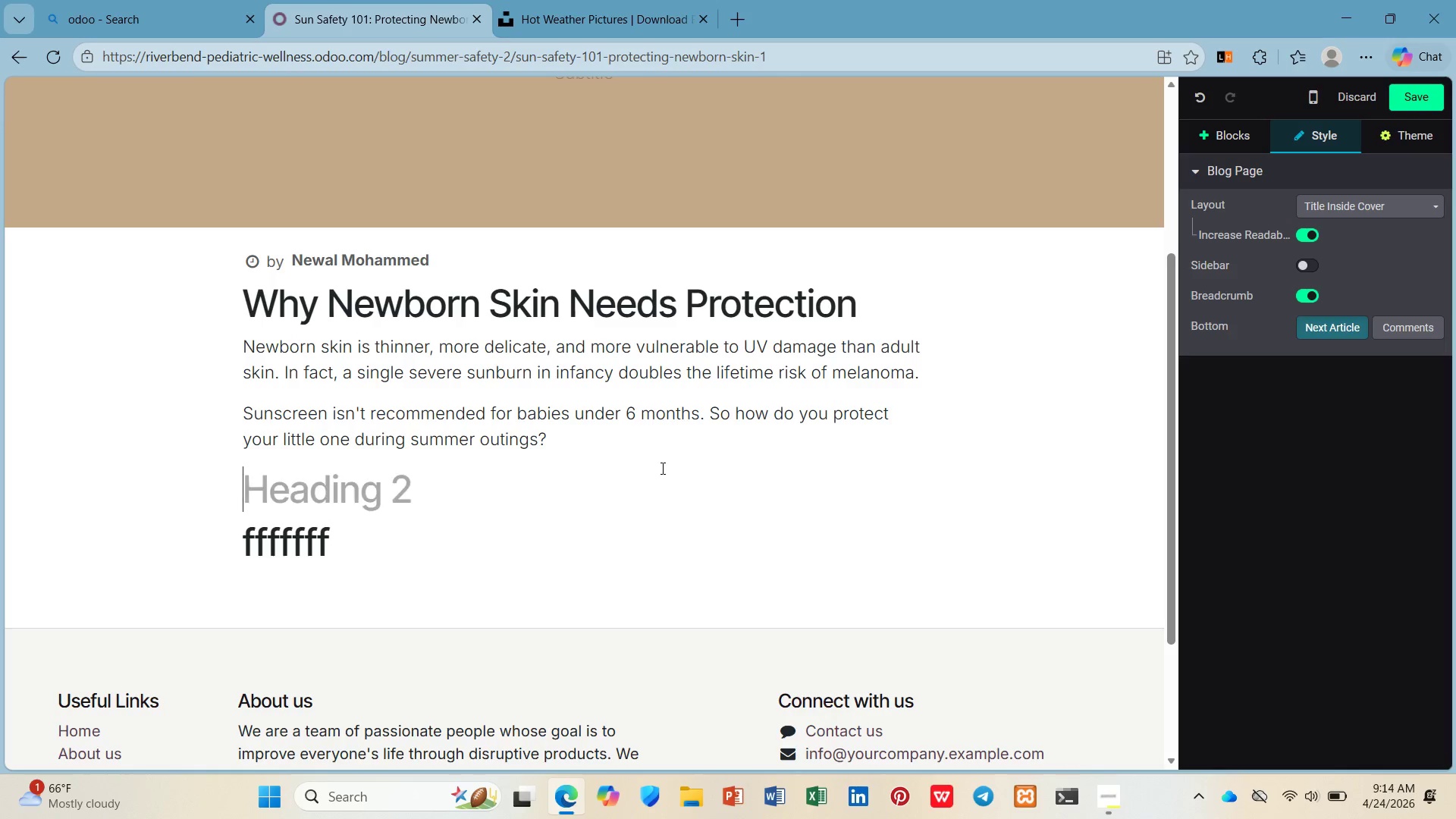 
key(ArrowUp)
 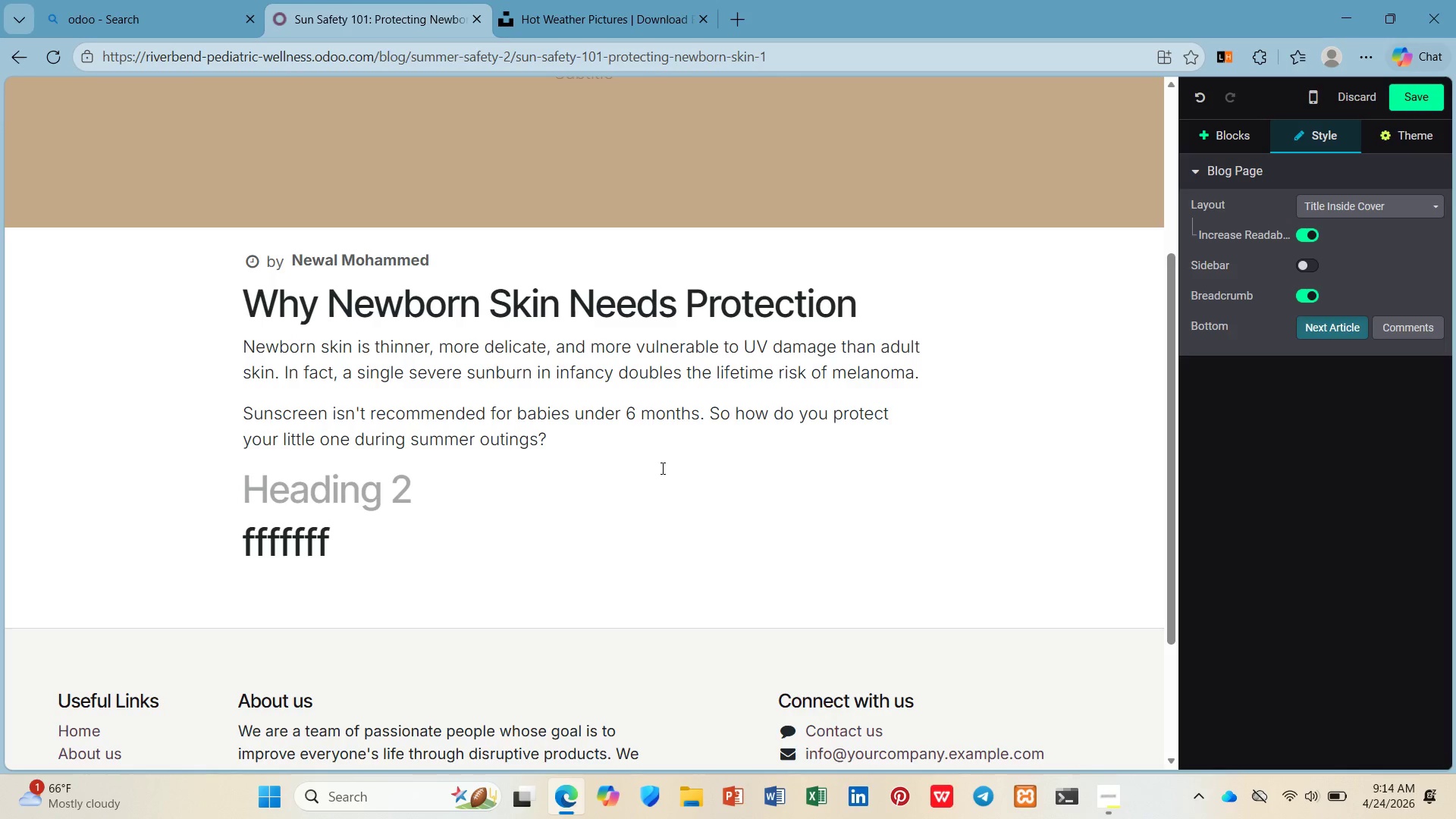 
type(The 5 RUles)
key(Backspace)
key(Backspace)
key(Backspace)
key(Backspace)
 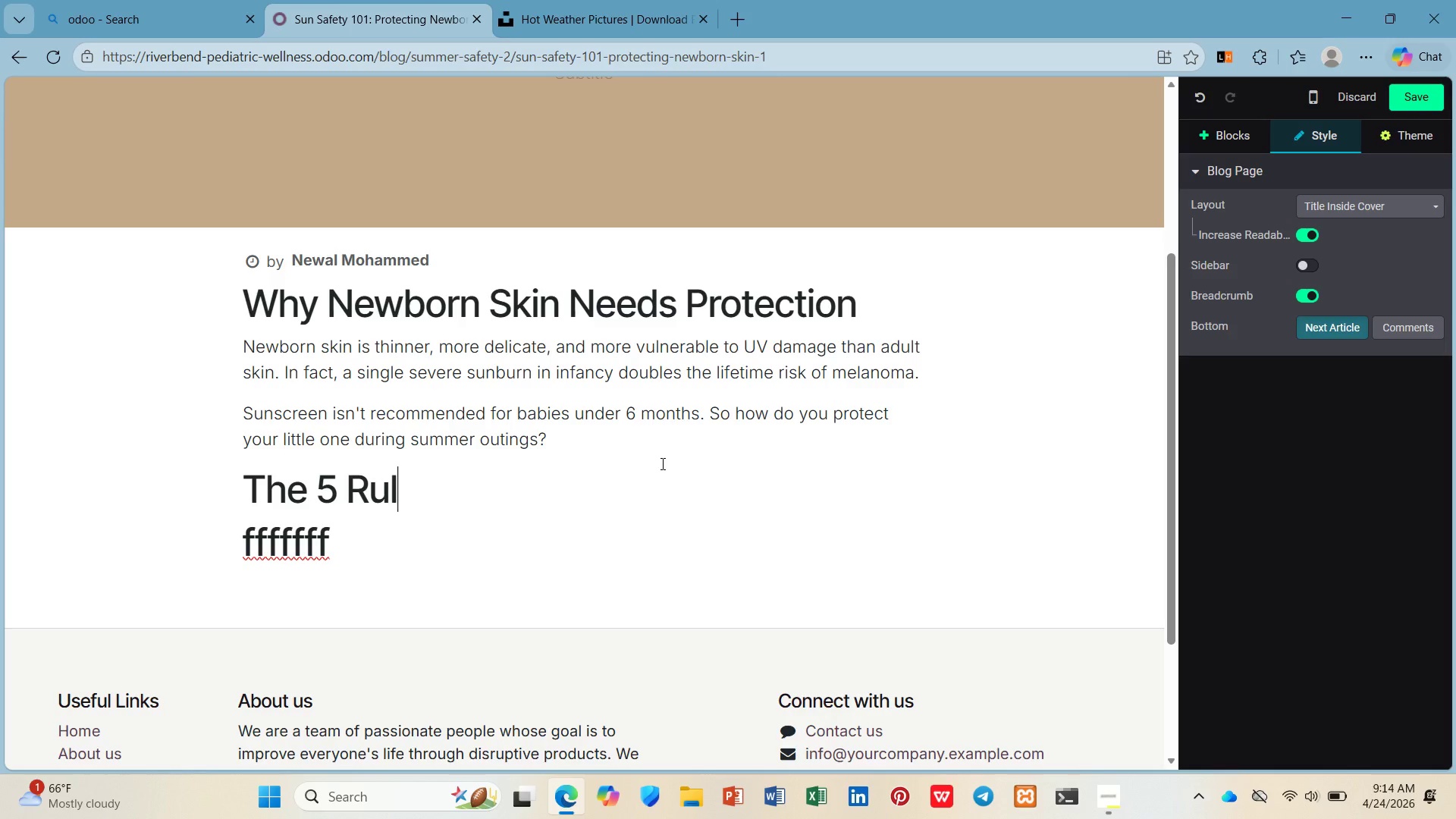 
 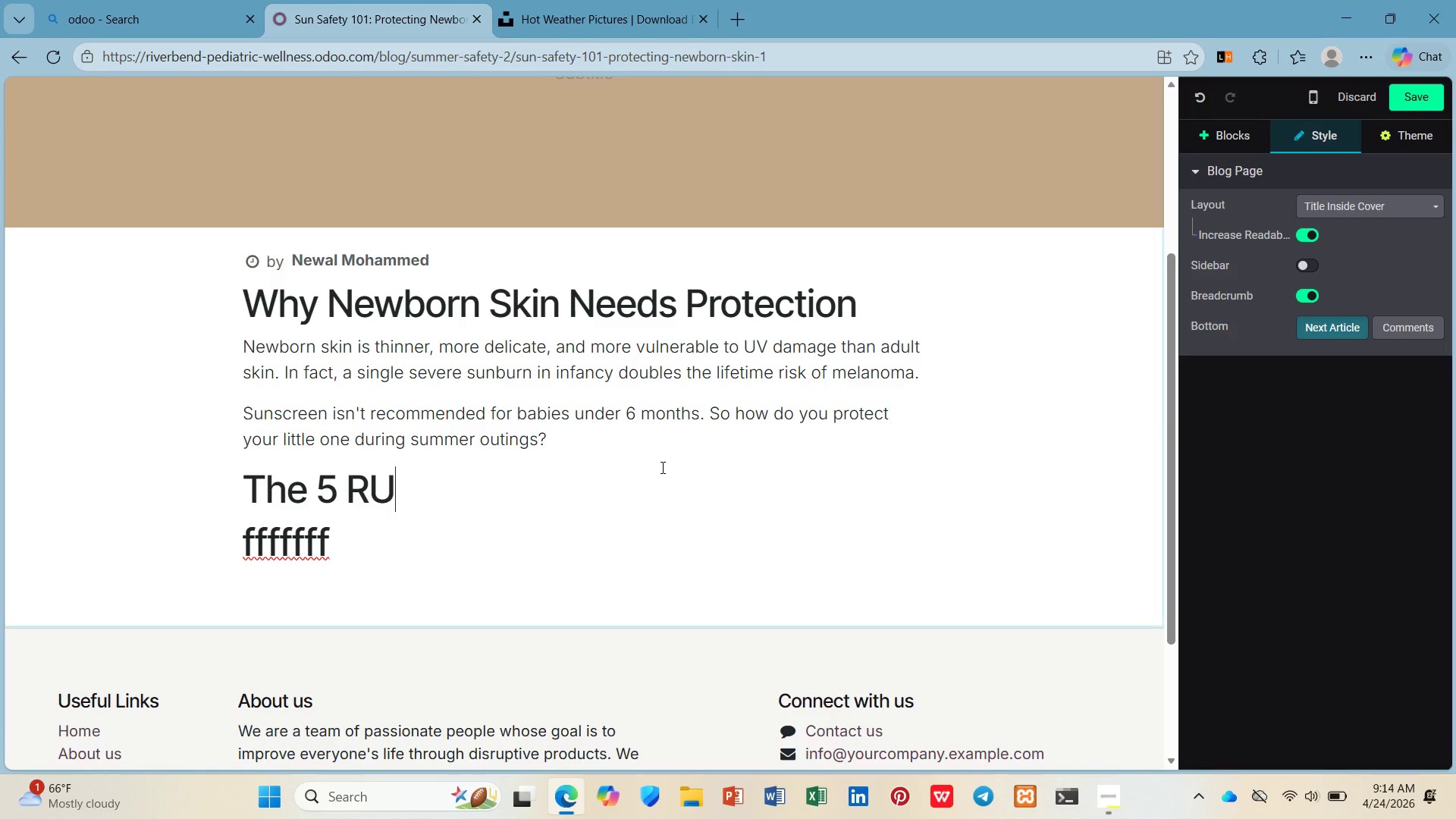 
type(ules of Newborn Sun D)
key(Backspace)
type(Safty)
 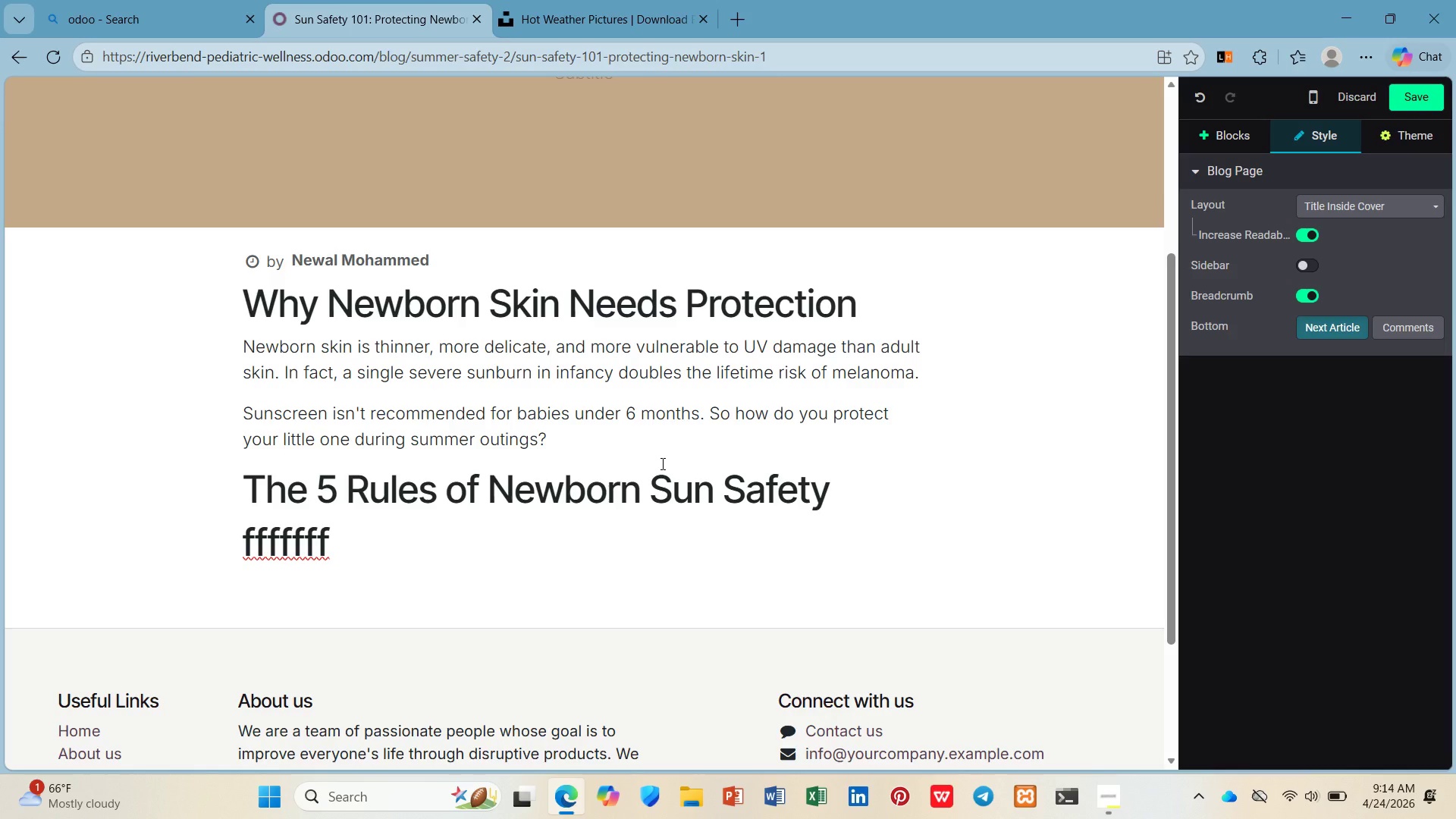 
key(Enter)
 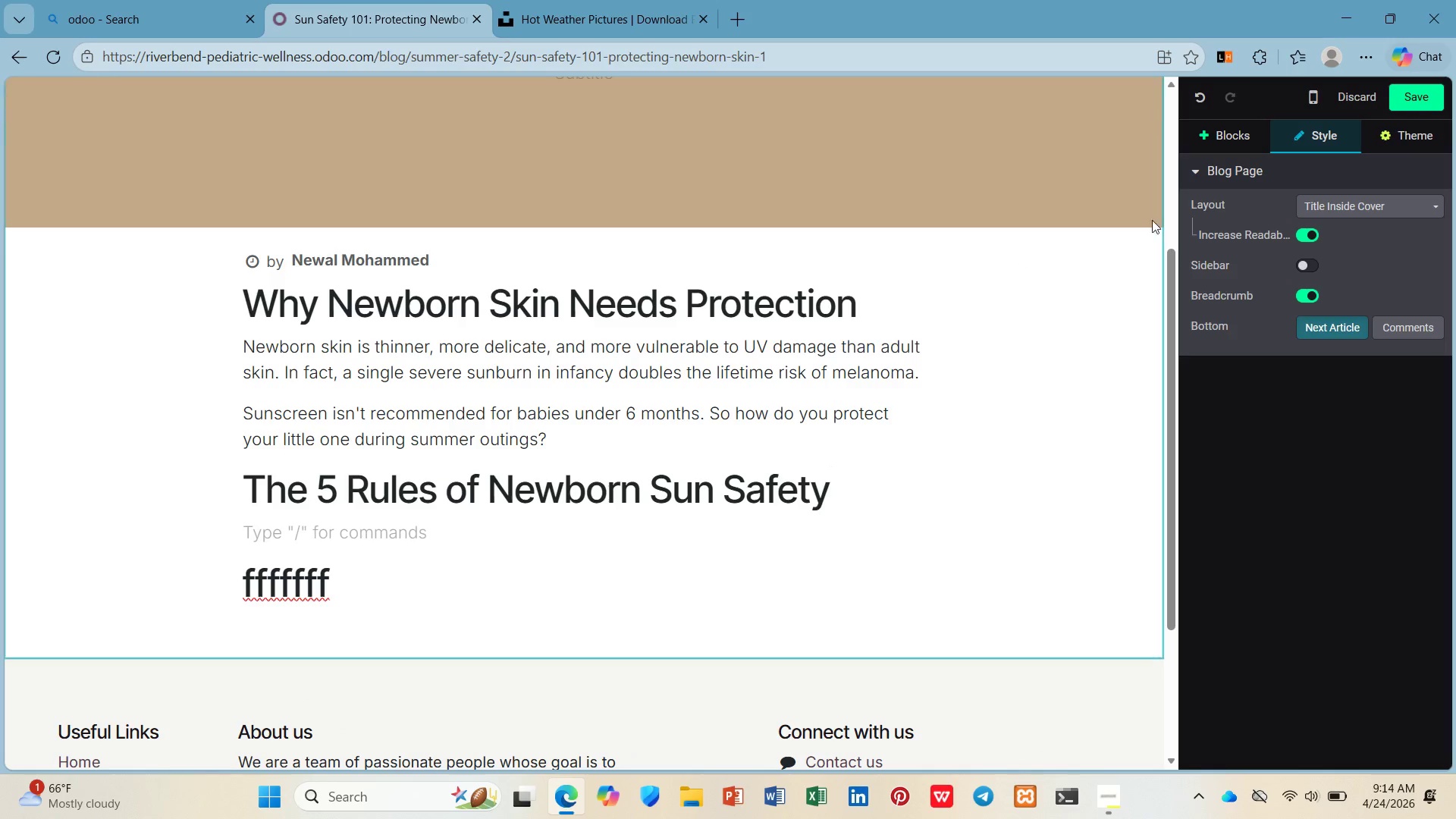 
left_click([1210, 146])
 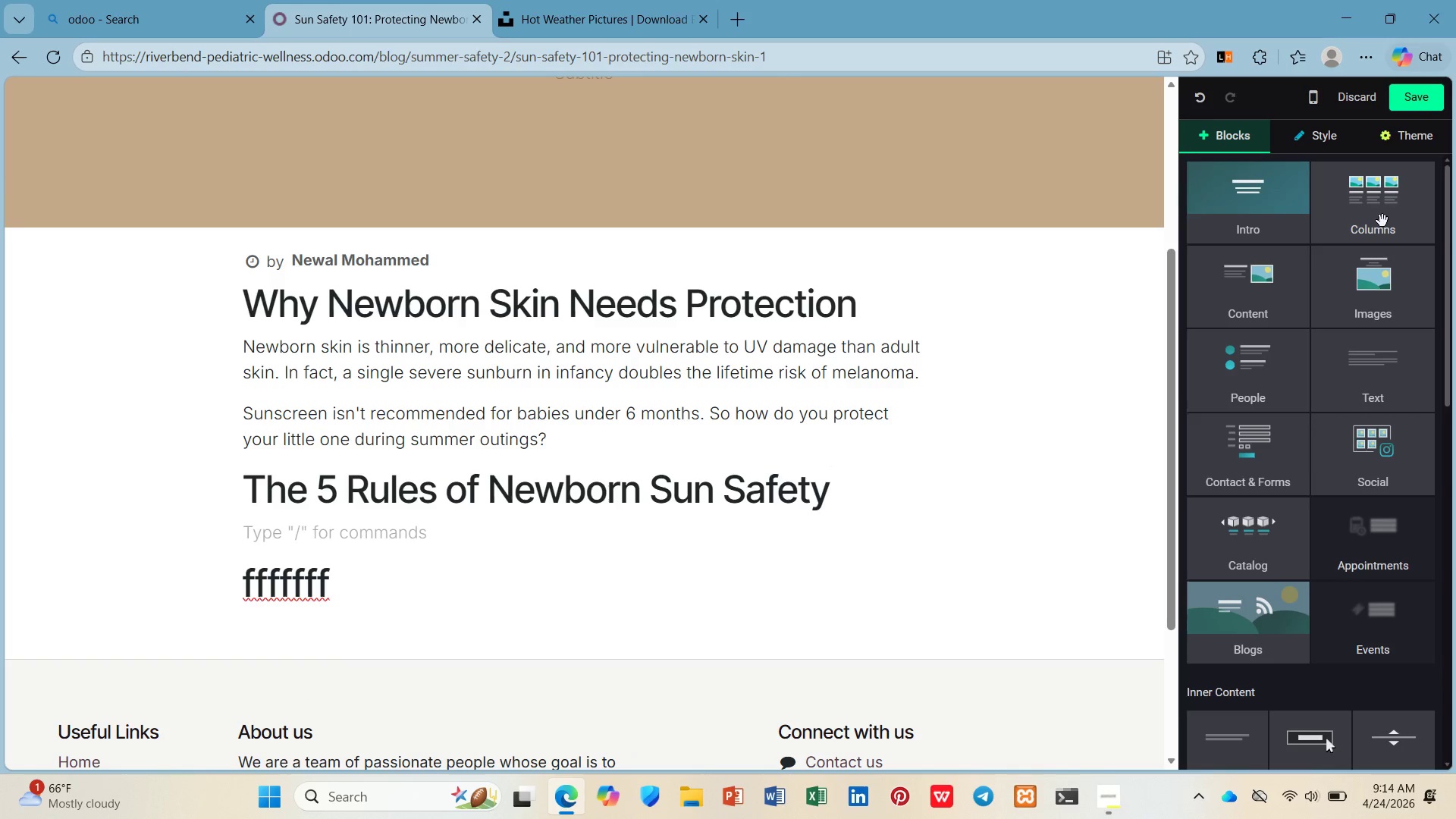 
left_click([1382, 221])
 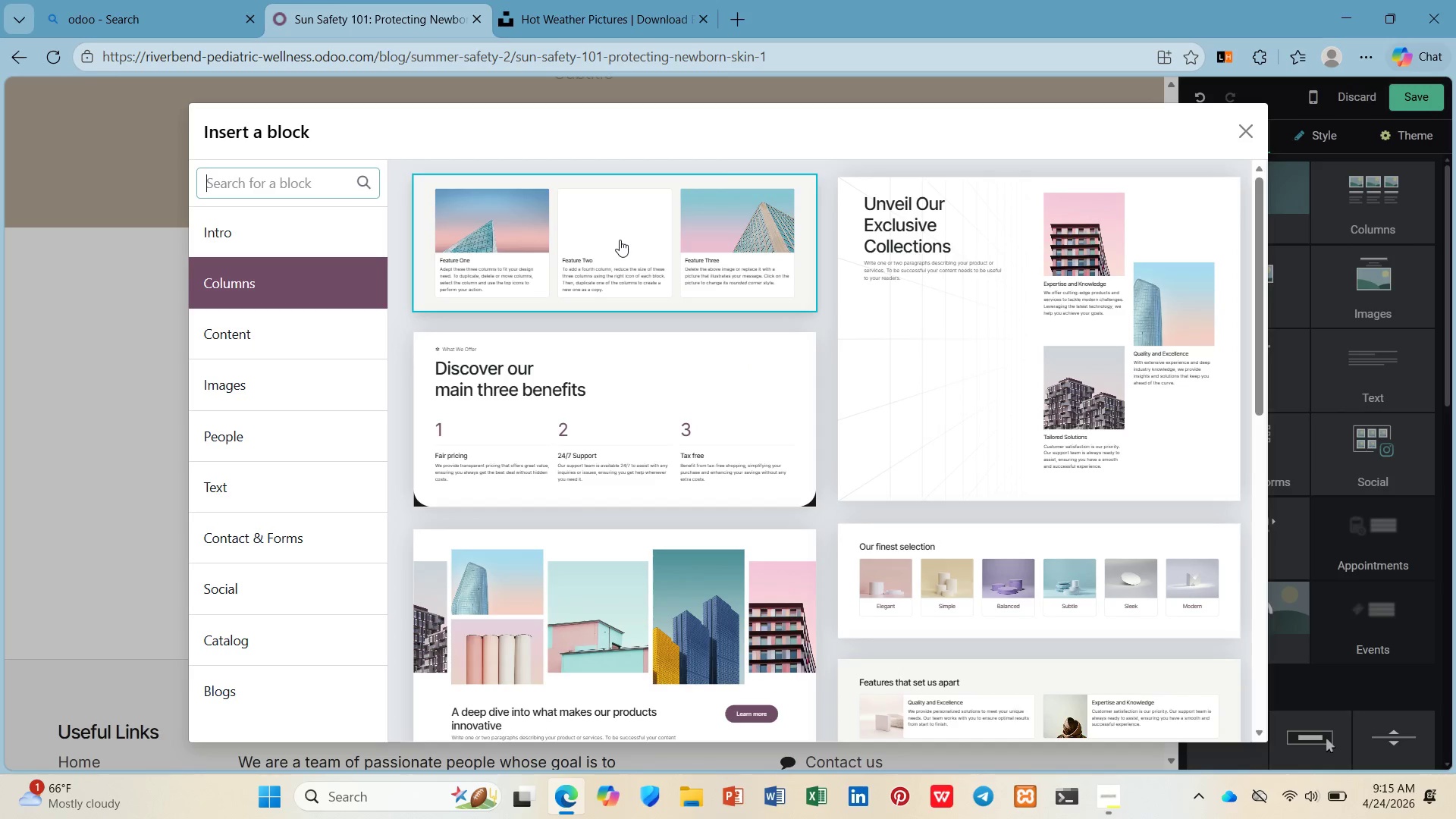 
left_click([620, 240])
 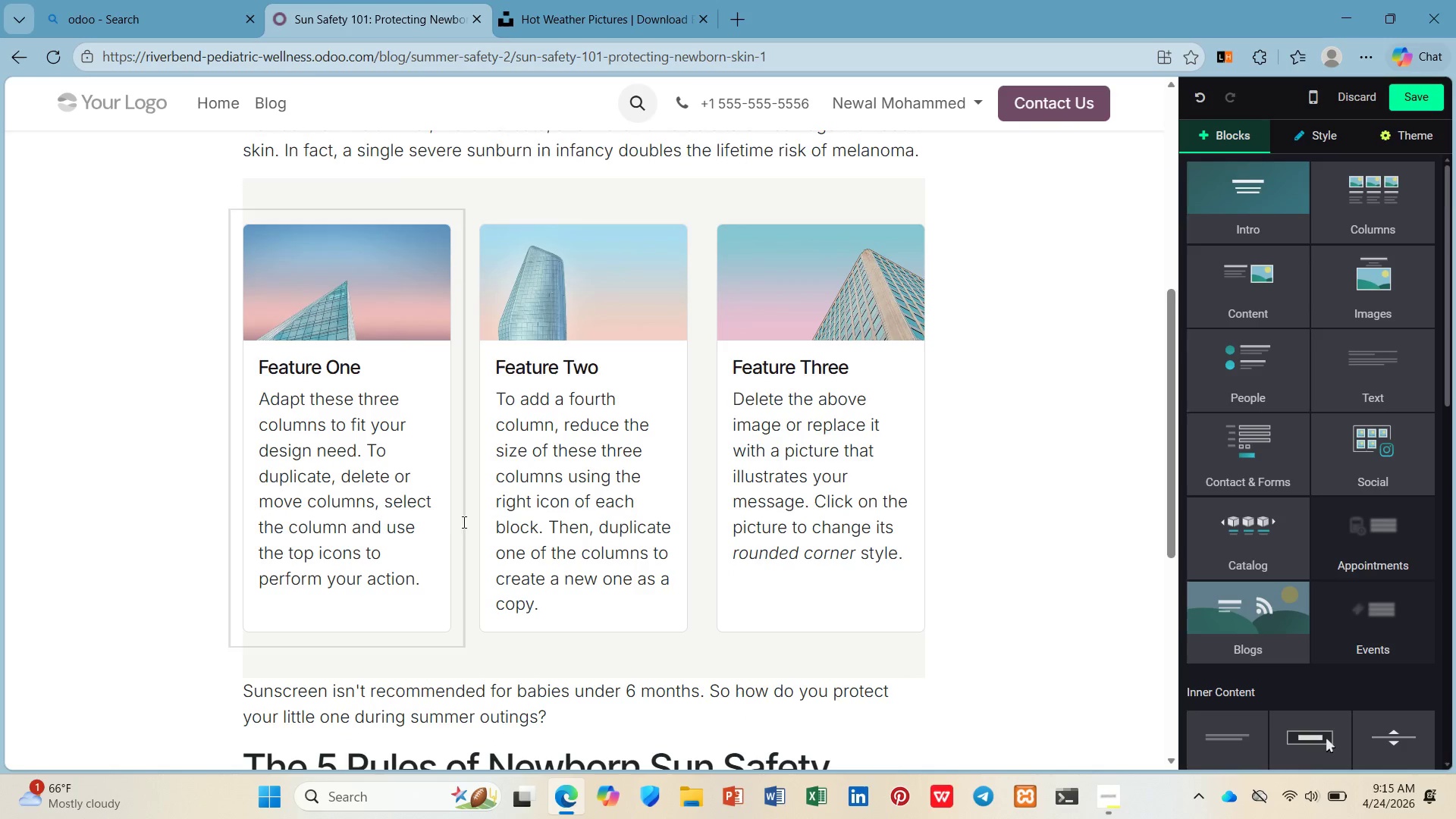 
left_click([516, 652])
 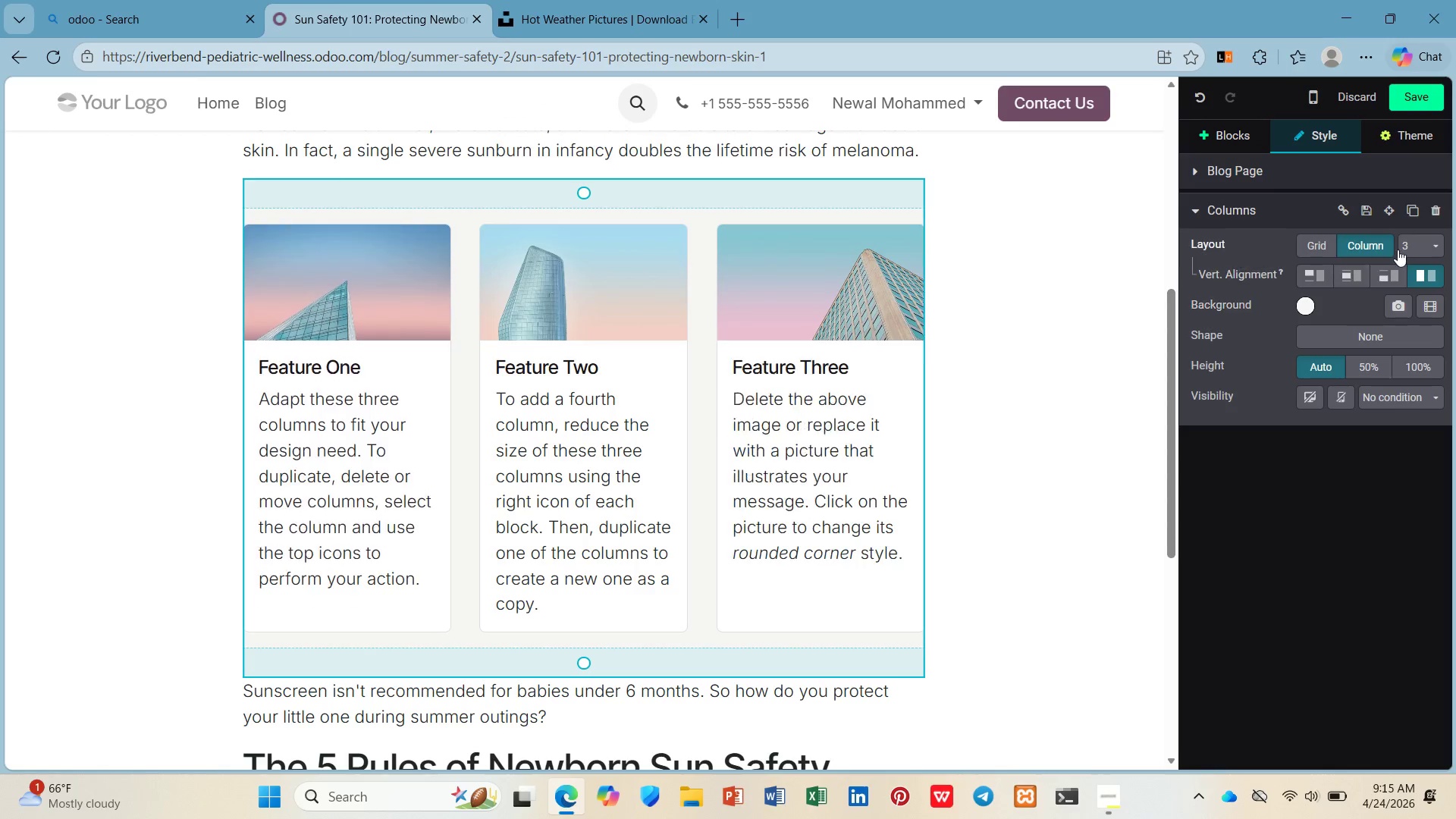 
left_click([1419, 236])
 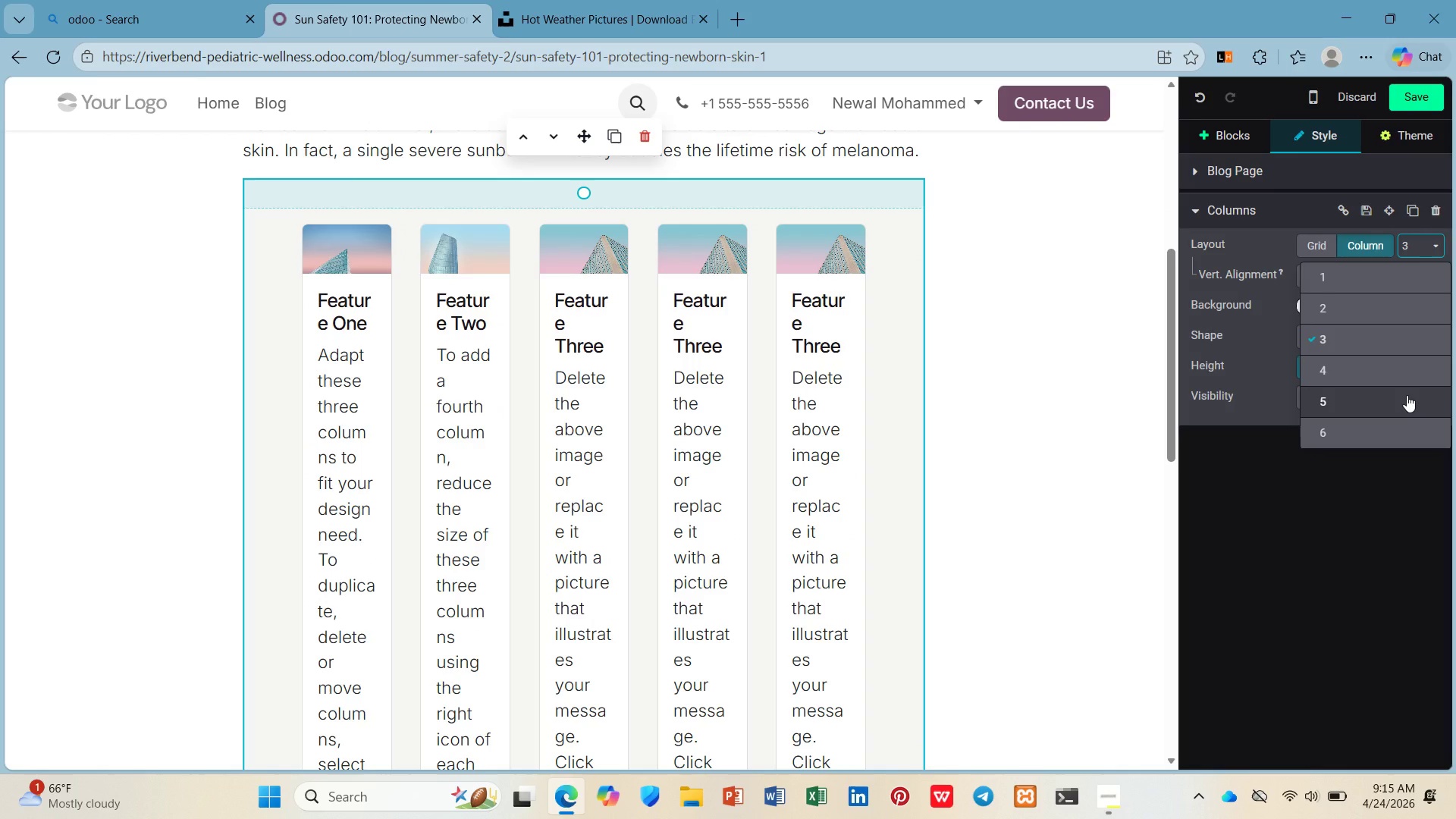 
left_click([1407, 395])
 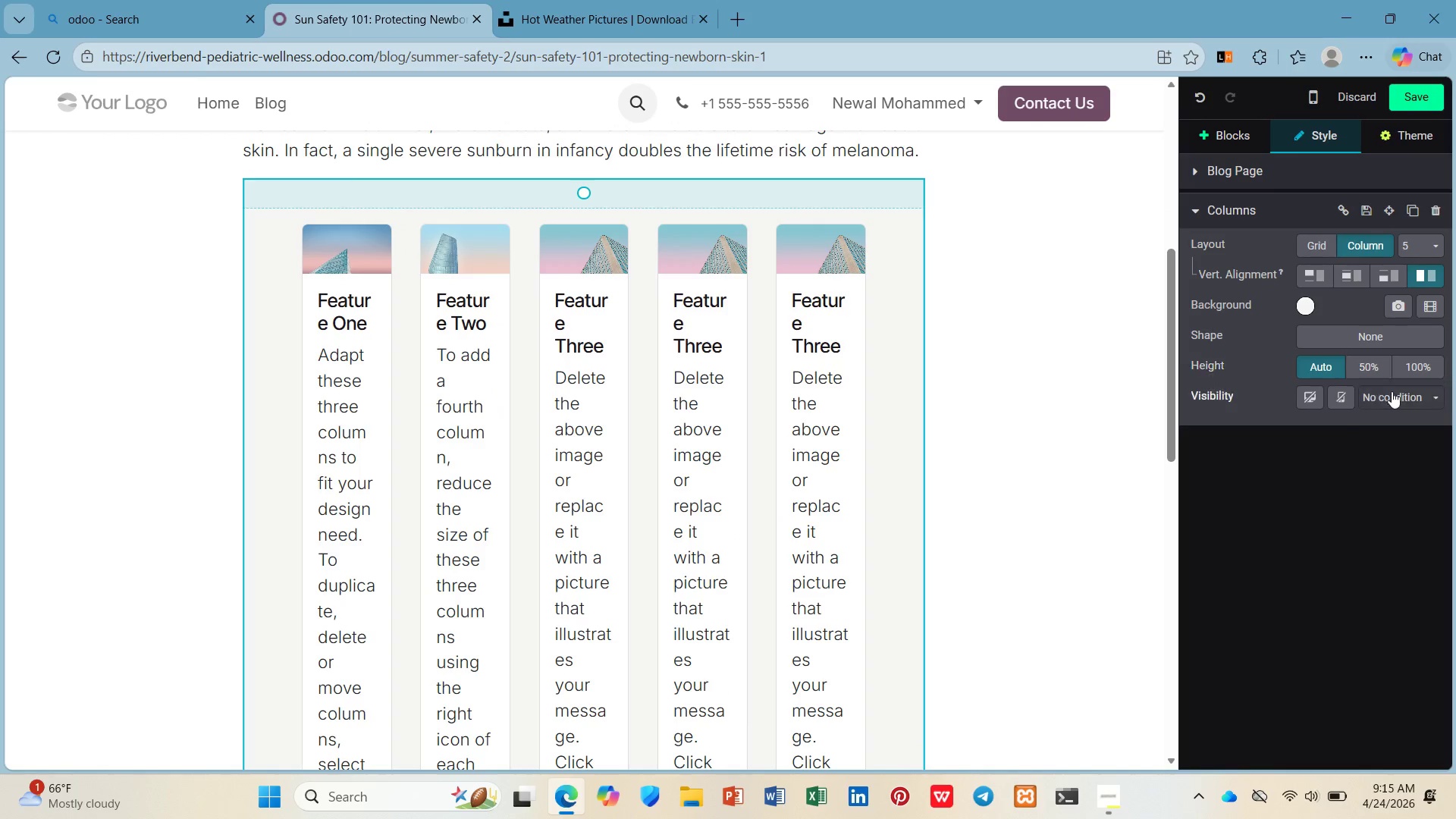 
wait(9.37)
 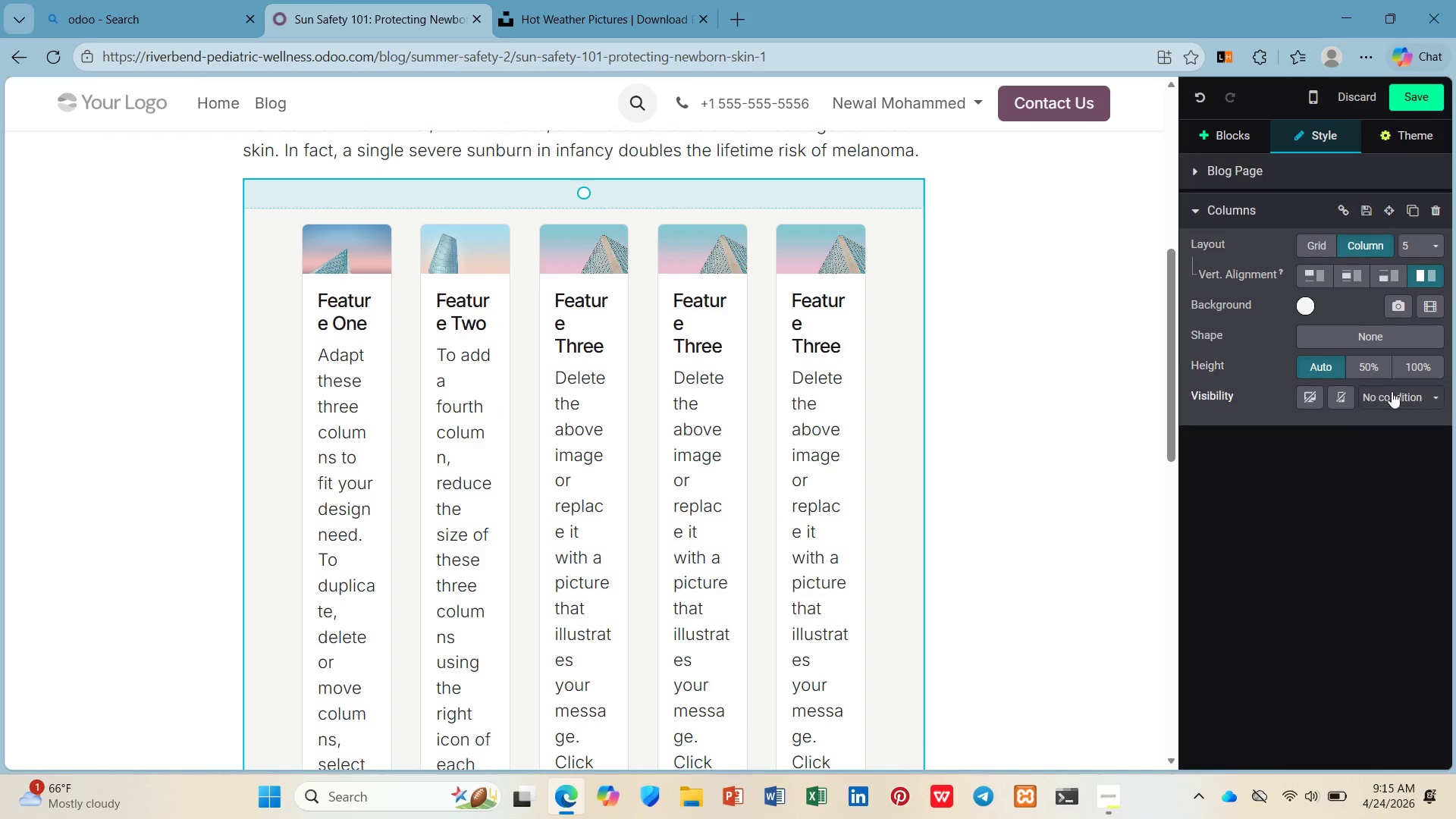 
mouse_move([1354, 289])
 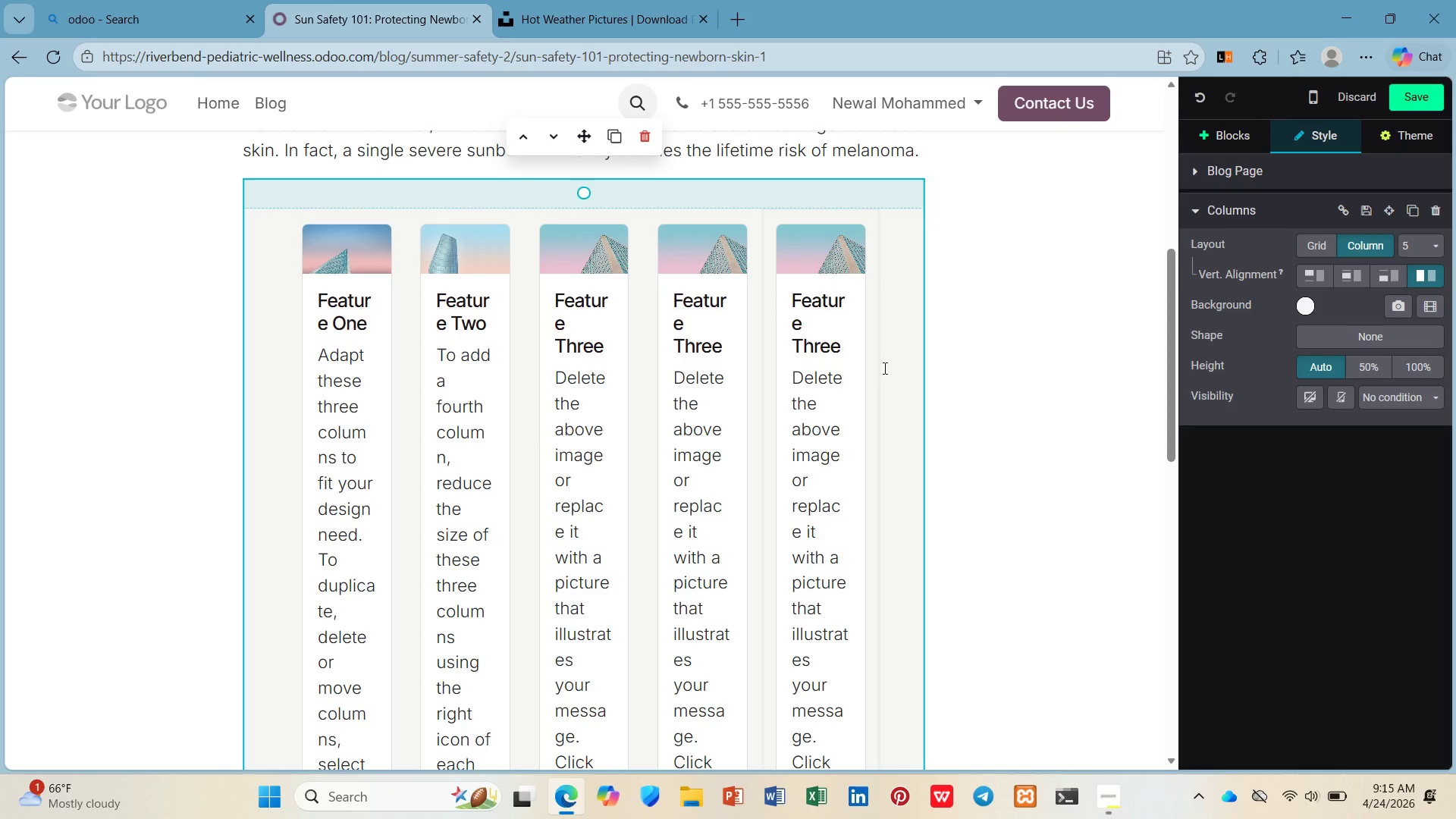 
left_click([910, 362])
 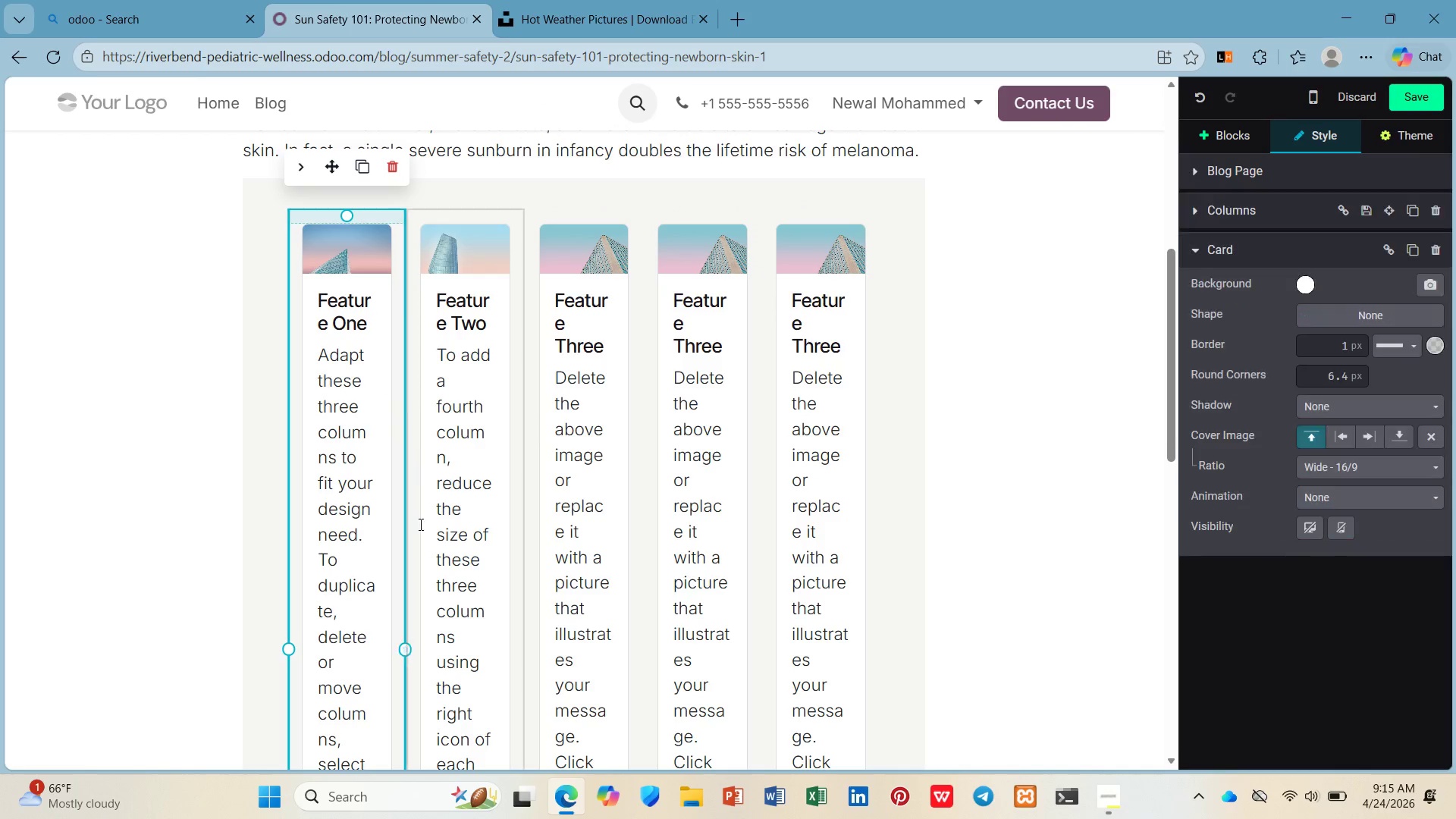 
left_click_drag(start_coordinate=[406, 648], to_coordinate=[527, 651])
 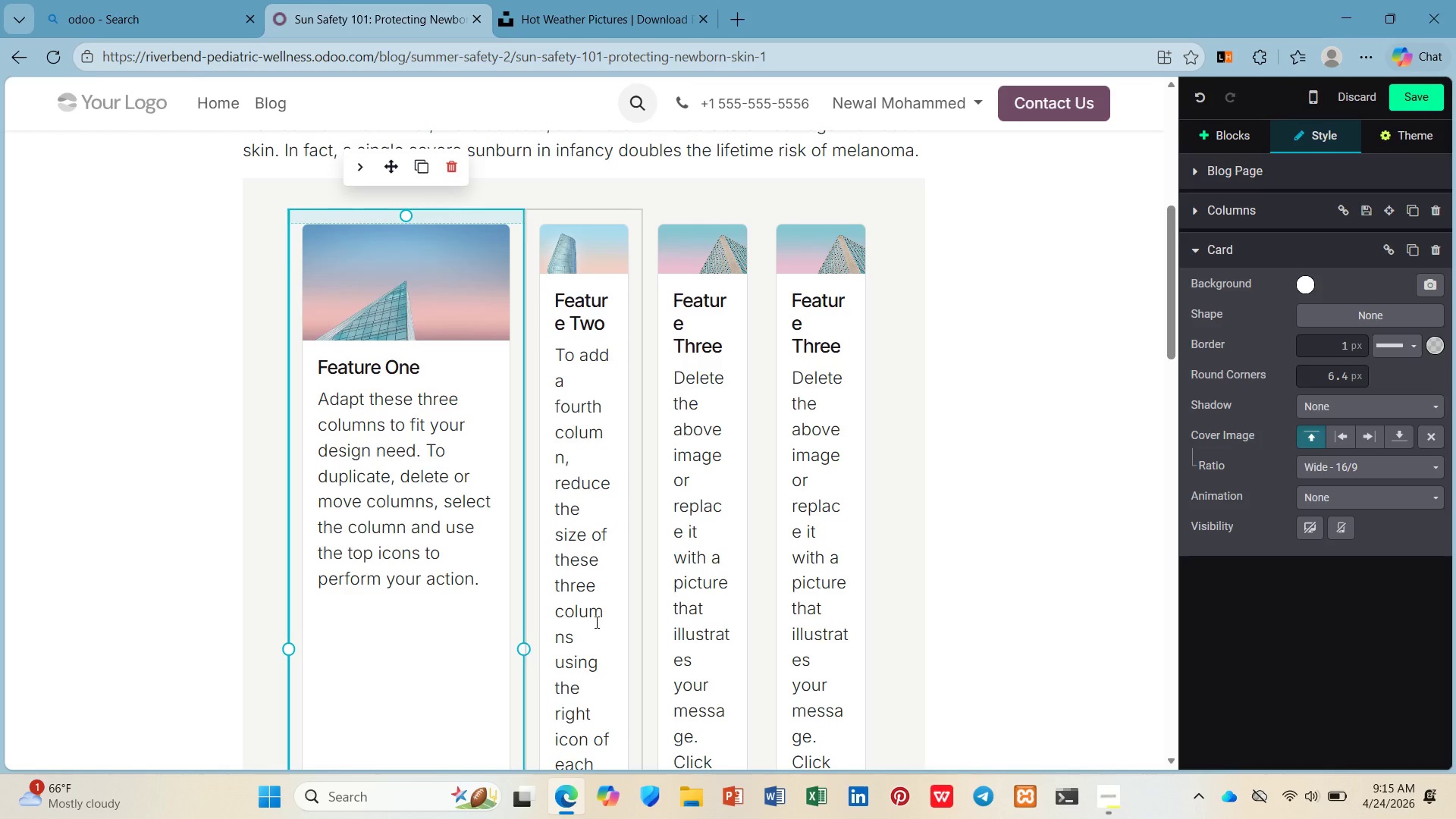 
left_click([595, 622])
 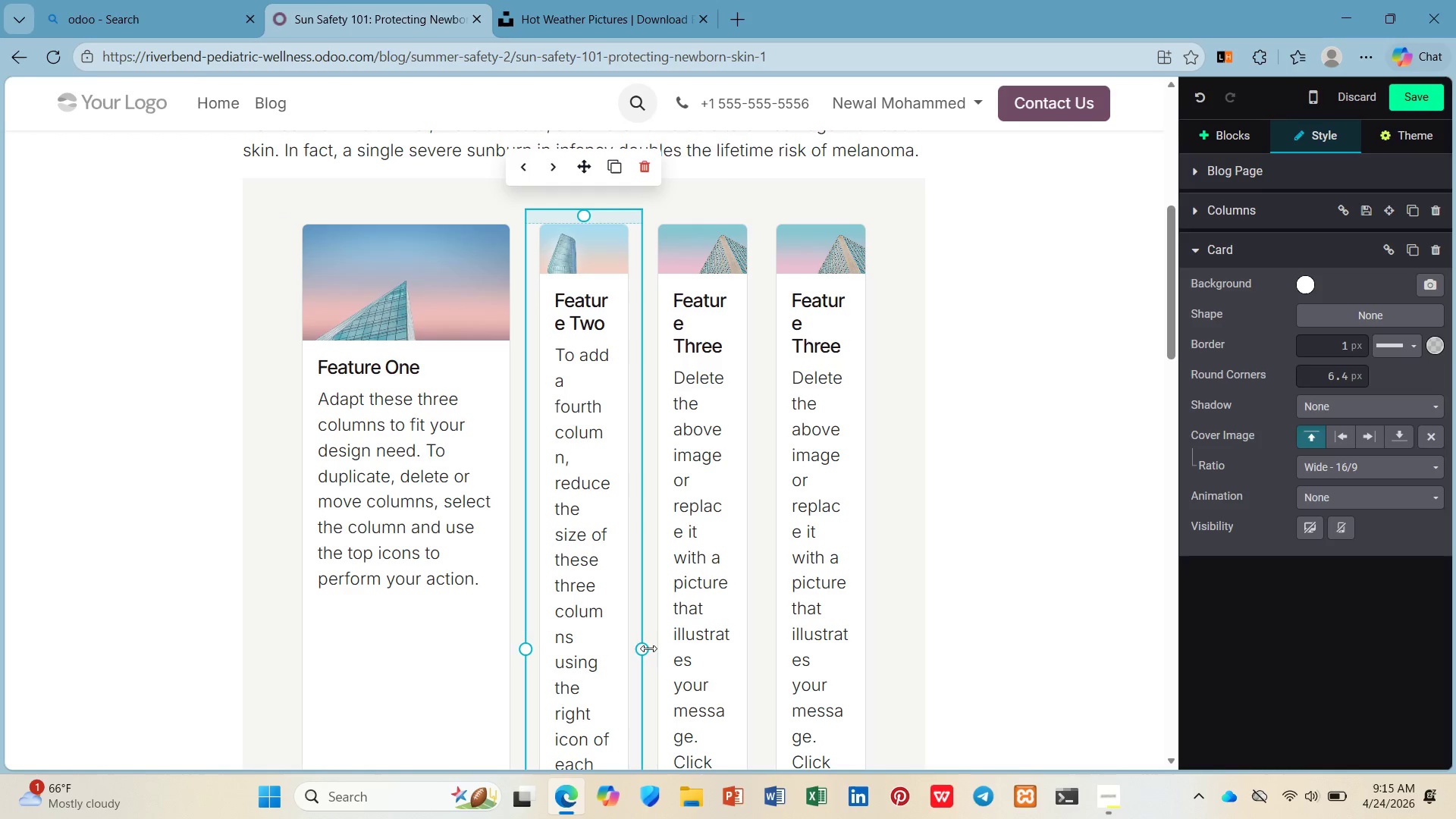 
left_click_drag(start_coordinate=[647, 649], to_coordinate=[810, 654])
 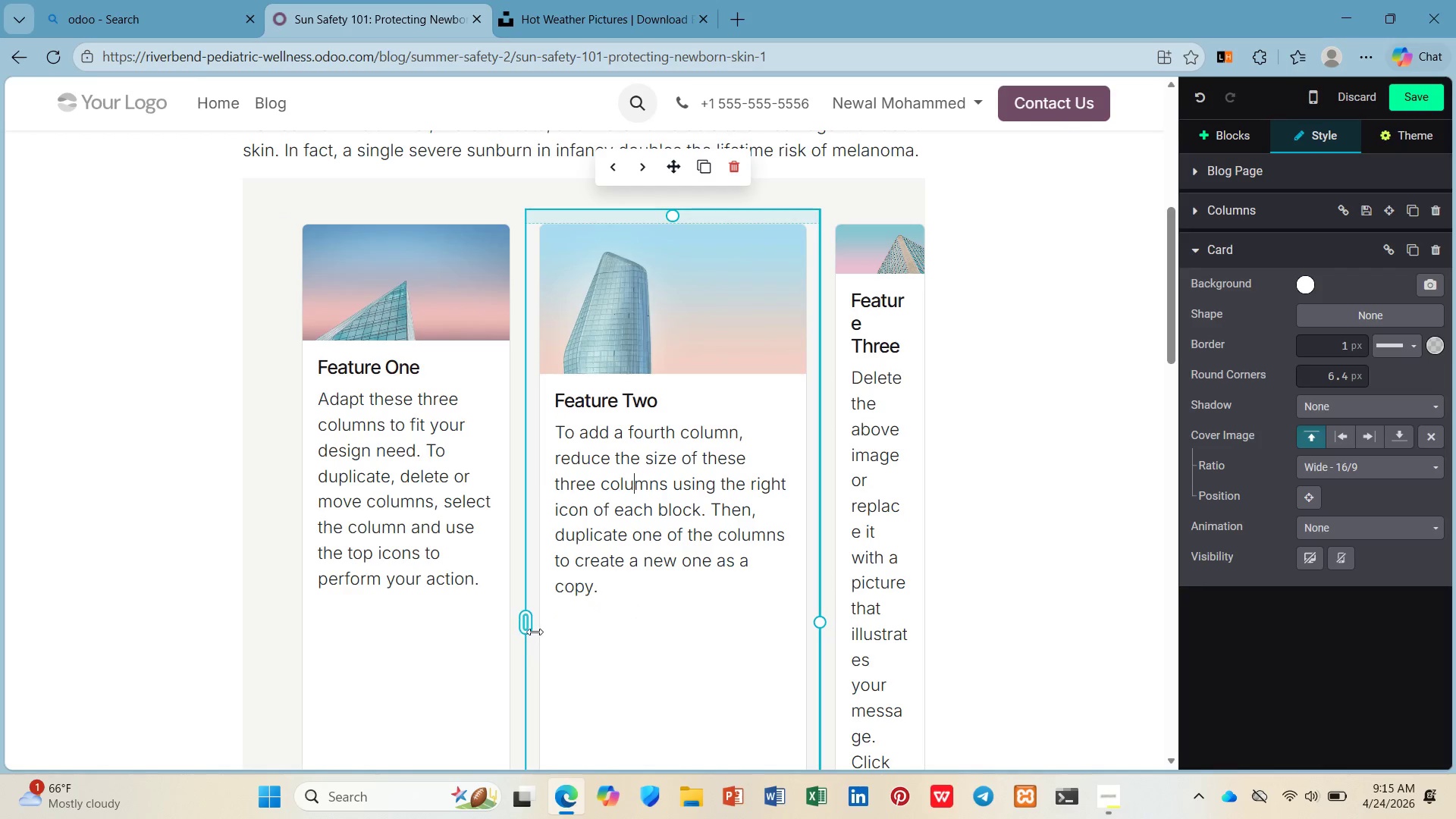 
left_click_drag(start_coordinate=[514, 628], to_coordinate=[584, 633])
 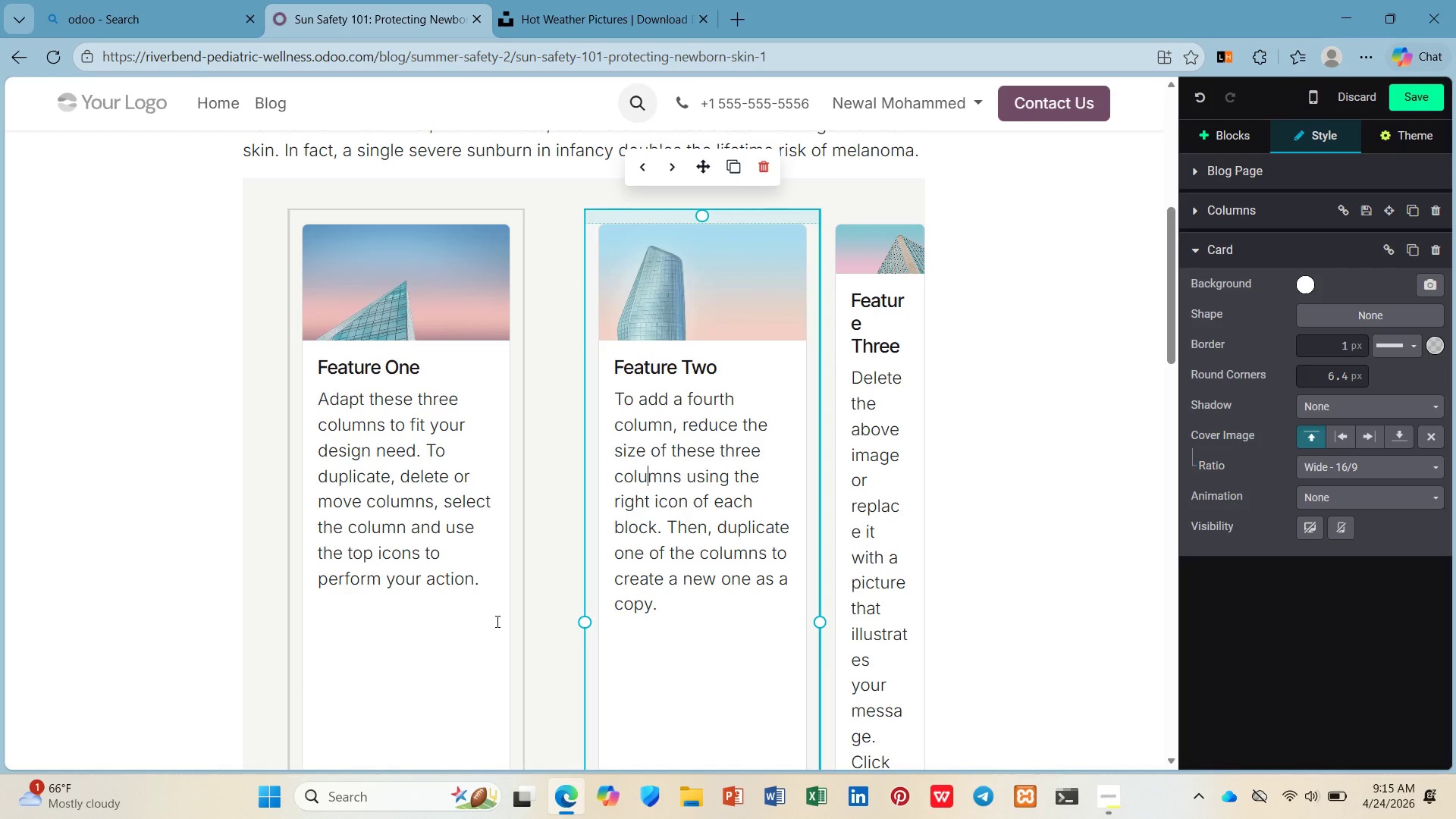 
left_click([496, 621])
 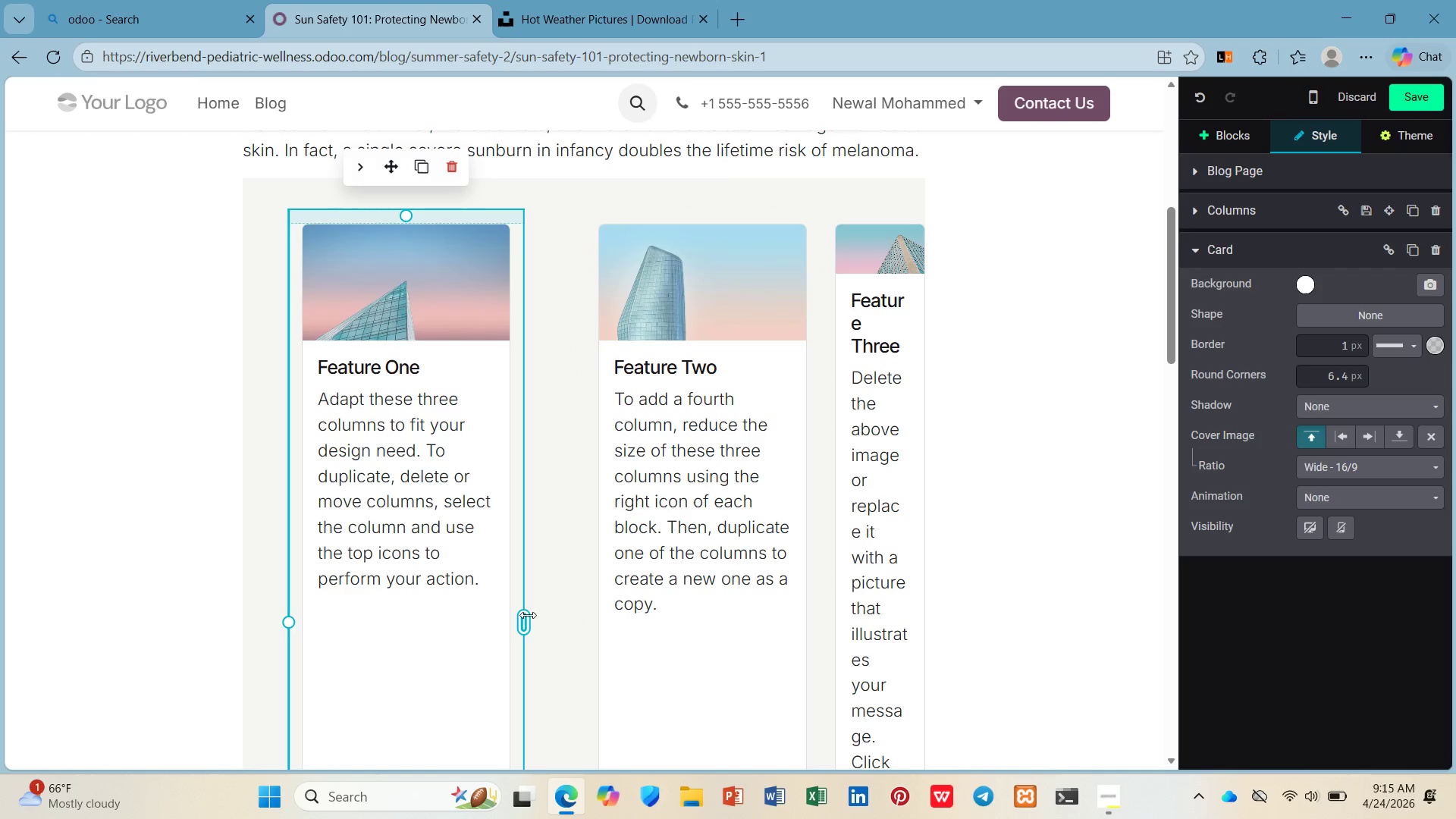 
left_click_drag(start_coordinate=[528, 620], to_coordinate=[588, 624])
 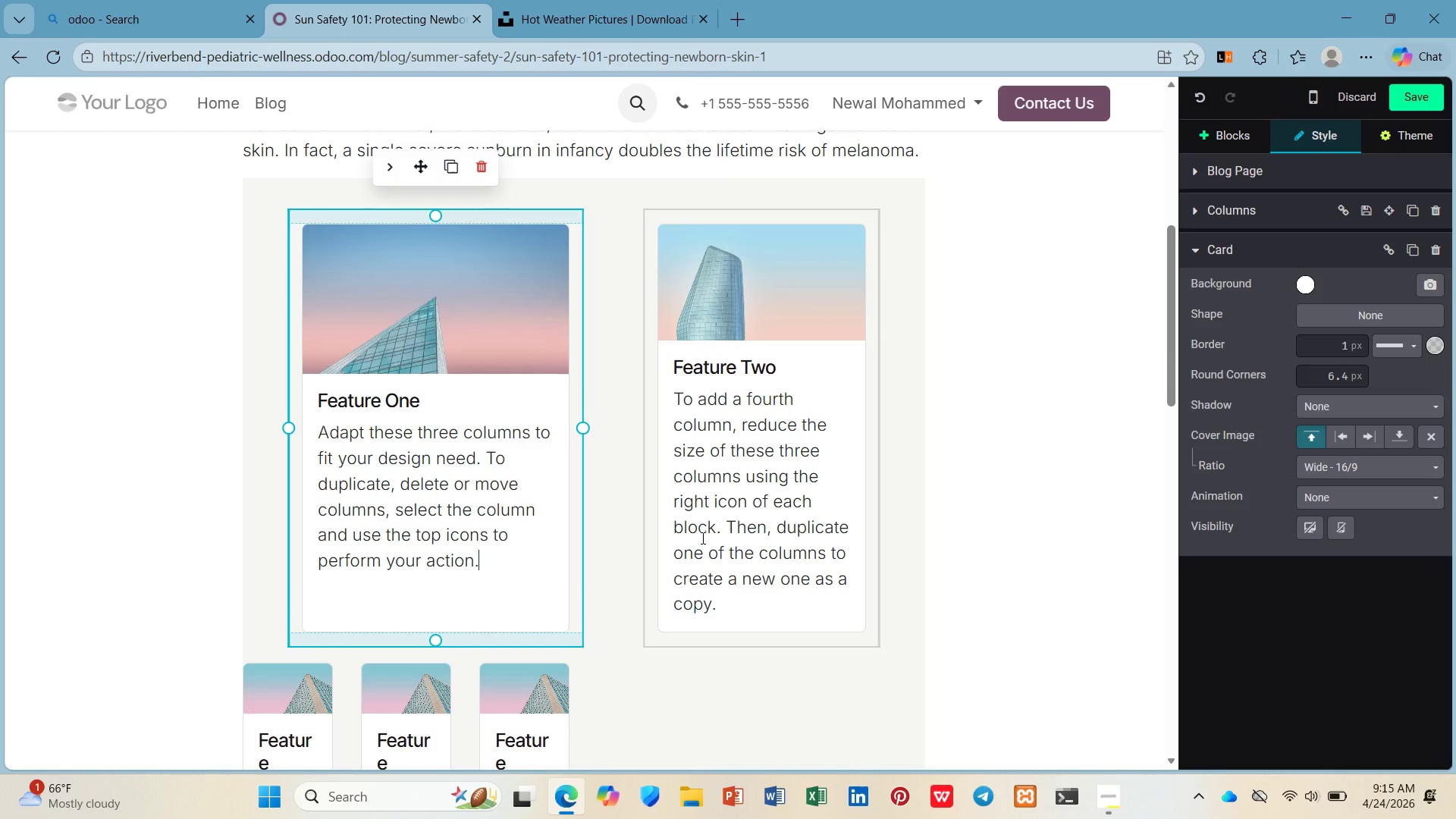 
left_click([701, 538])
 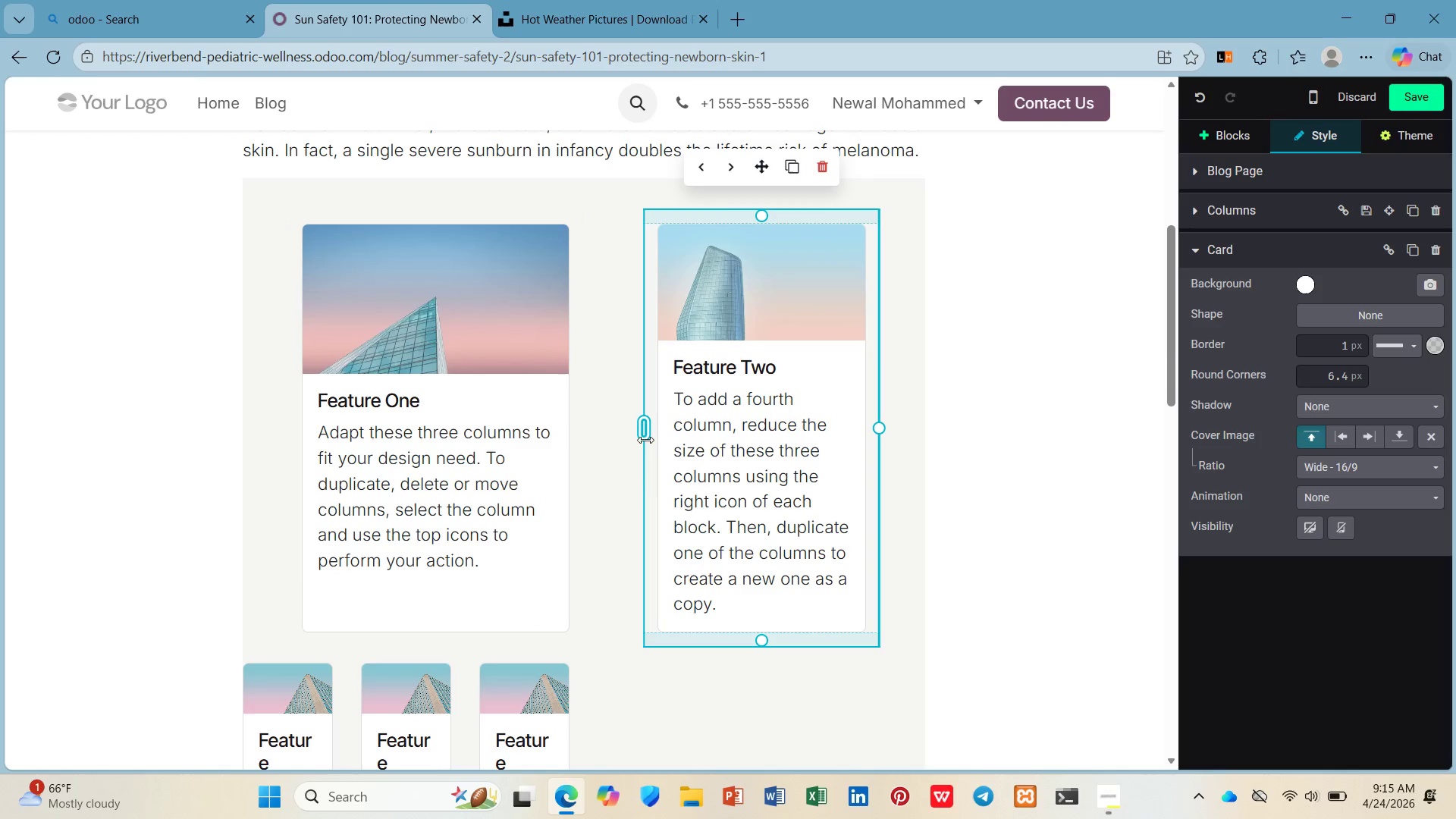 
left_click_drag(start_coordinate=[644, 439], to_coordinate=[623, 435])
 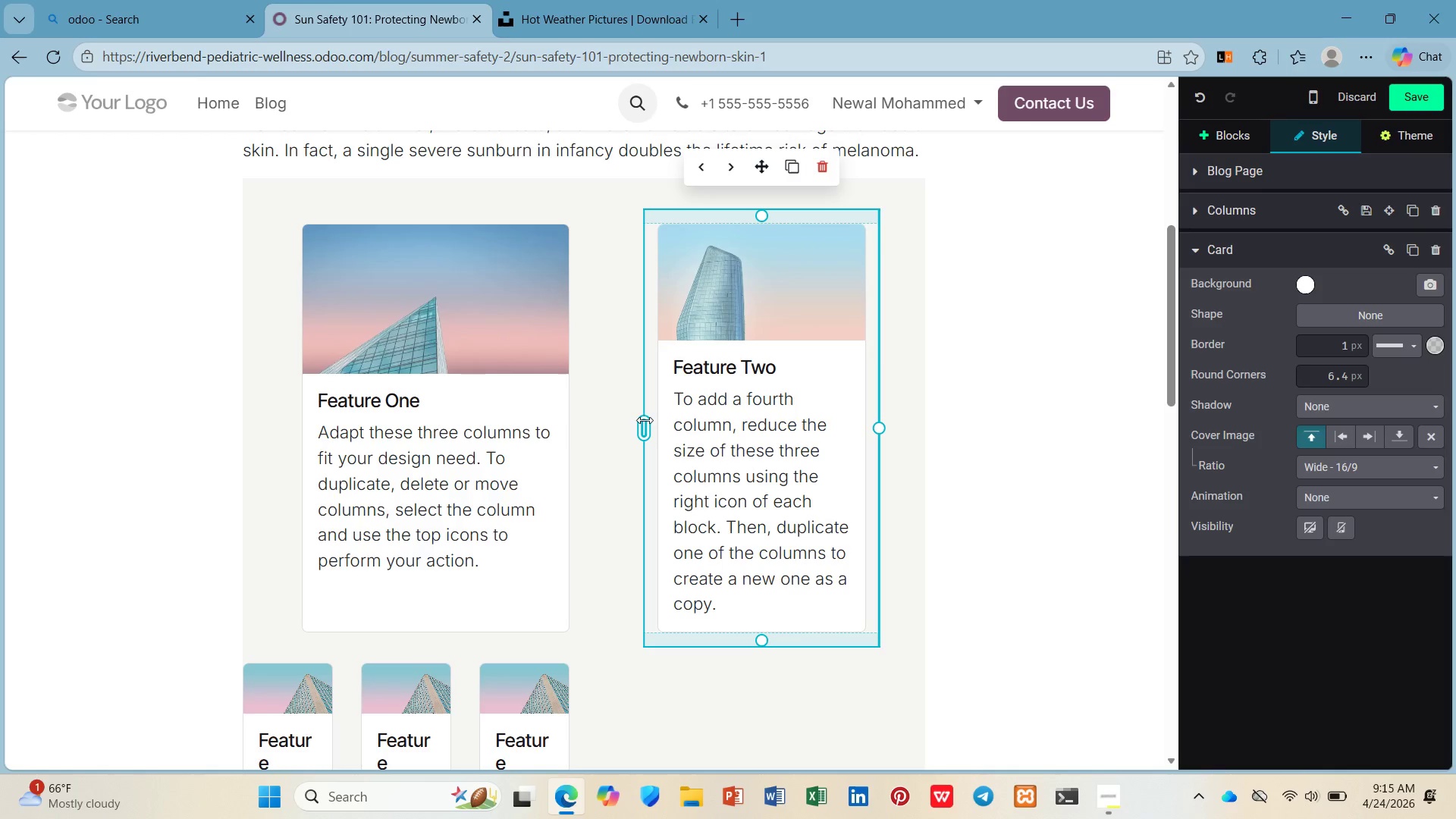 
left_click_drag(start_coordinate=[645, 420], to_coordinate=[608, 429])
 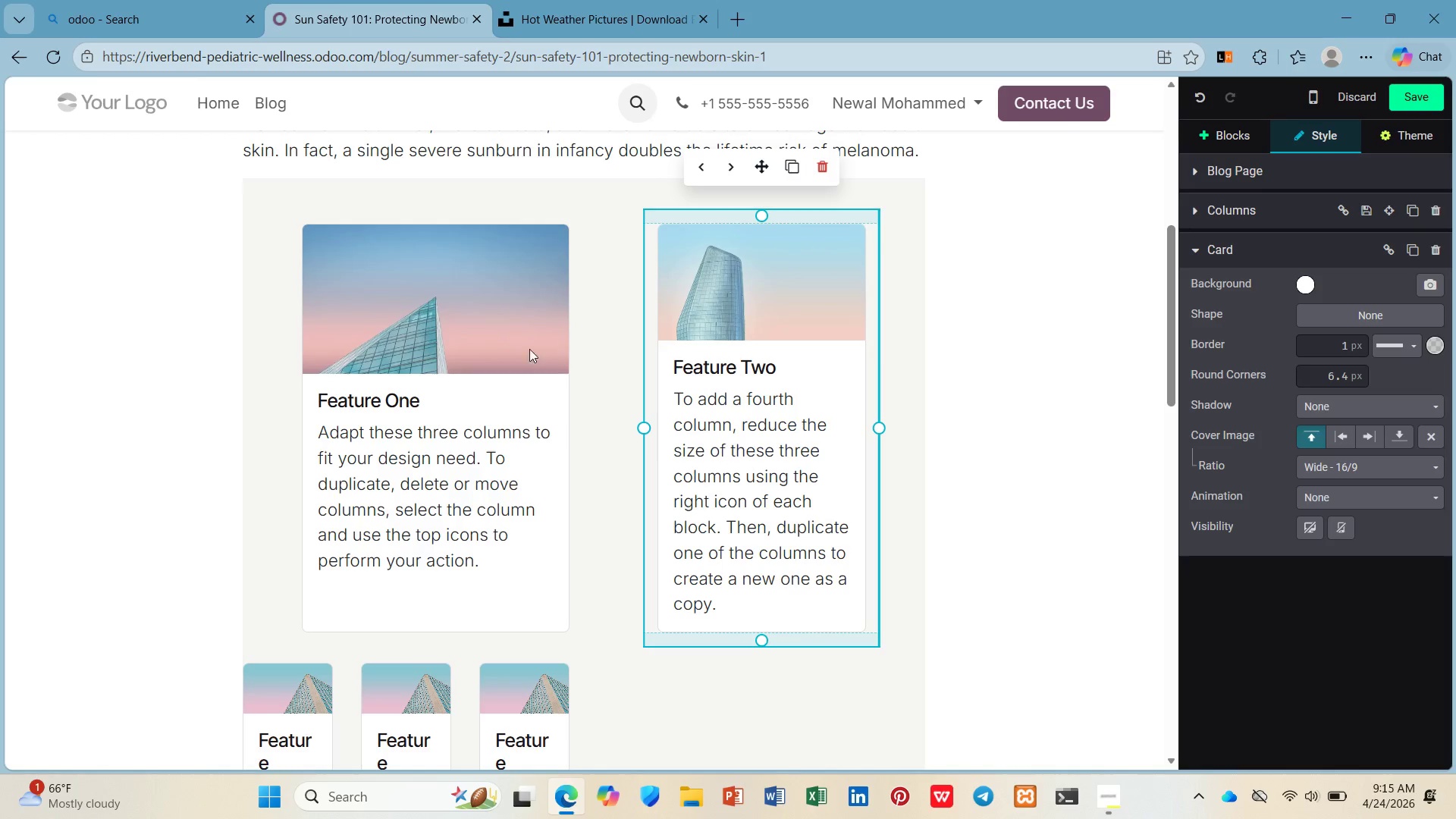 
left_click([476, 338])
 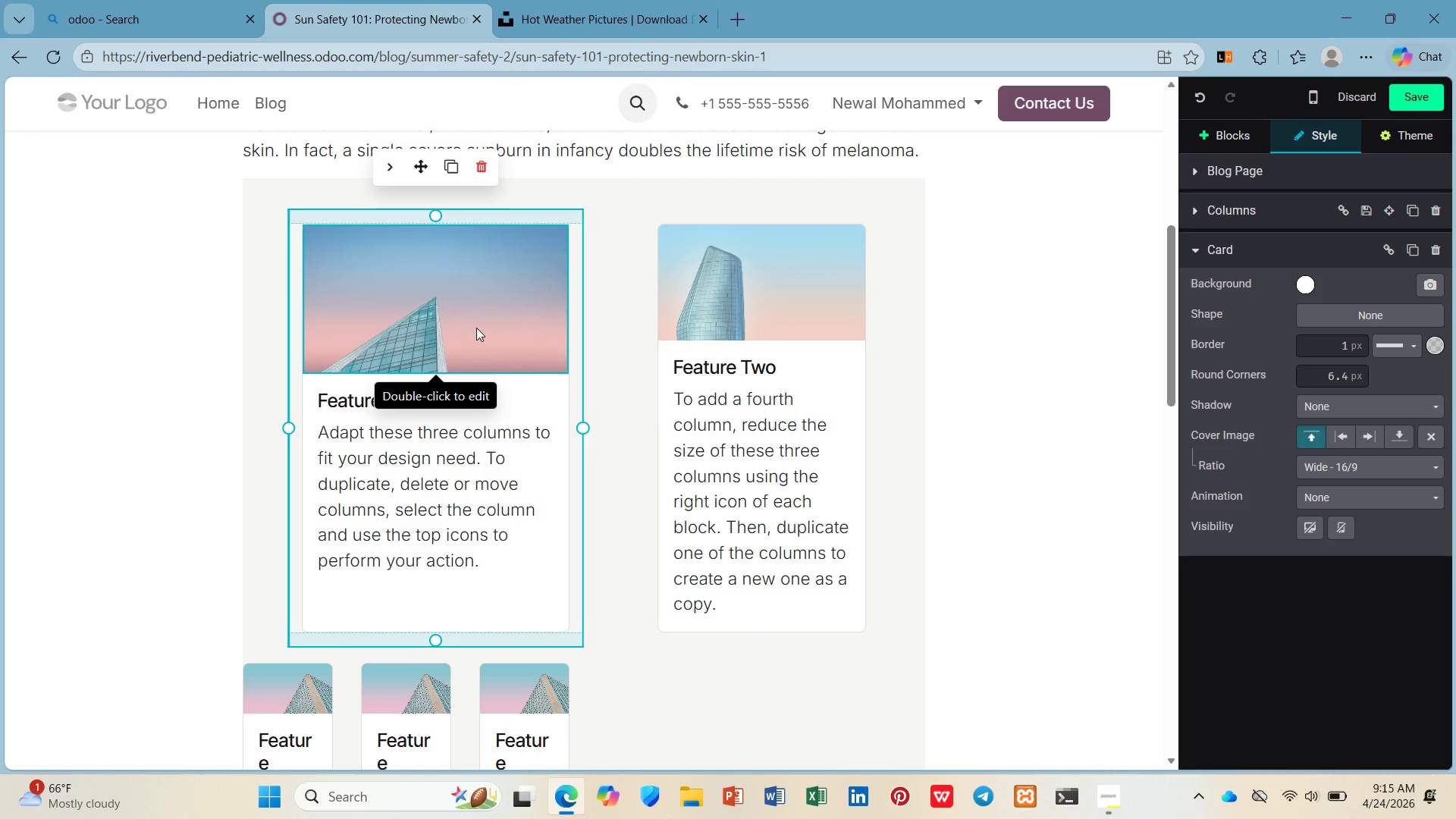 
left_click_drag(start_coordinate=[476, 328], to_coordinate=[450, 328])
 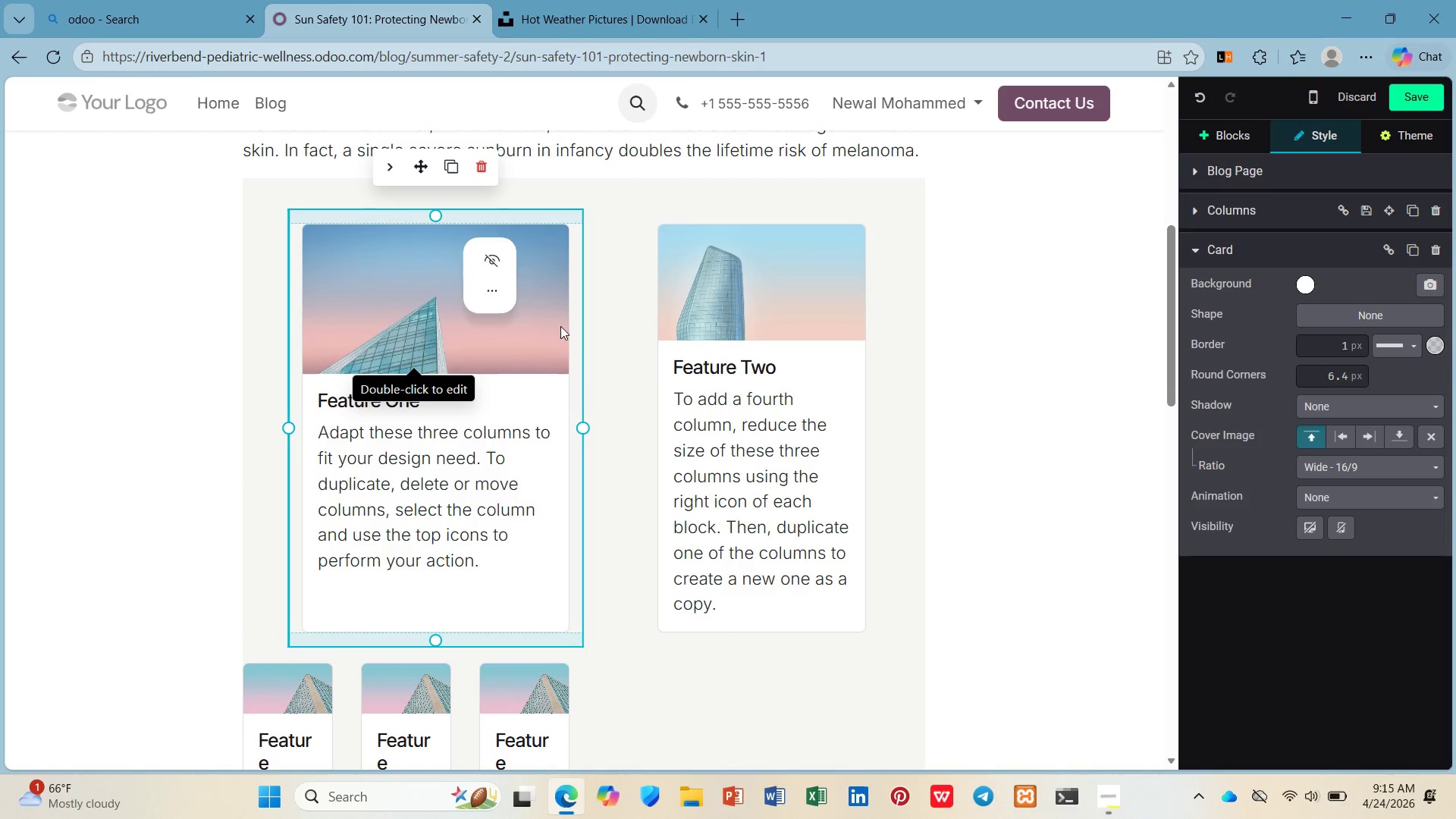 
left_click_drag(start_coordinate=[463, 328], to_coordinate=[419, 325])
 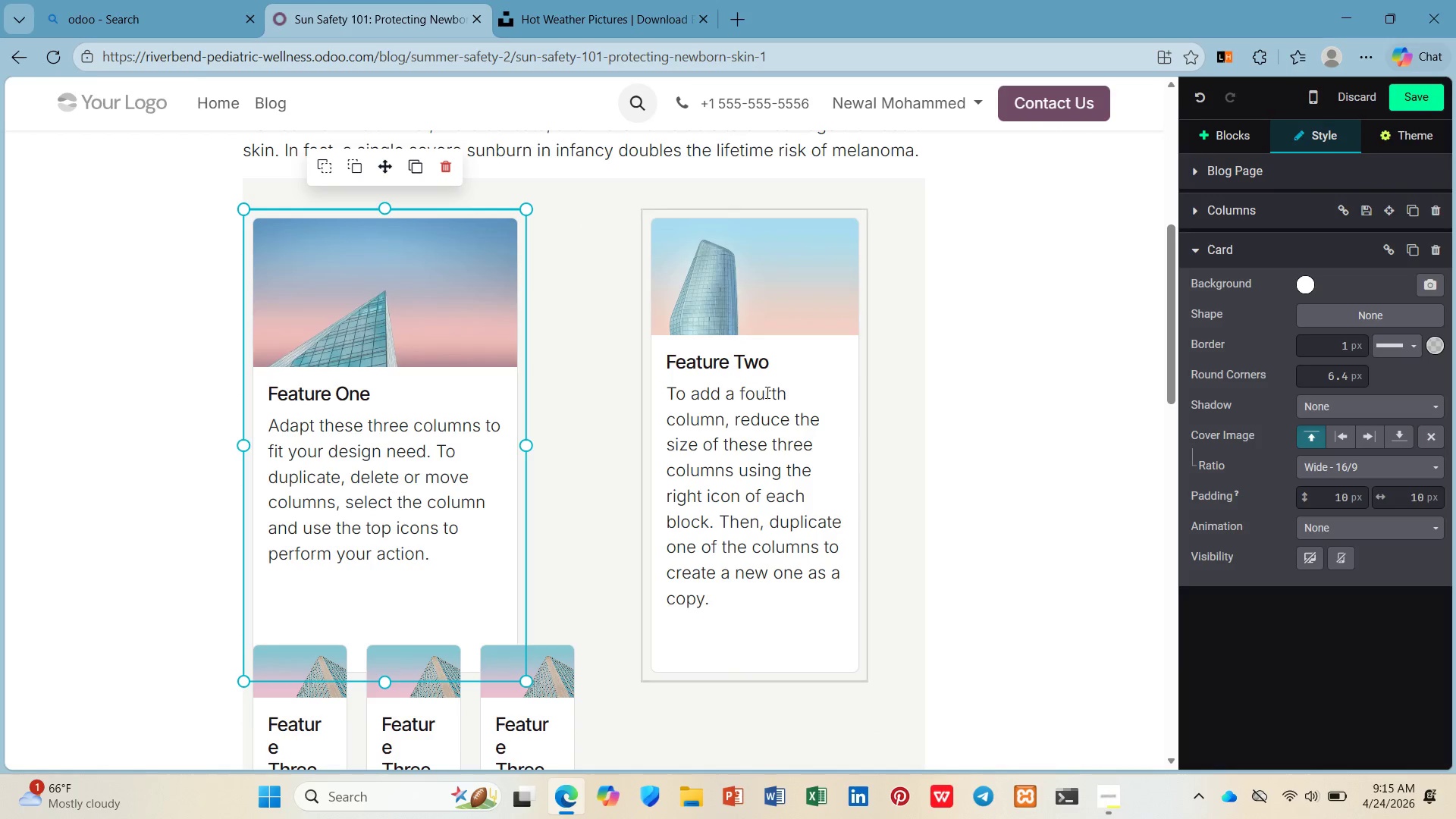 
left_click_drag(start_coordinate=[766, 392], to_coordinate=[734, 389])
 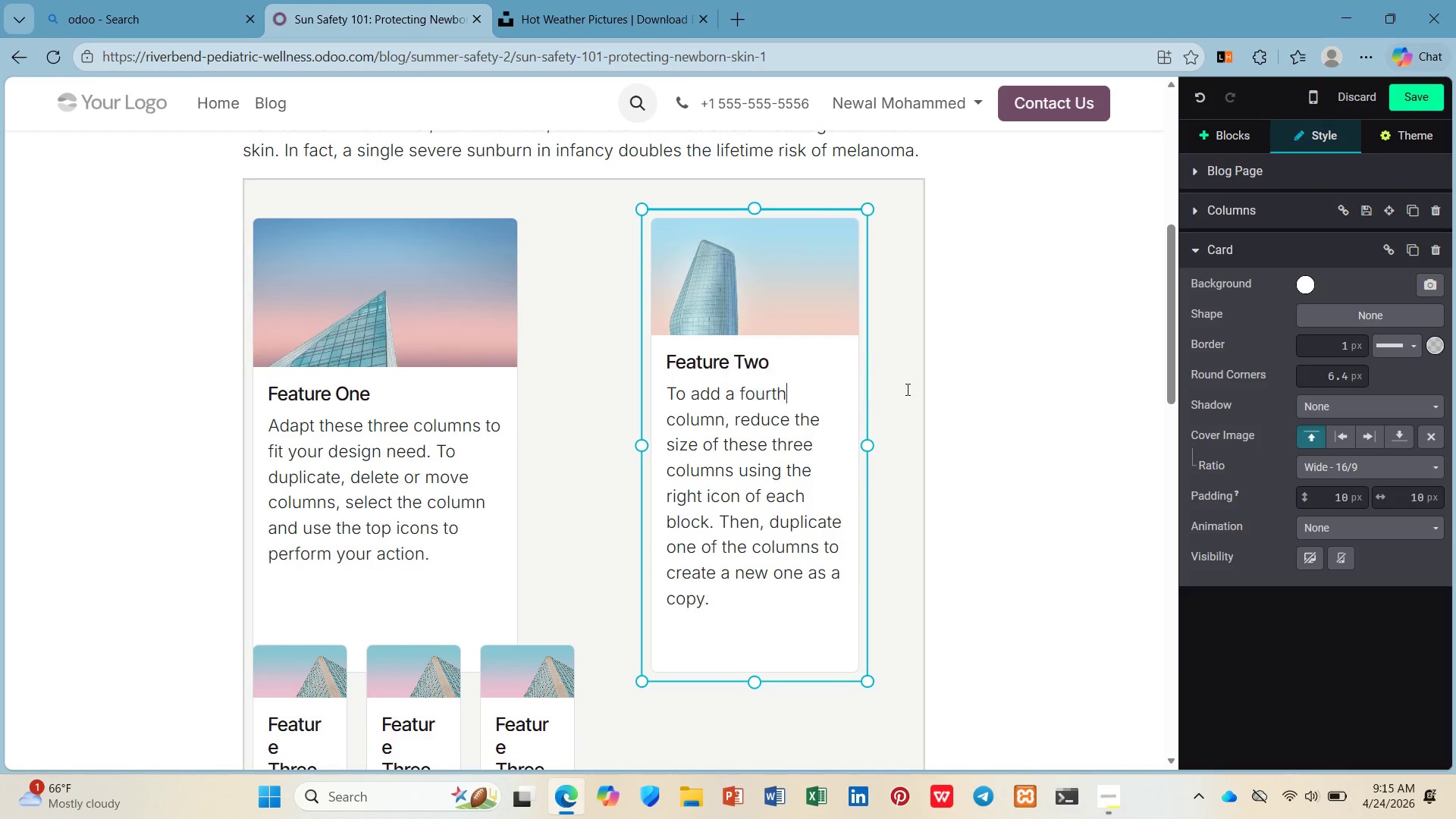 
left_click([906, 389])
 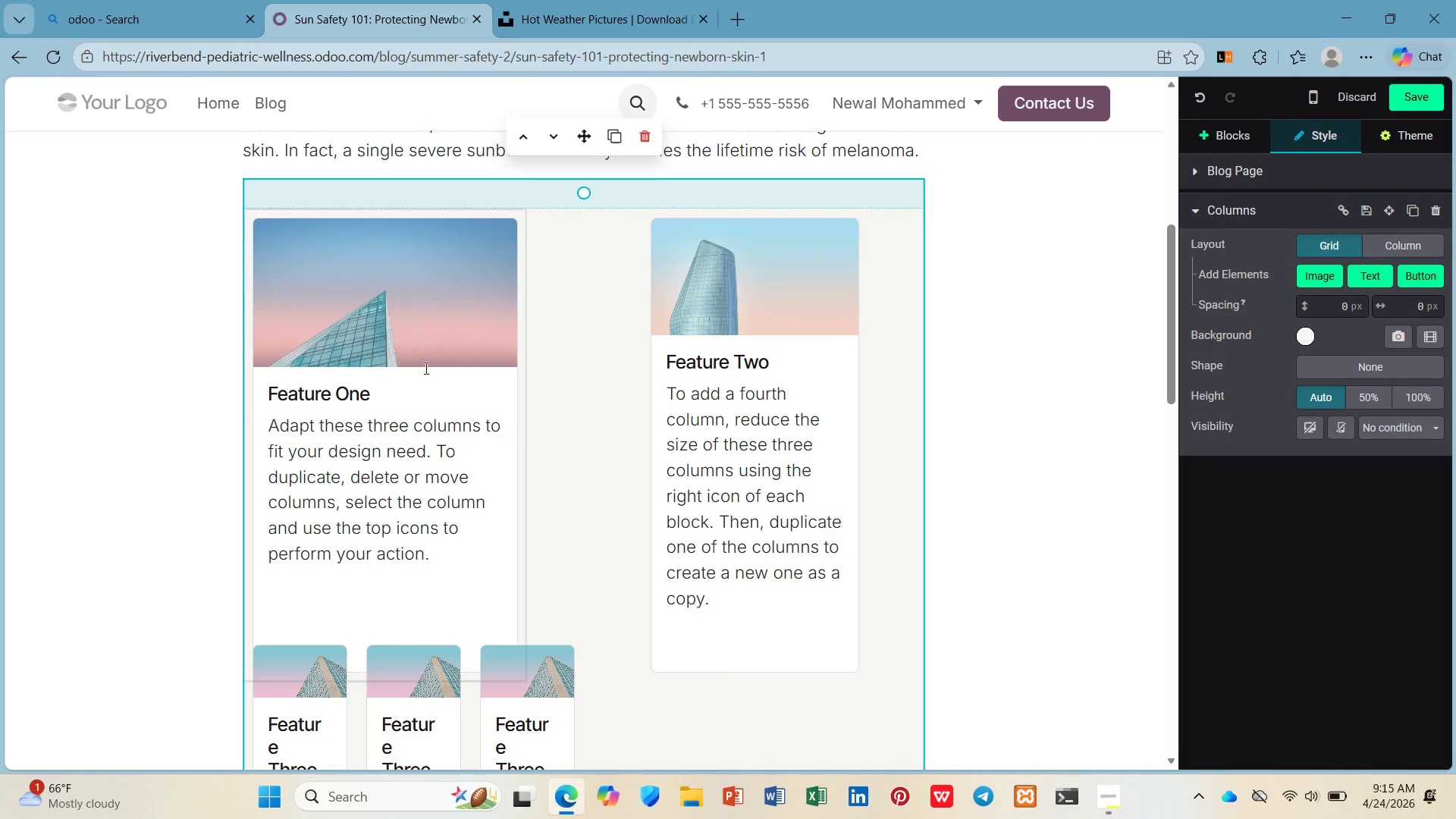 
left_click([422, 366])
 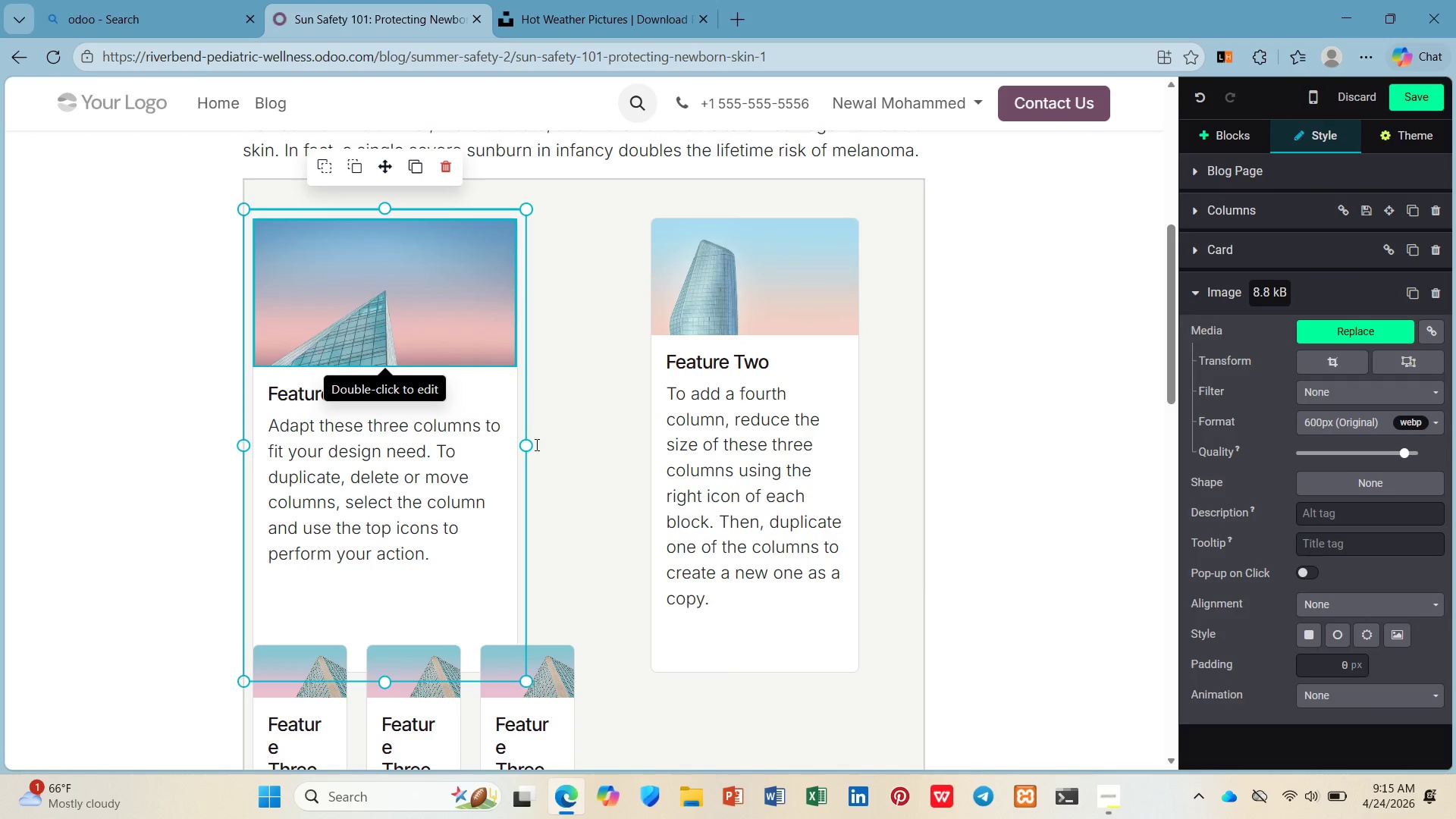 
left_click_drag(start_coordinate=[525, 444], to_coordinate=[548, 453])
 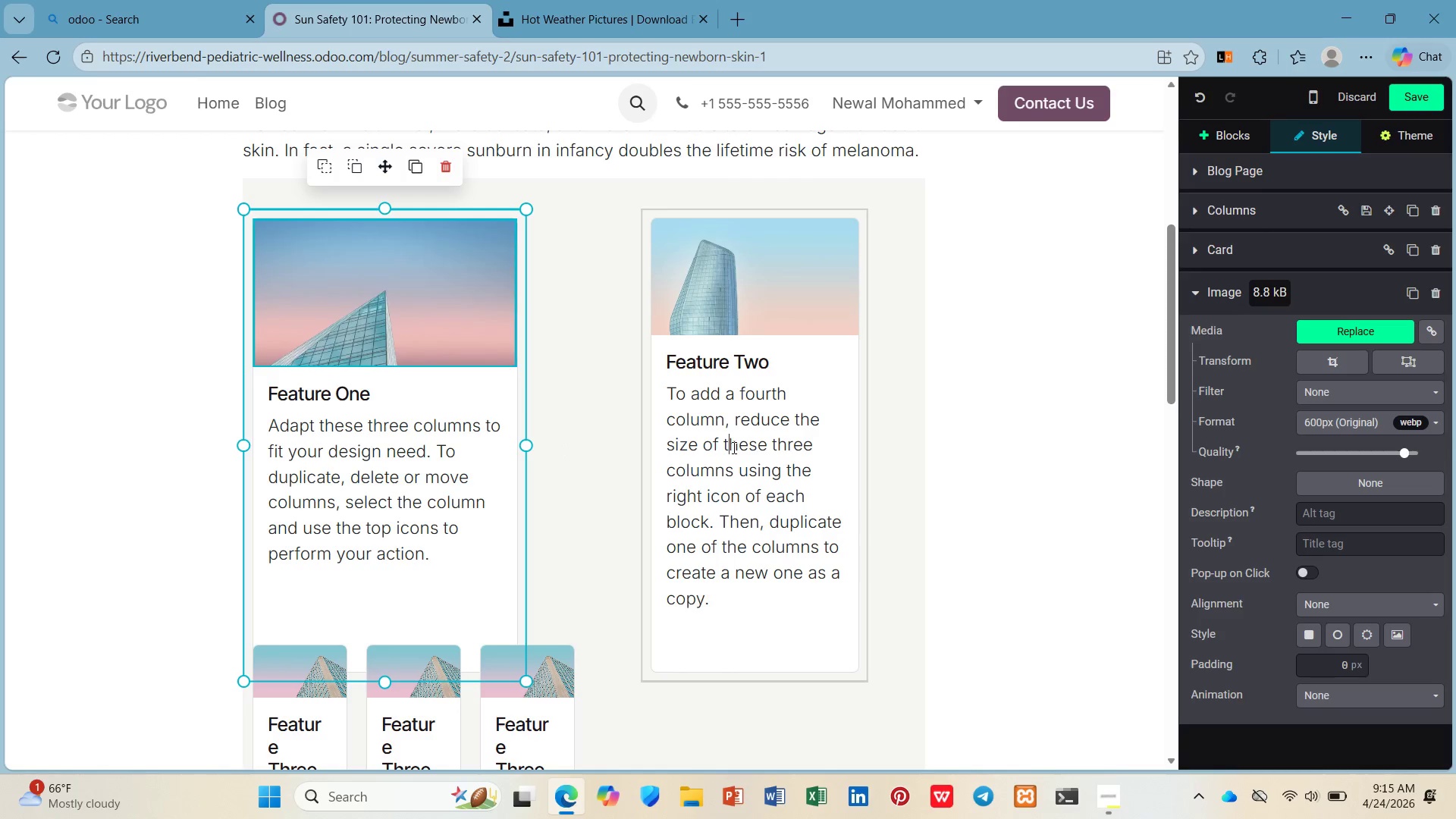 
left_click([733, 447])
 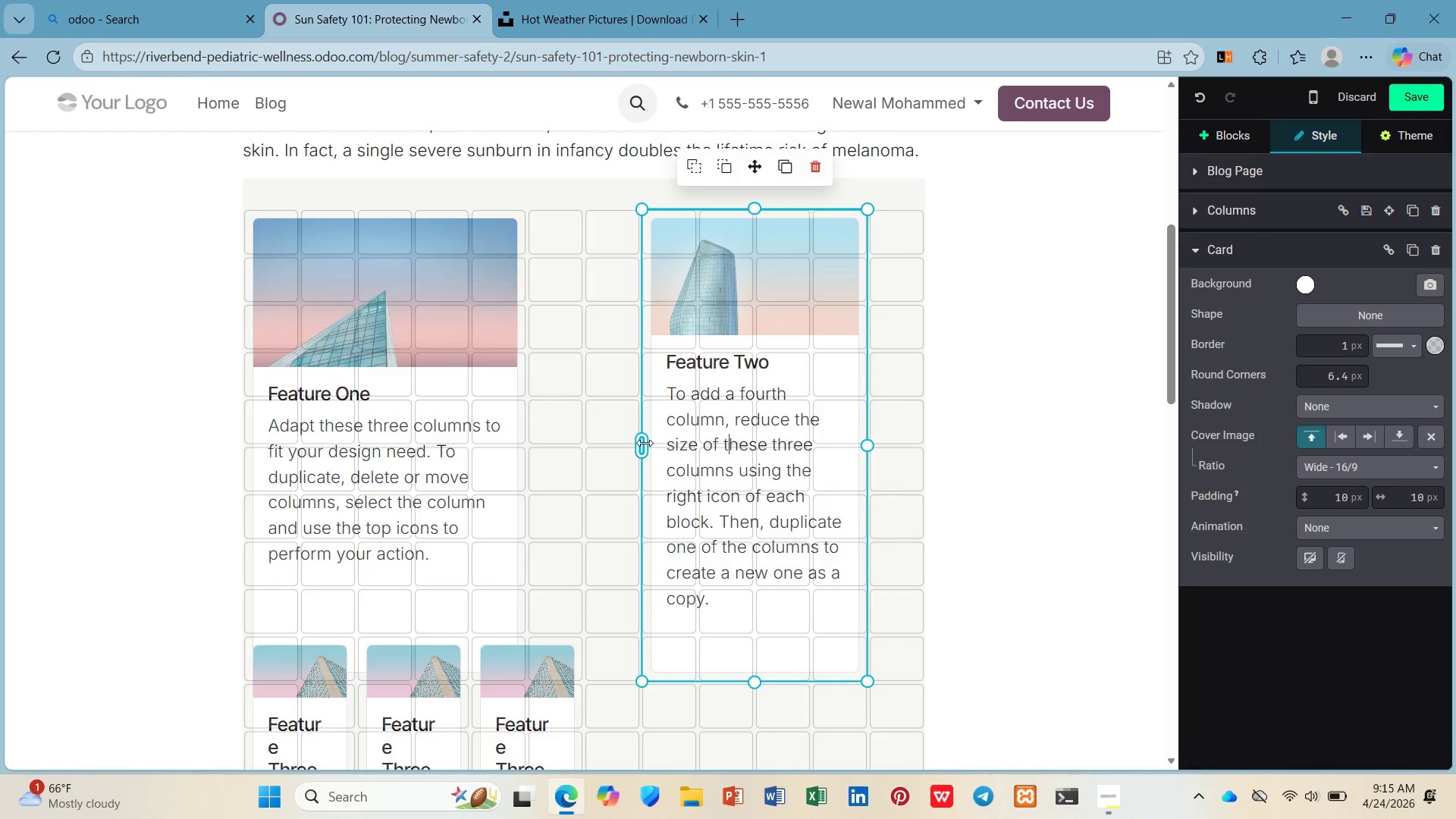 
left_click([645, 443])
 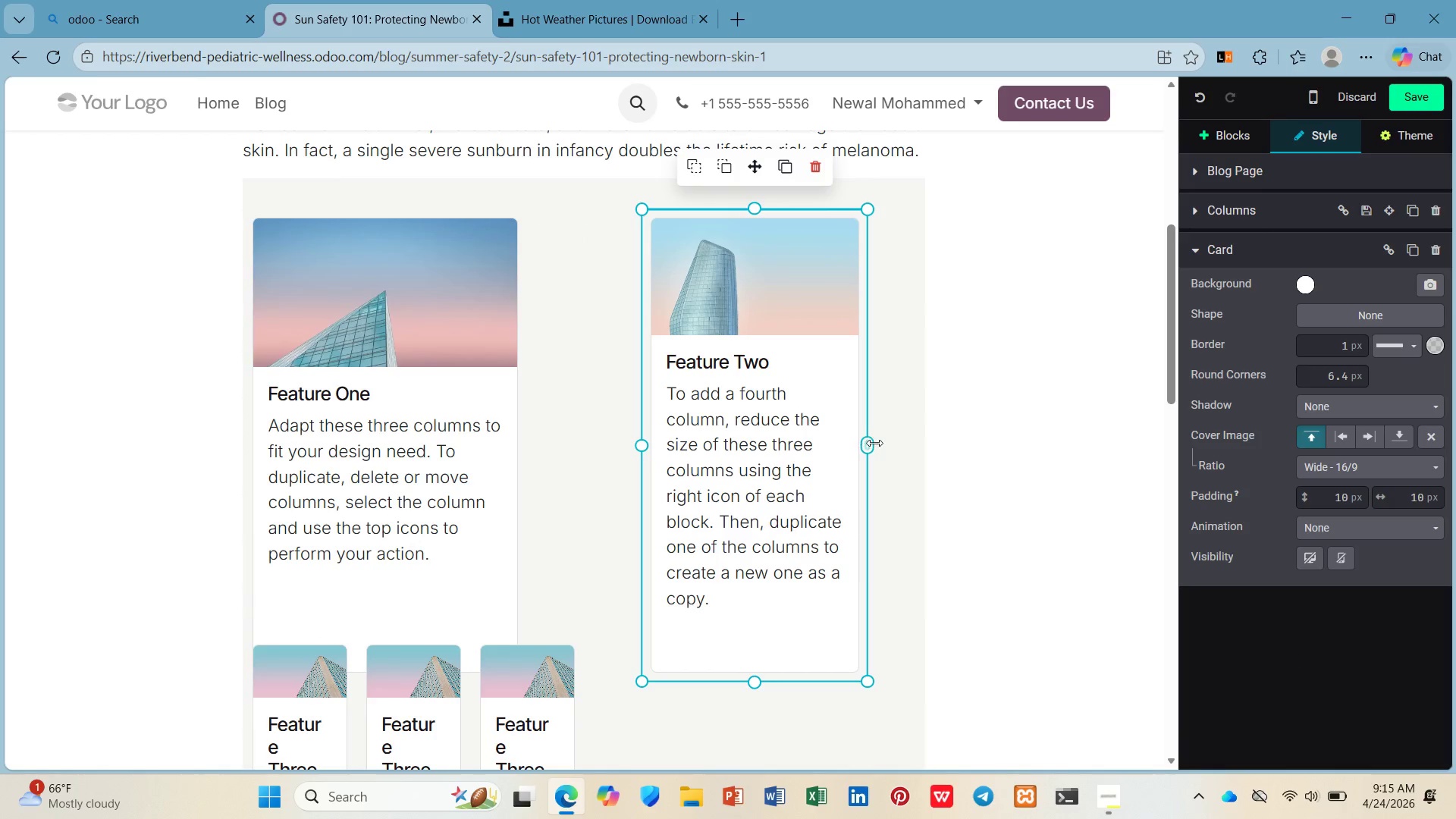 
left_click_drag(start_coordinate=[874, 443], to_coordinate=[921, 450])
 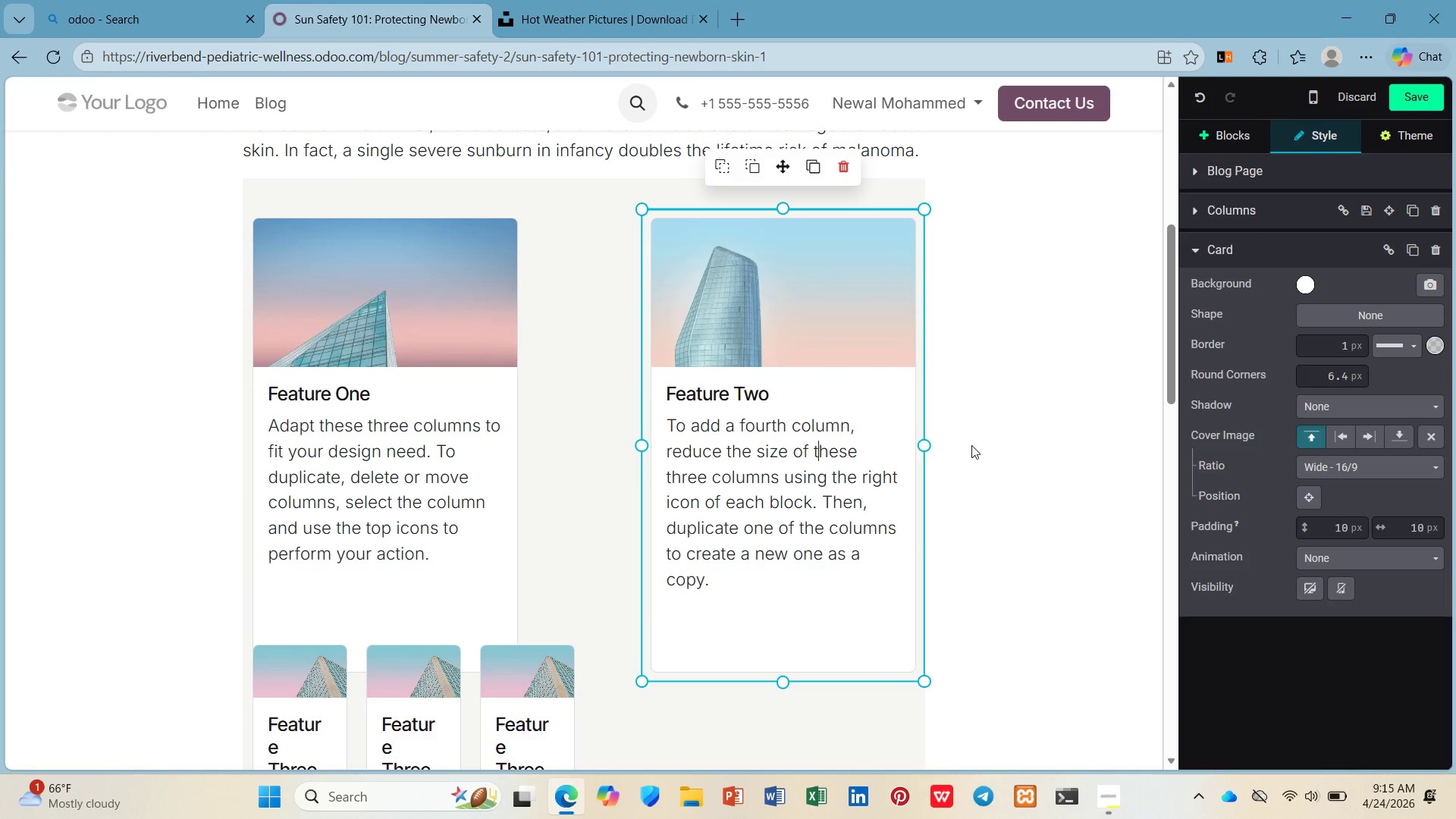 
left_click([971, 445])
 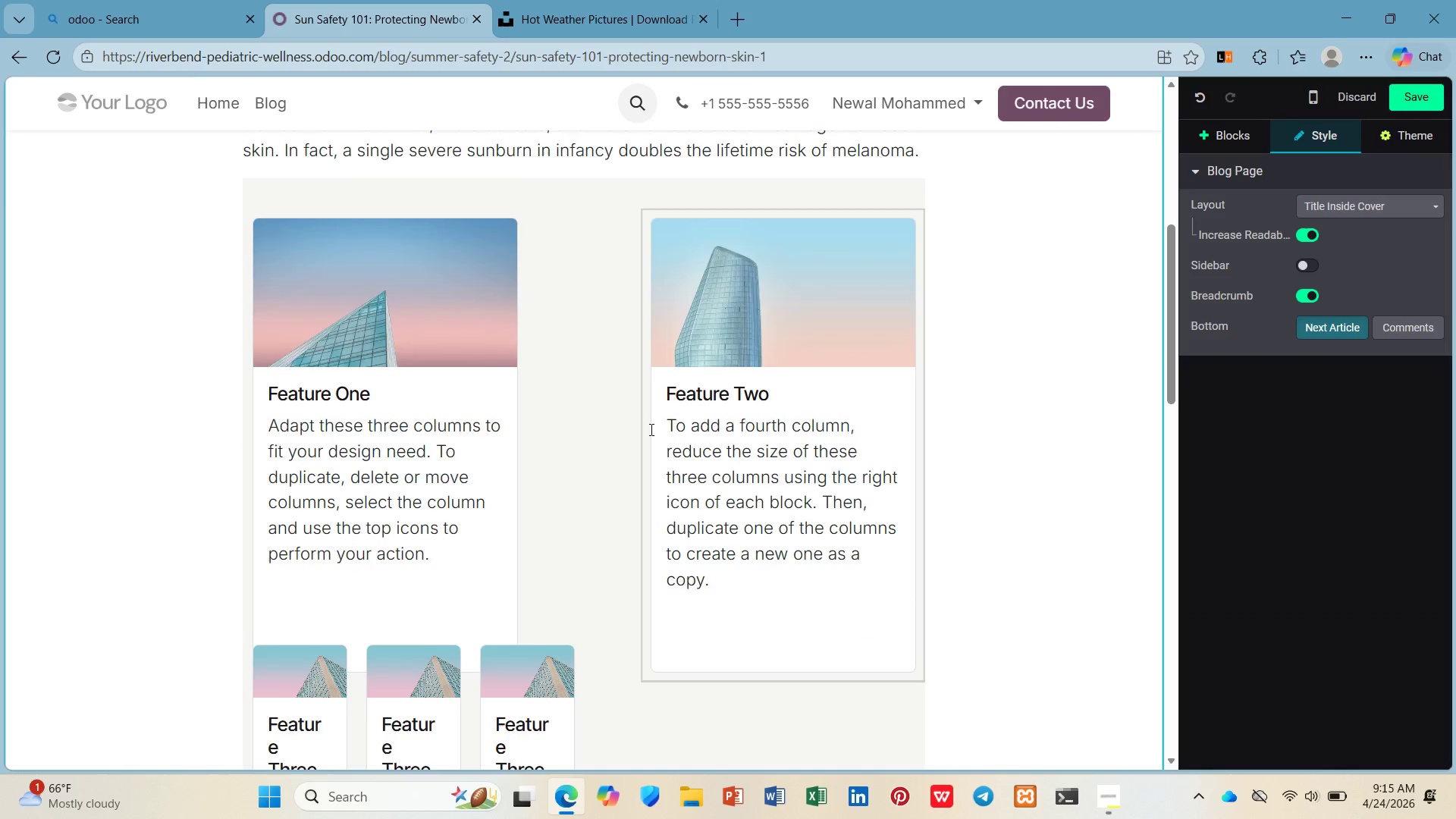 
scroll: coordinate [547, 412], scroll_direction: down, amount: 5.0
 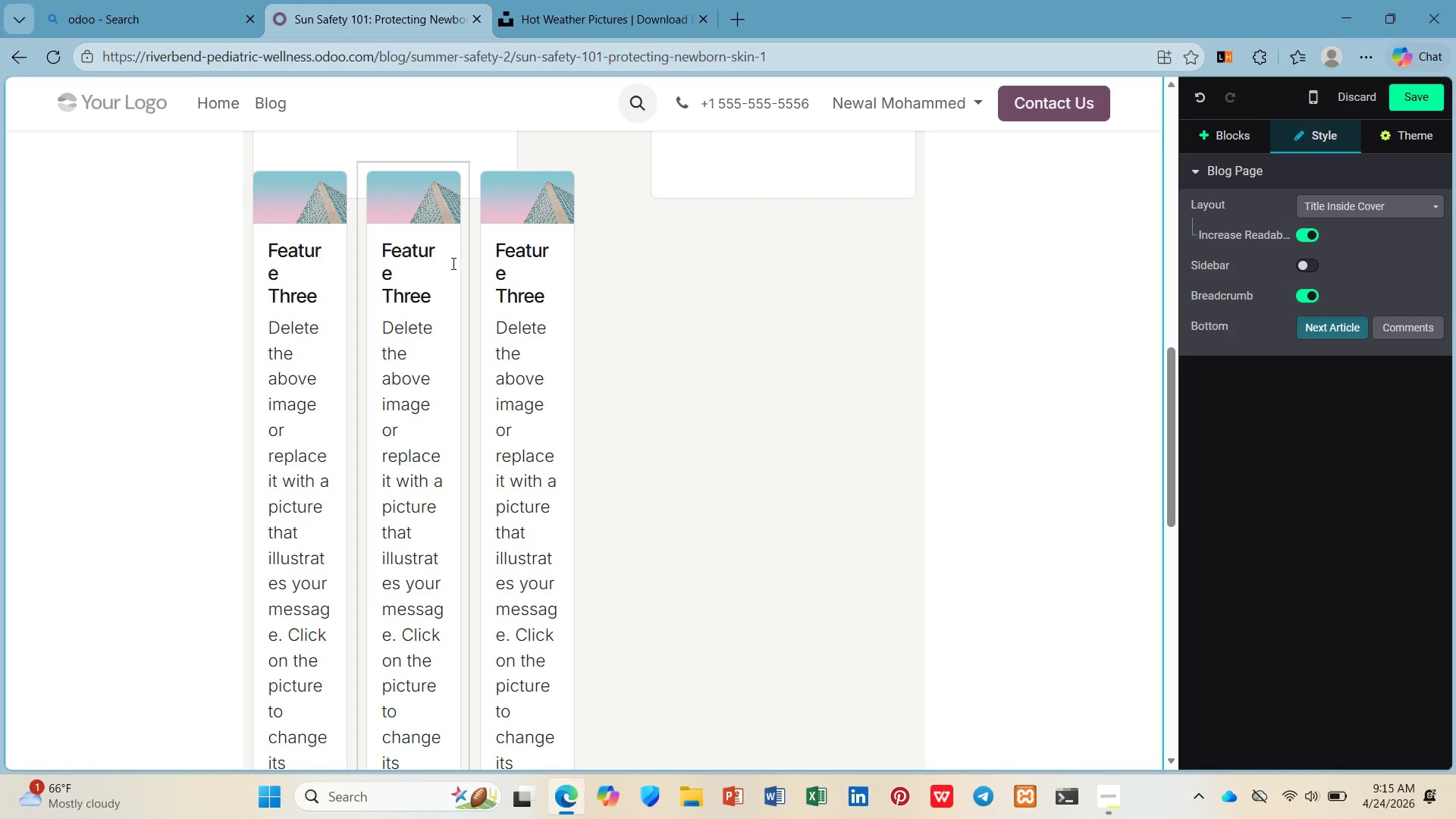 
scroll: coordinate [452, 263], scroll_direction: up, amount: 3.0
 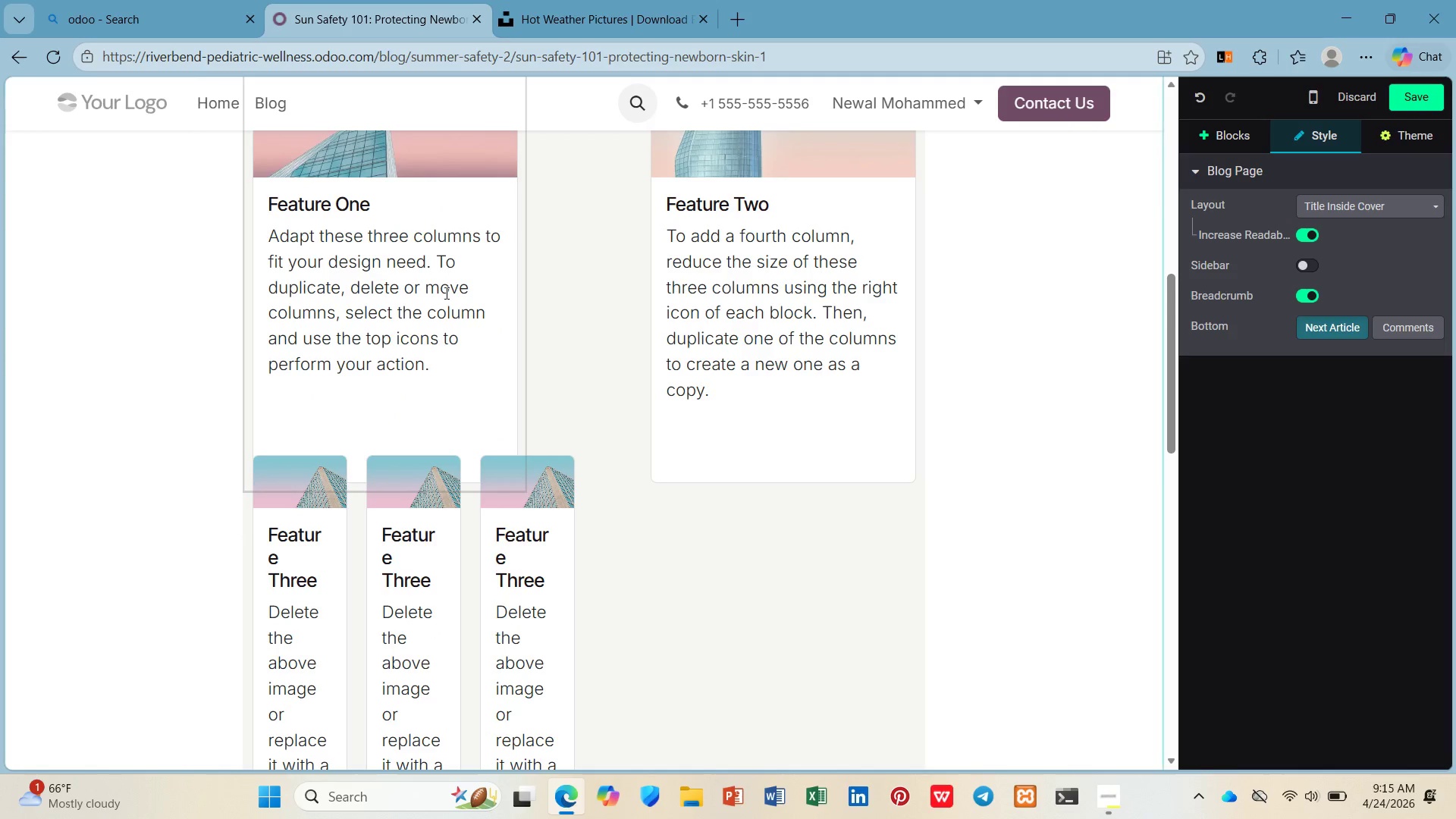 
left_click([444, 293])
 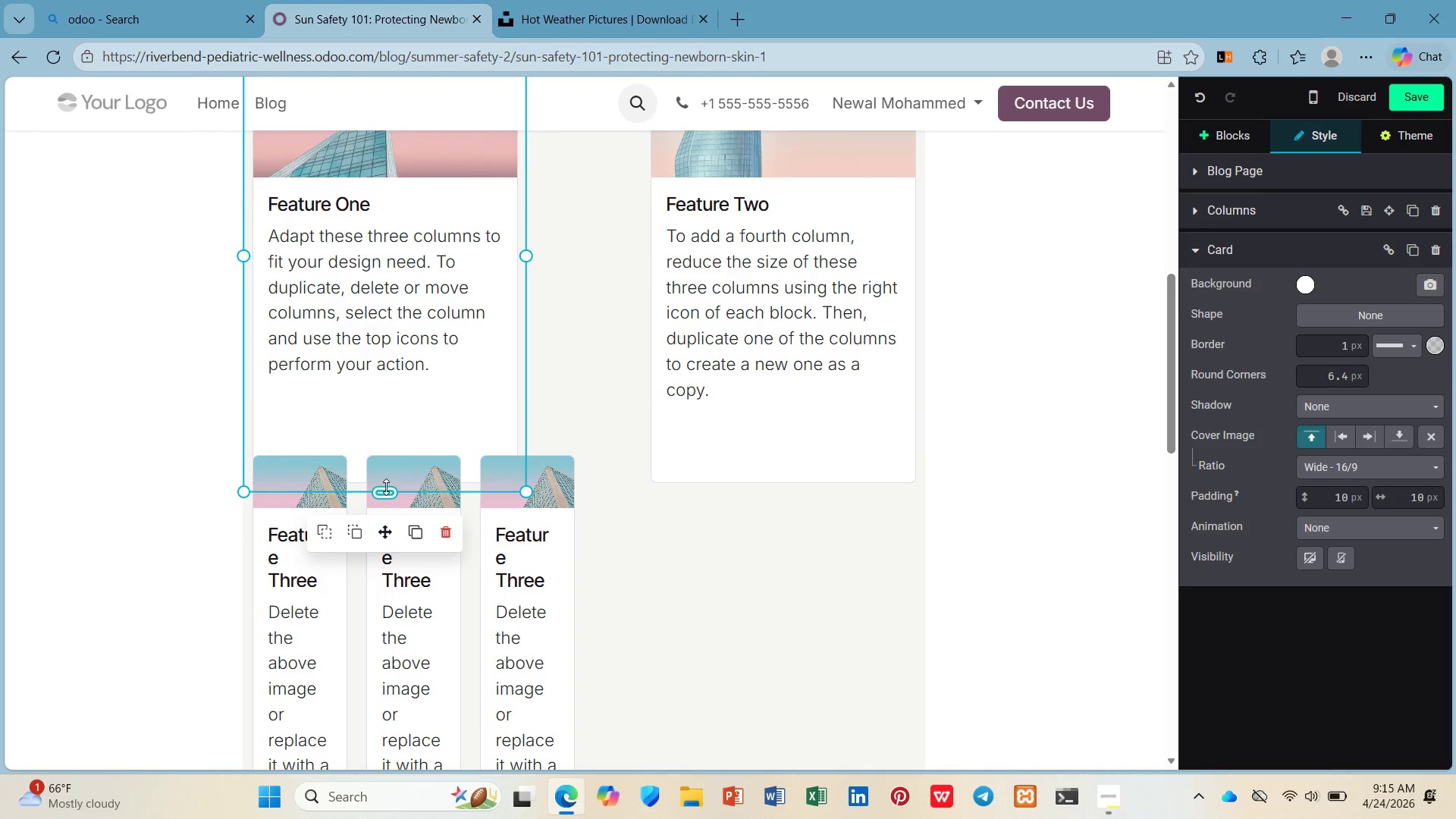 
left_click_drag(start_coordinate=[386, 487], to_coordinate=[384, 440])
 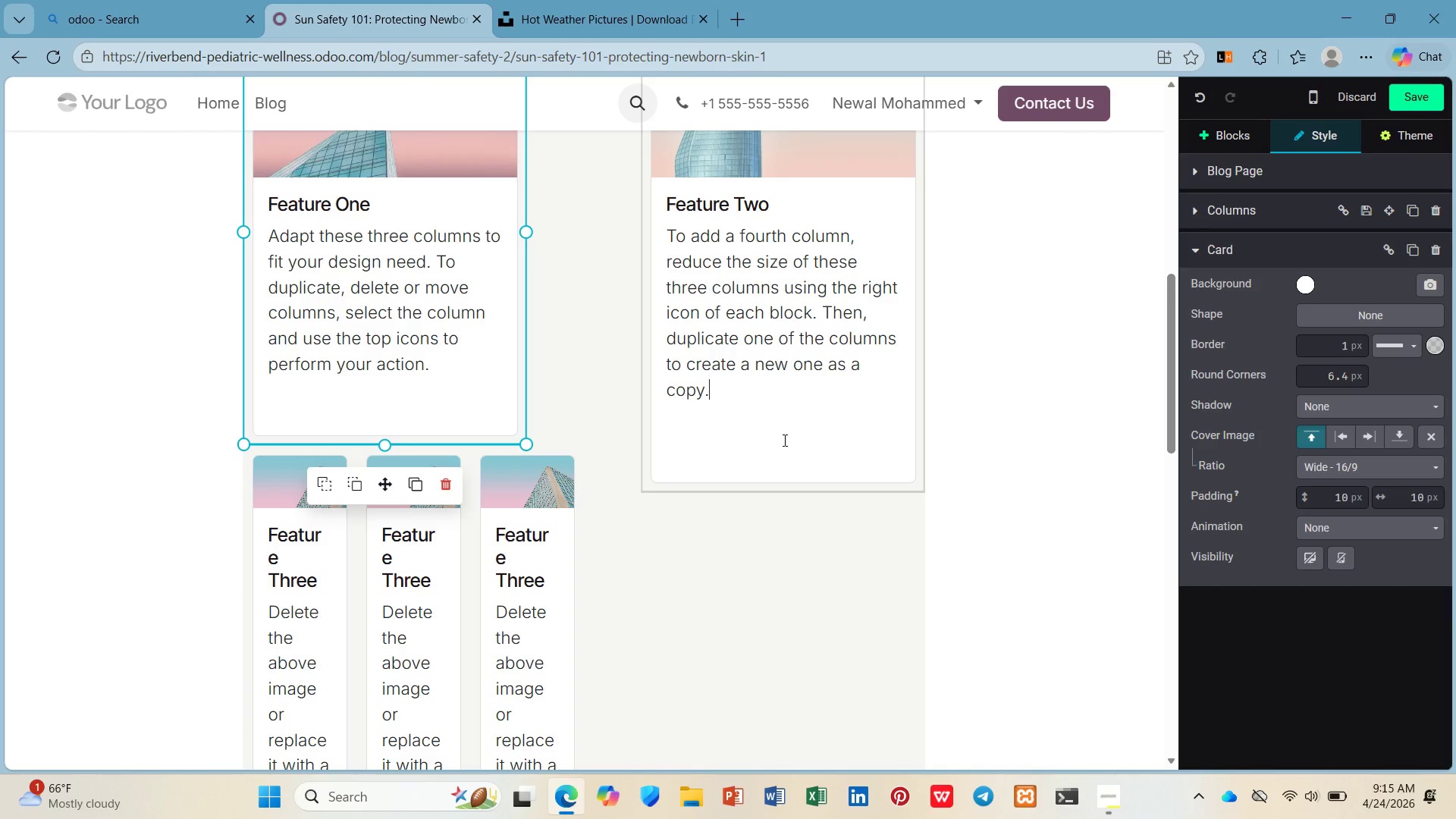 
left_click([783, 440])
 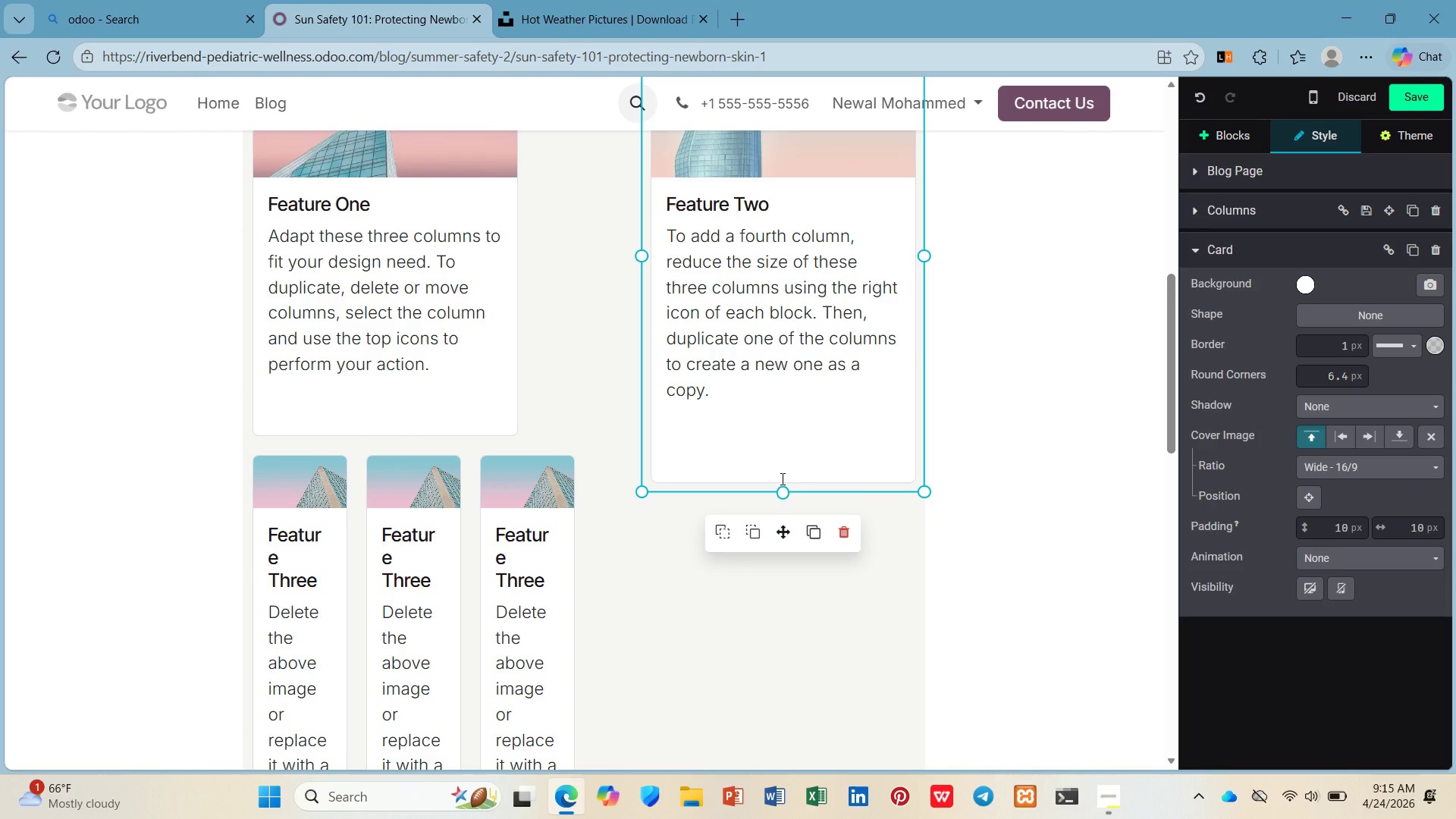 
left_click_drag(start_coordinate=[781, 479], to_coordinate=[780, 466])
 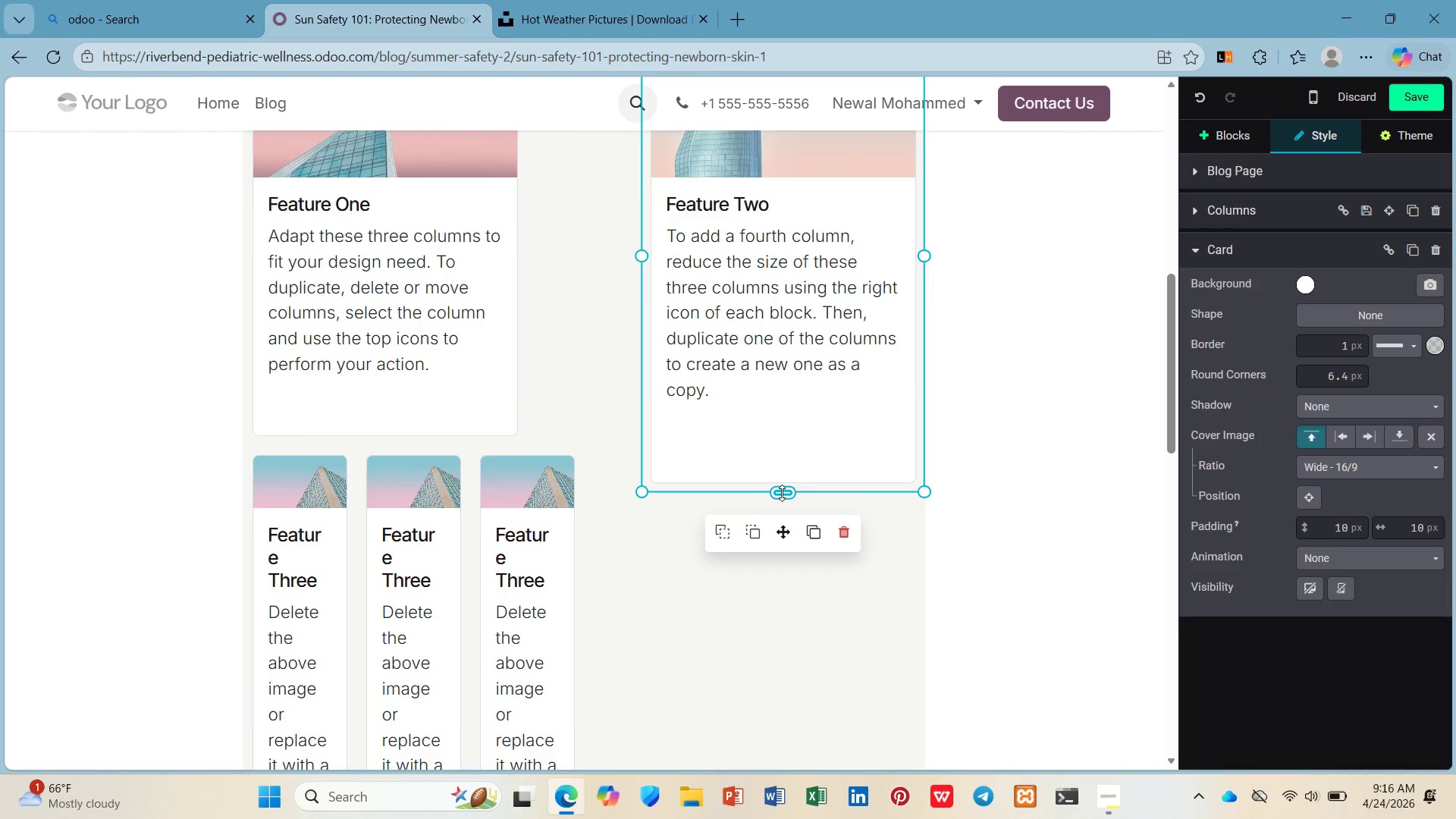 
left_click_drag(start_coordinate=[782, 493], to_coordinate=[788, 444])
 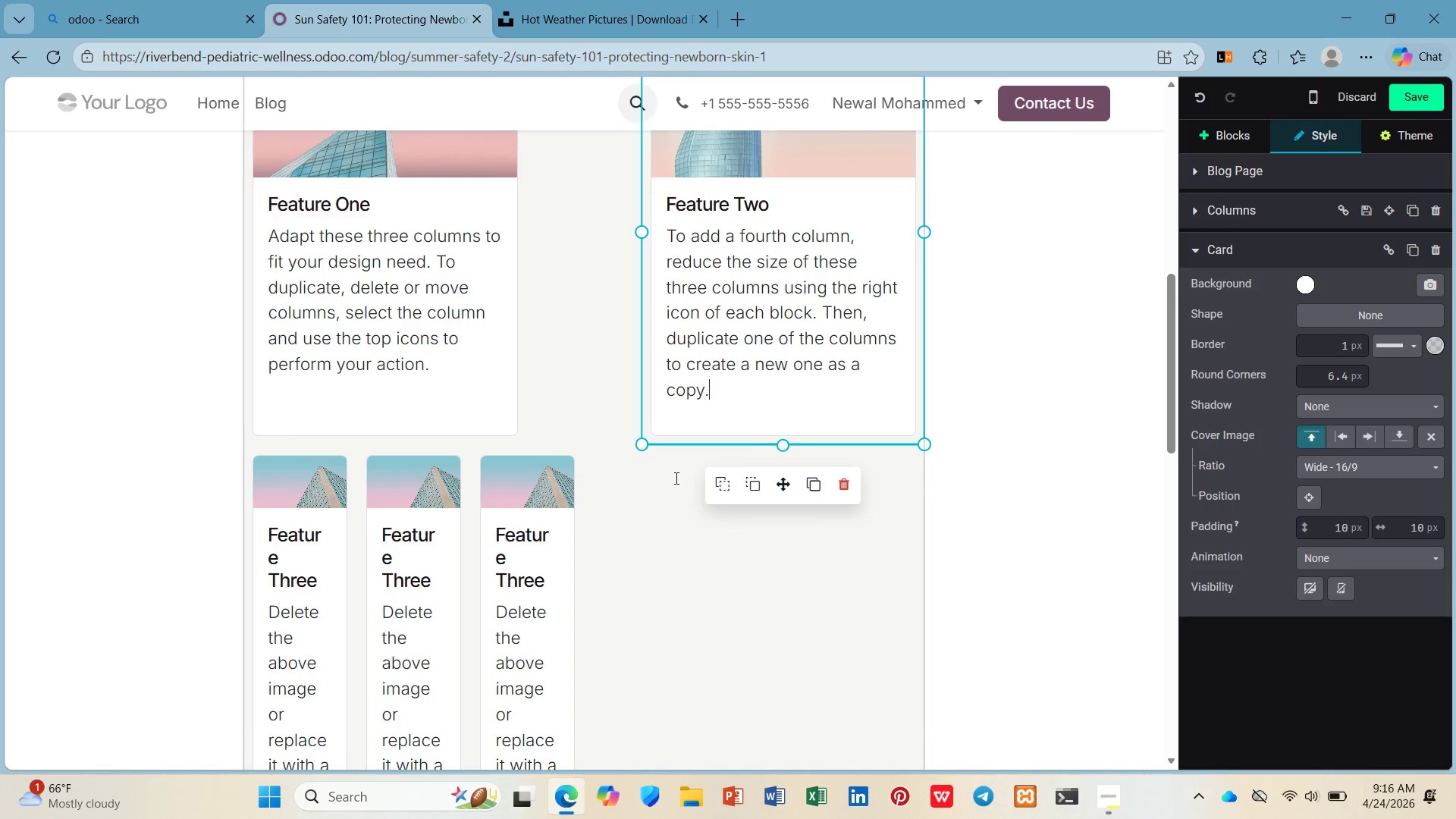 
left_click([675, 478])
 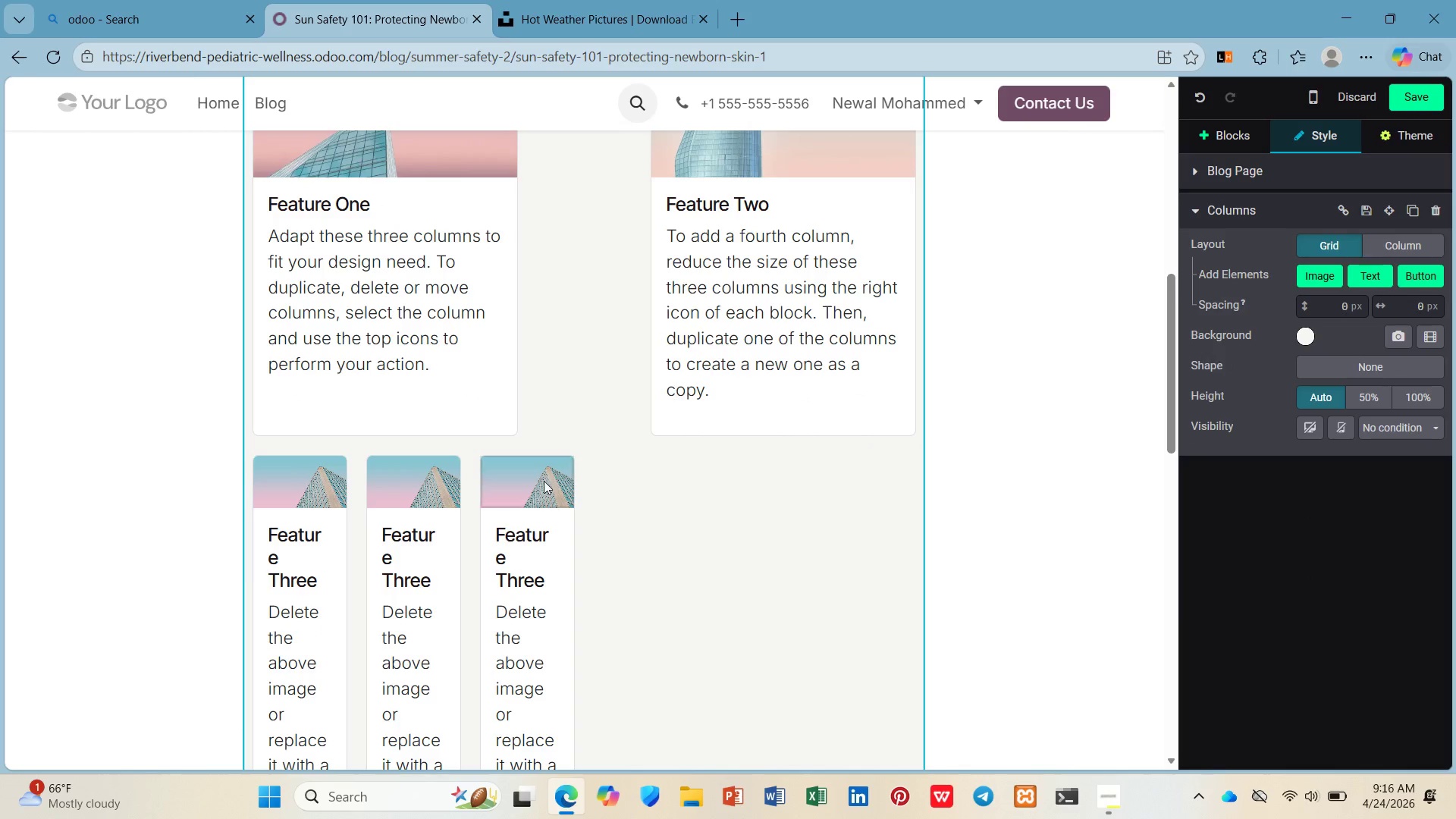 
scroll: coordinate [544, 481], scroll_direction: down, amount: 2.0
 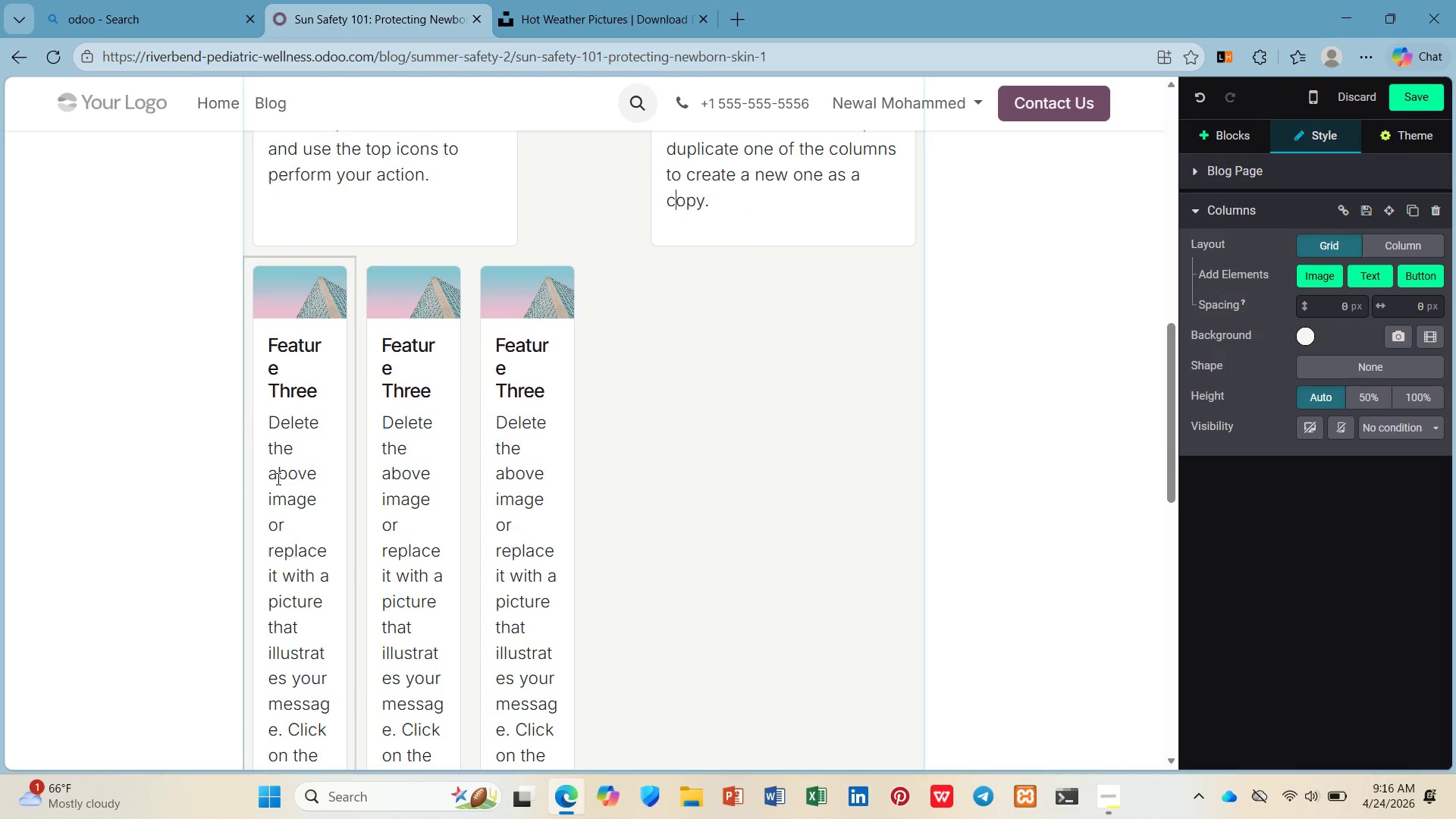 
left_click([277, 479])
 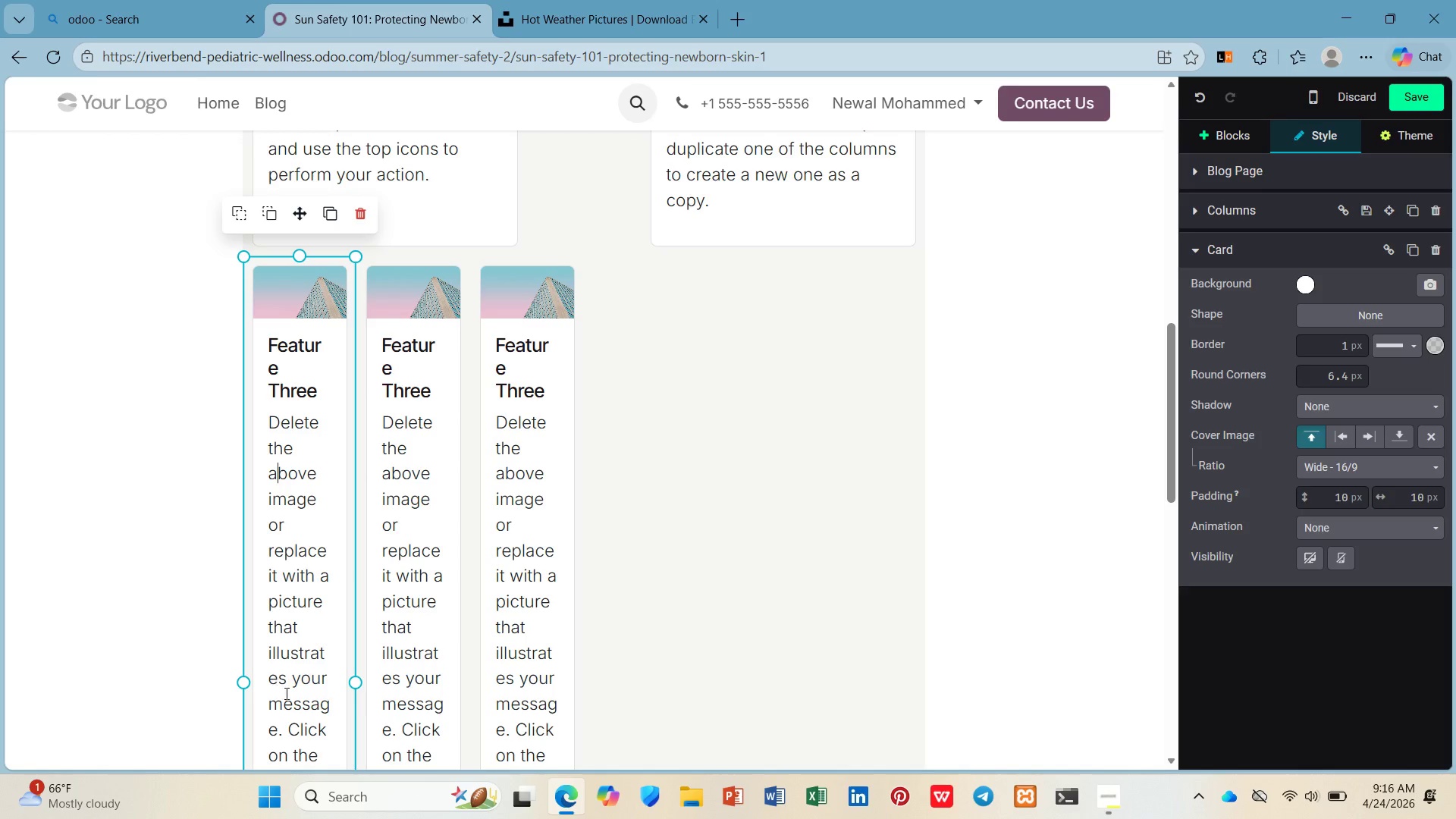 
scroll: coordinate [438, 574], scroll_direction: none, amount: 0.0
 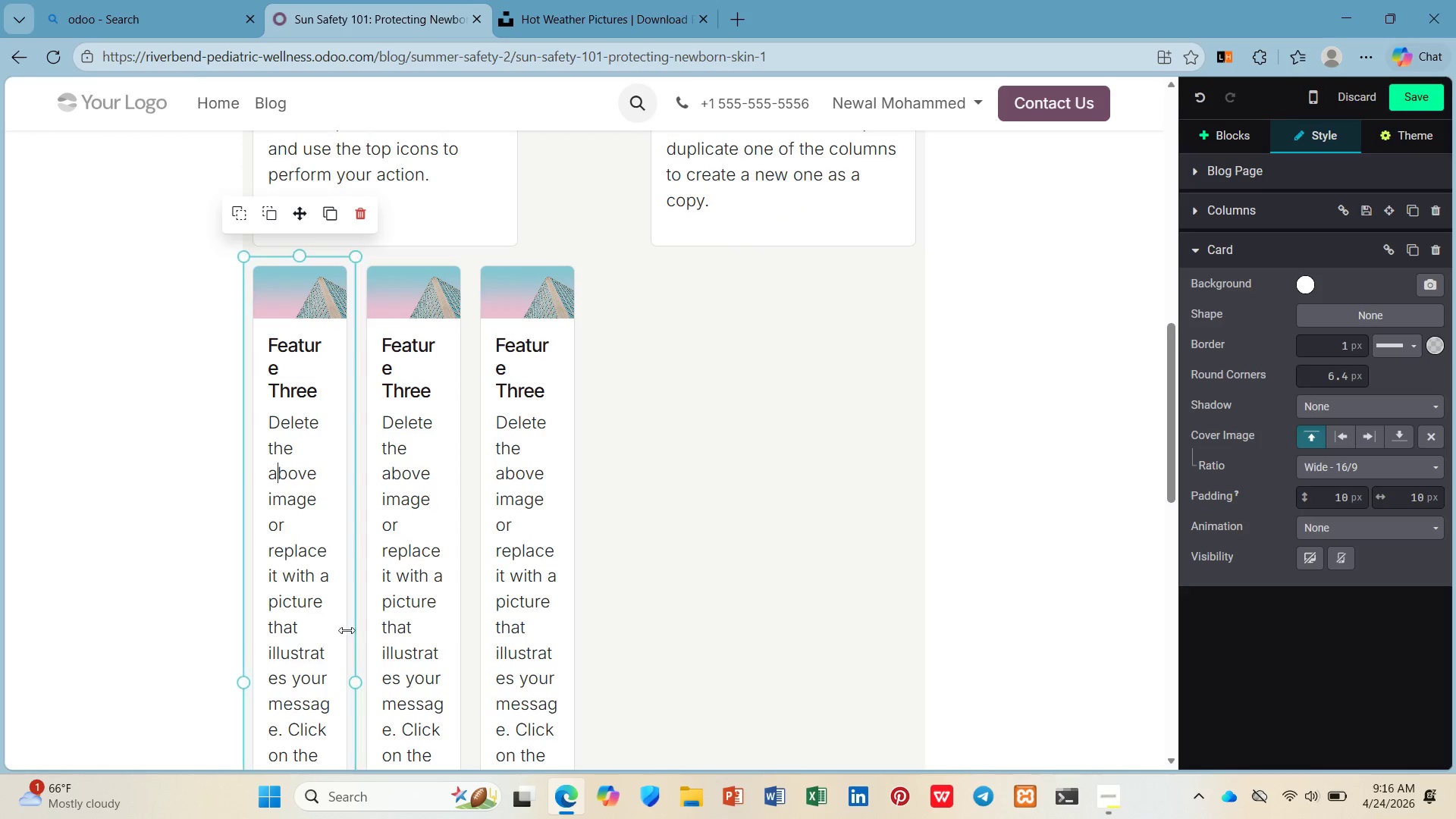 
left_click([295, 609])
 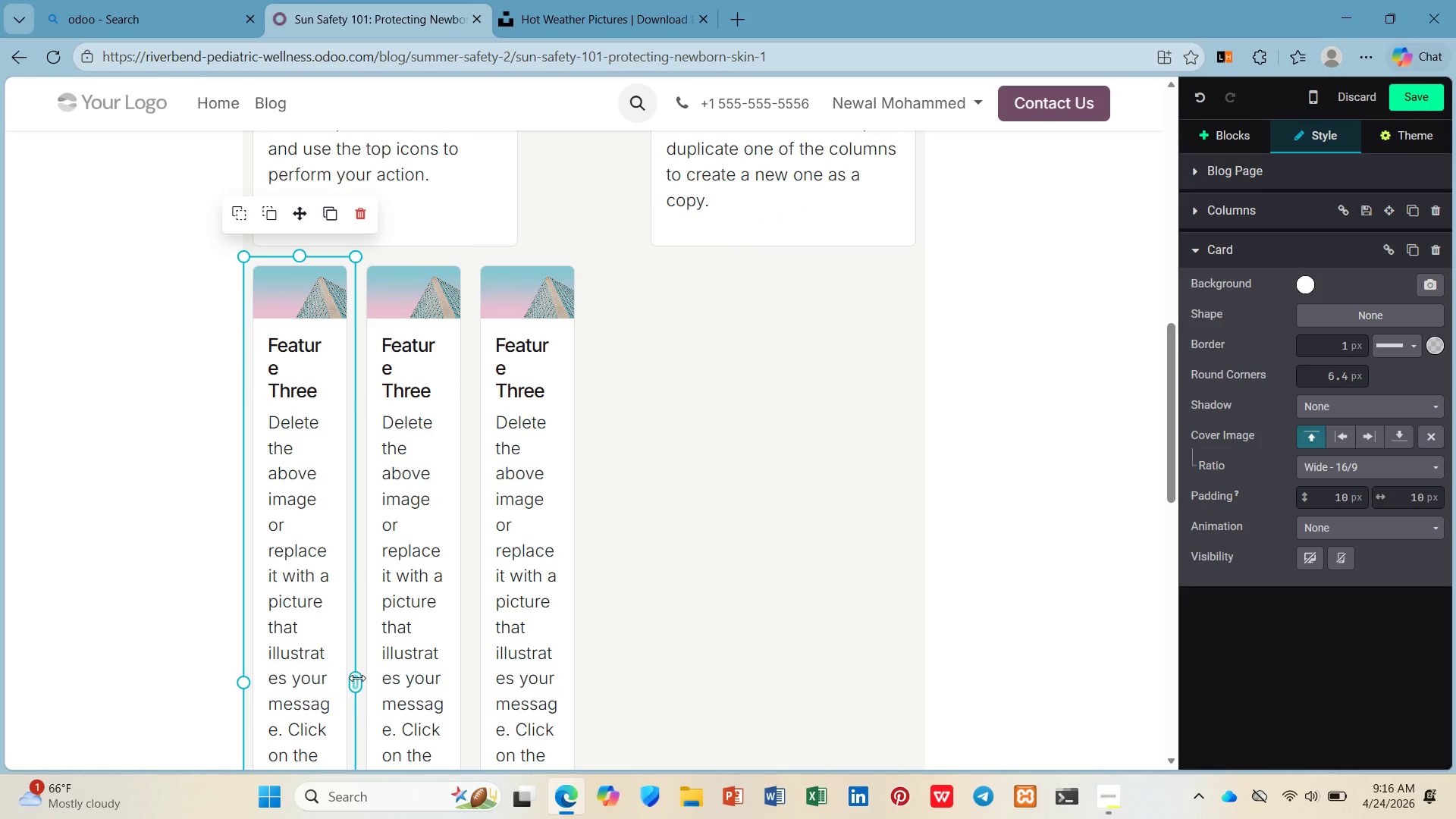 
left_click_drag(start_coordinate=[357, 678], to_coordinate=[515, 679])
 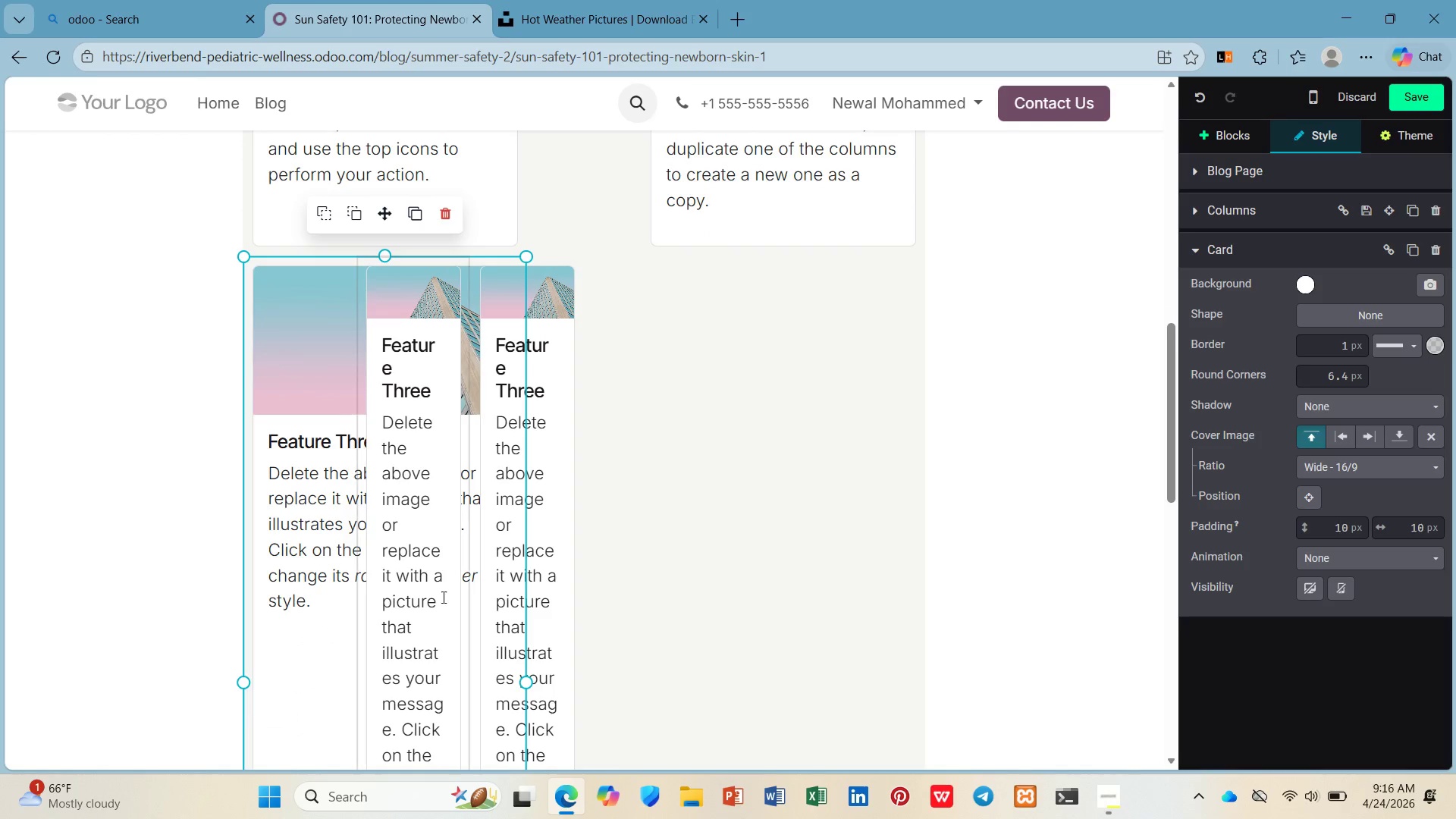 
left_click([442, 597])
 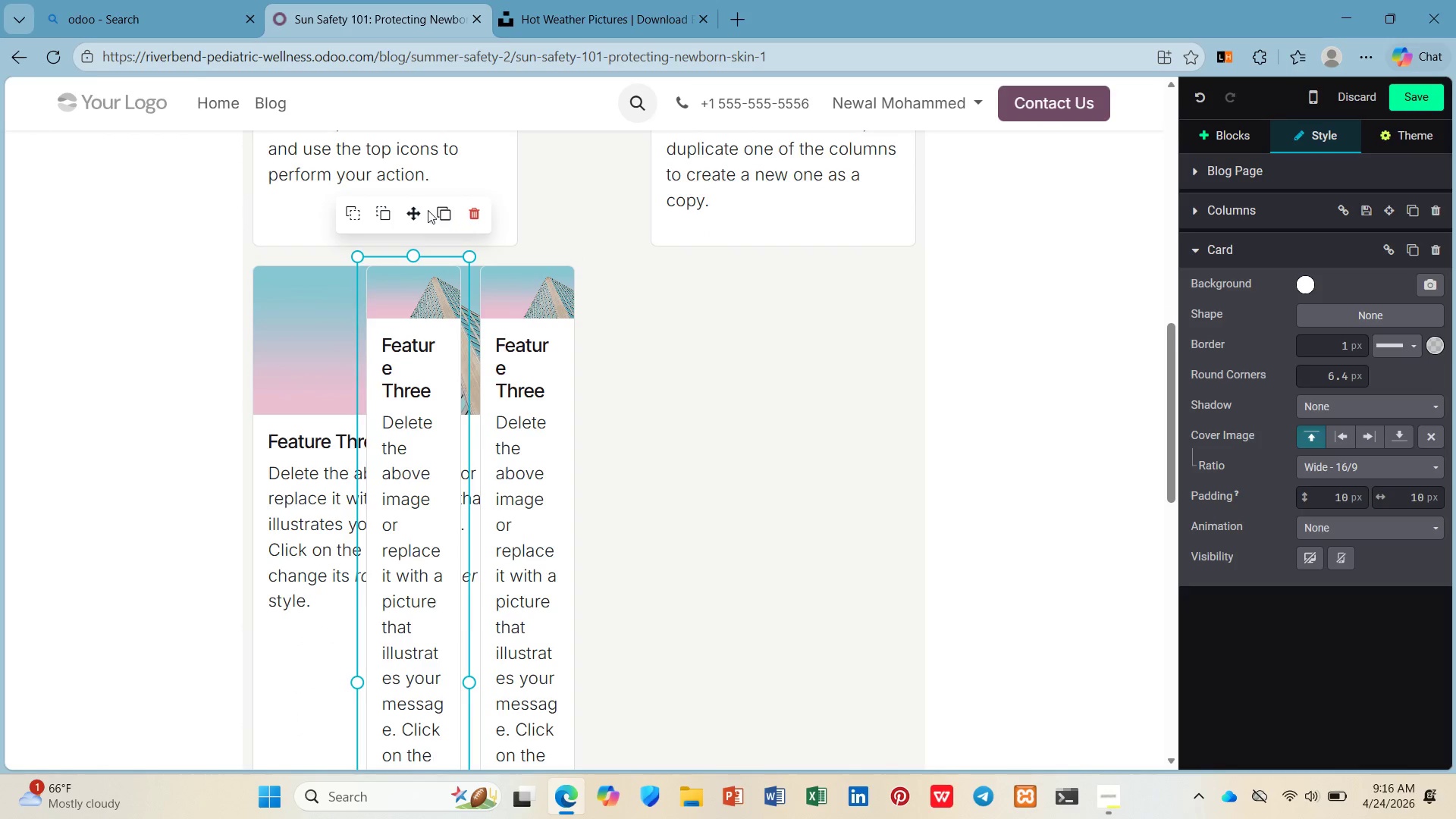 
left_click_drag(start_coordinate=[418, 210], to_coordinate=[710, 260])
 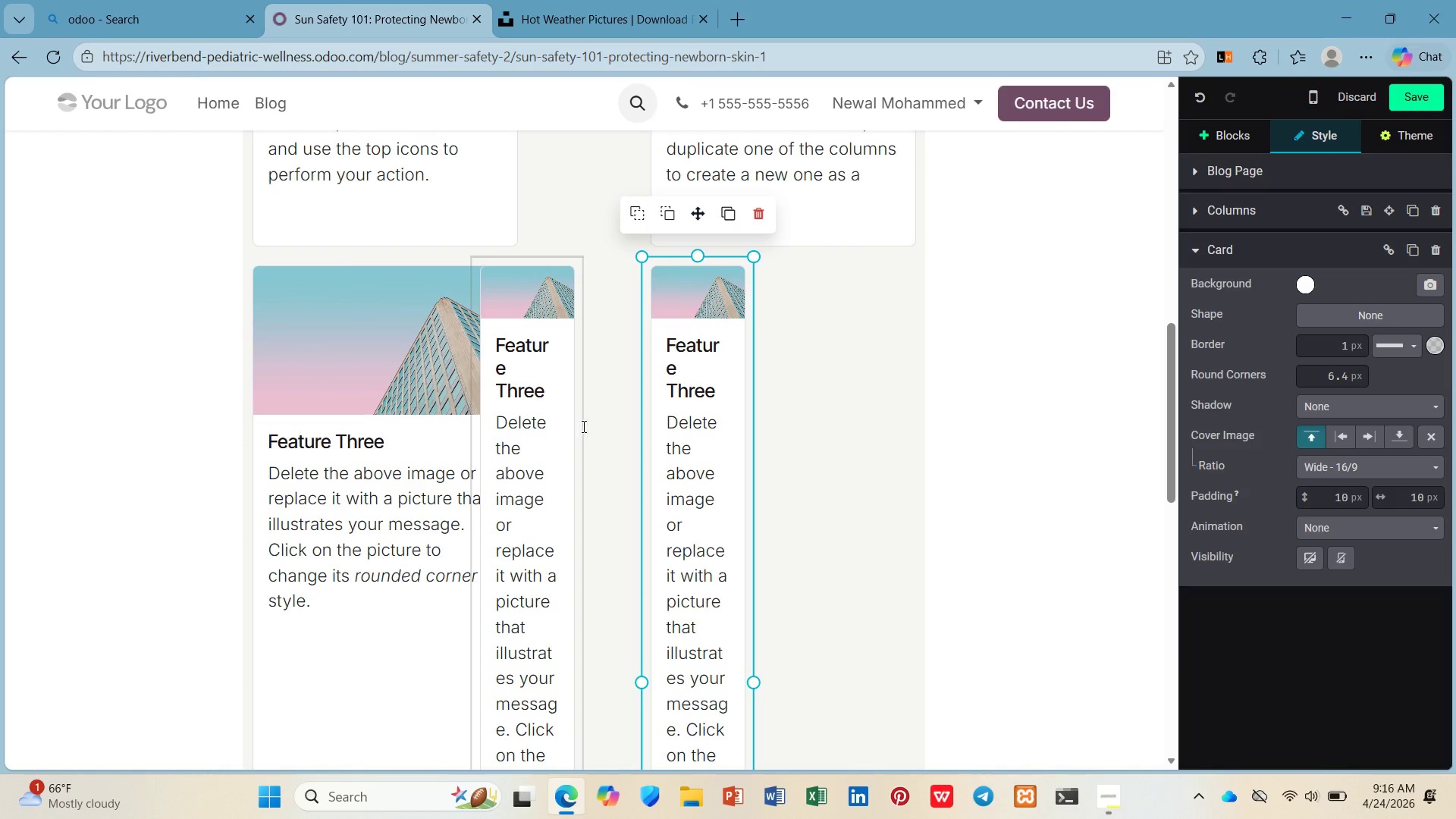 
scroll: coordinate [588, 426], scroll_direction: down, amount: 2.0
 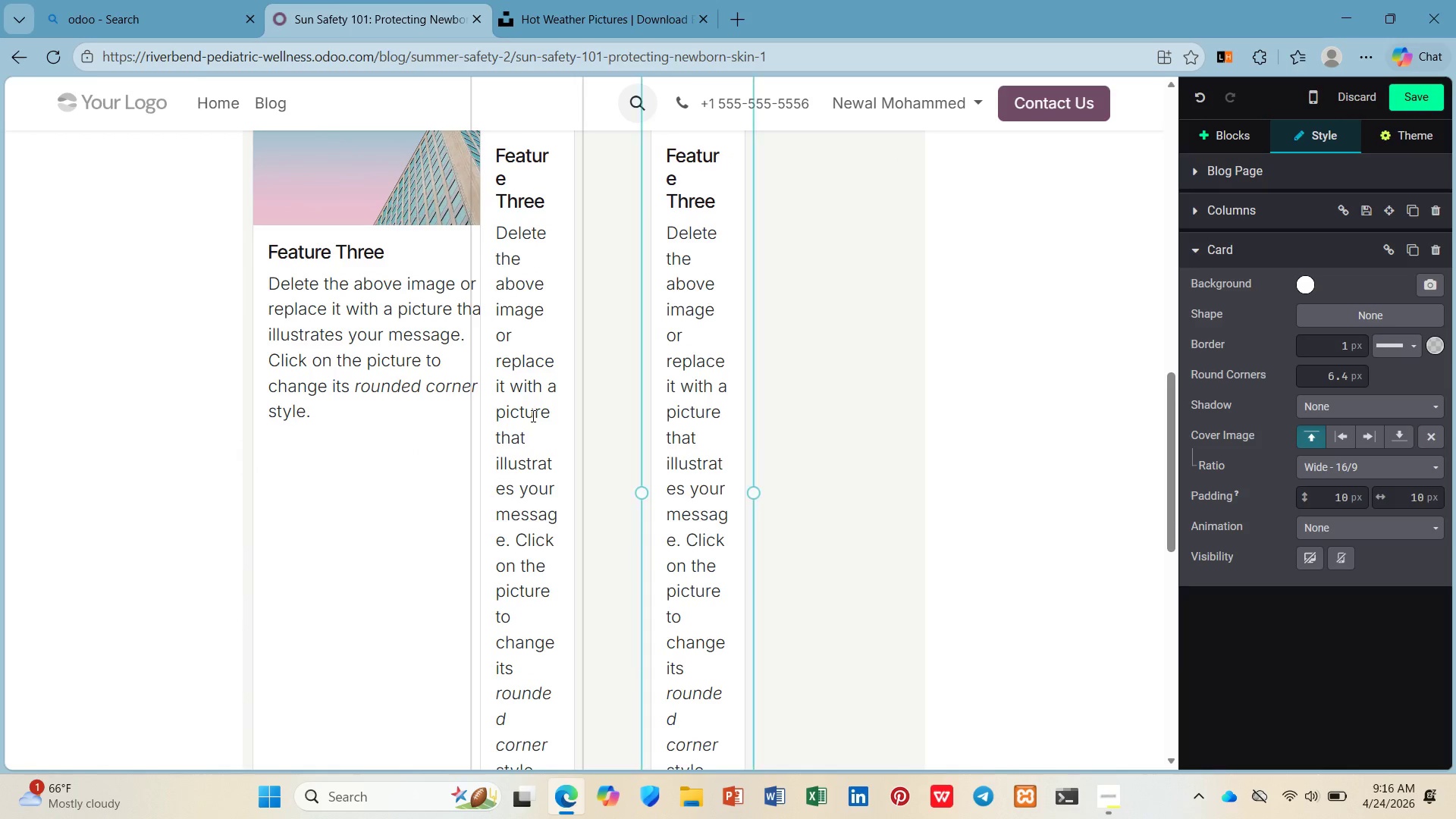 
left_click_drag(start_coordinate=[532, 416], to_coordinate=[508, 541])
 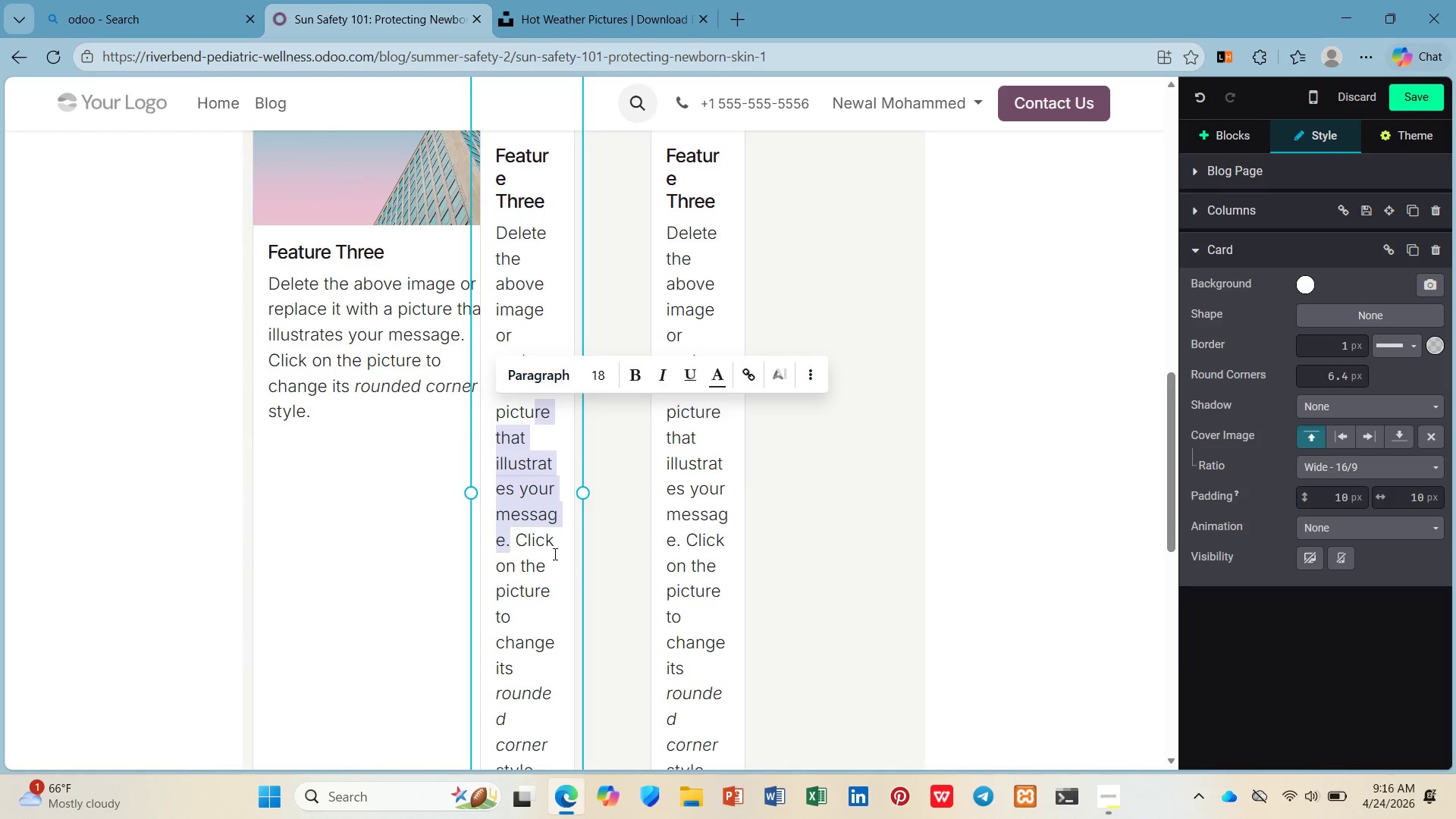 
left_click([554, 554])
 